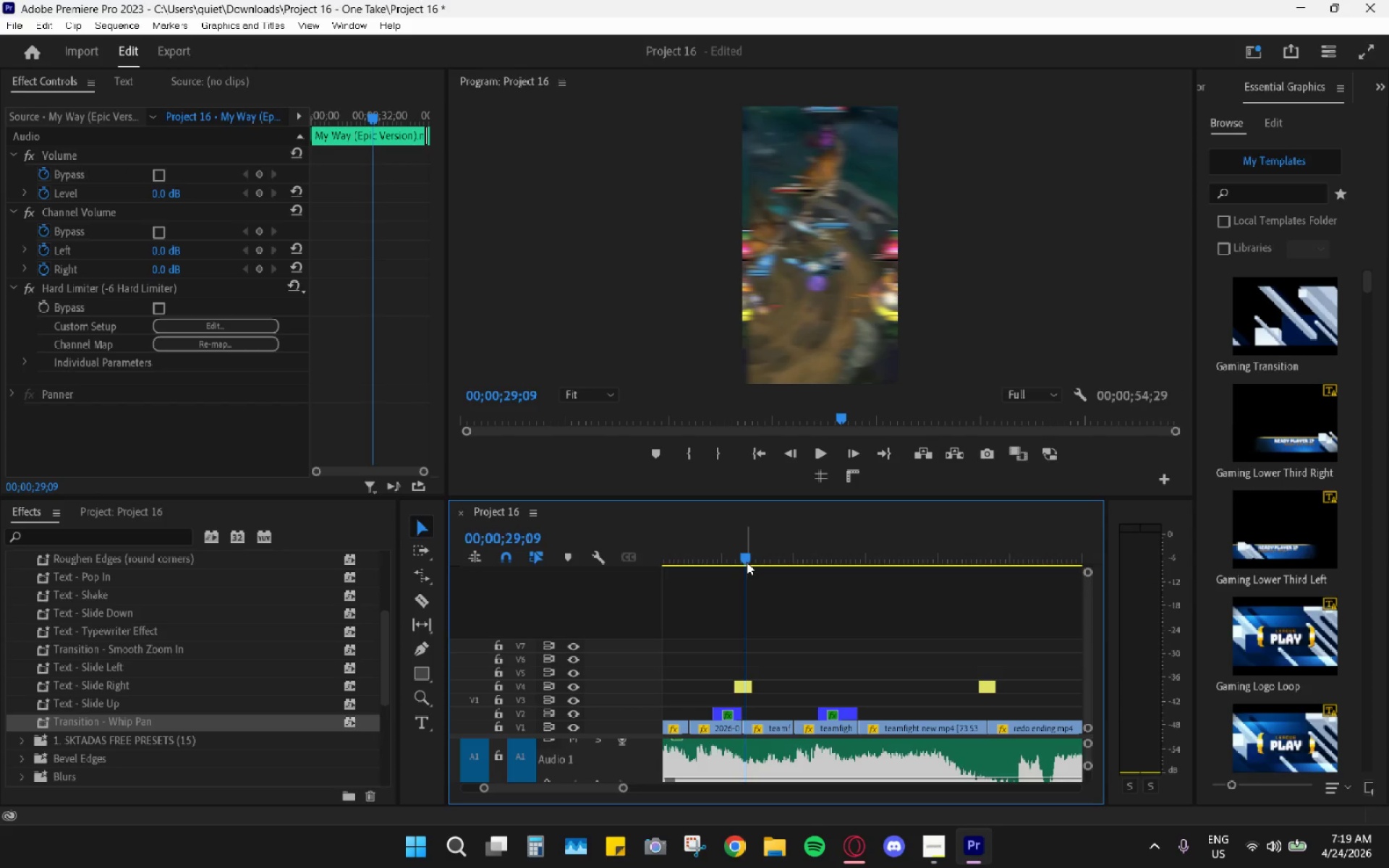 
key(Space)
 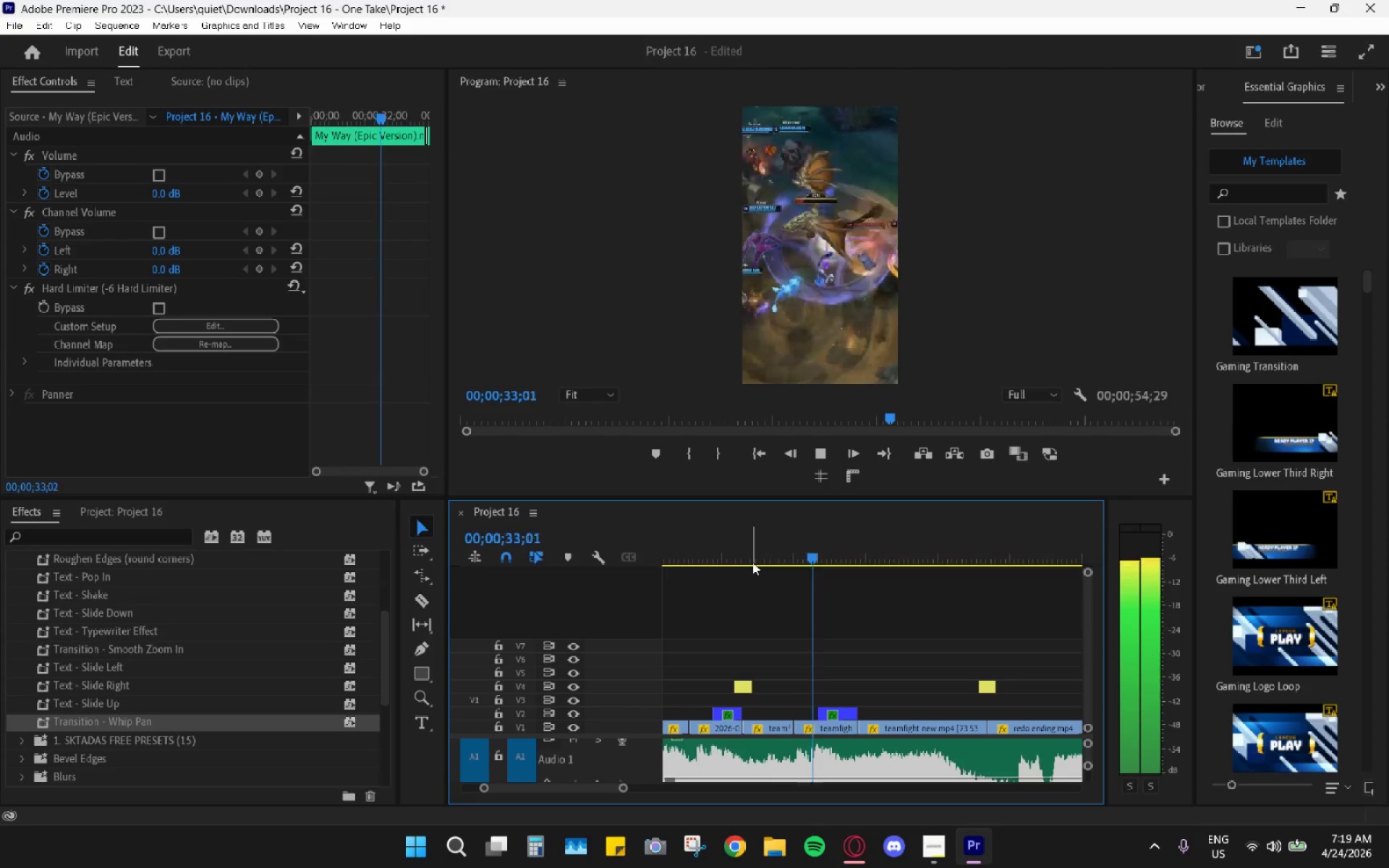 
wait(5.17)
 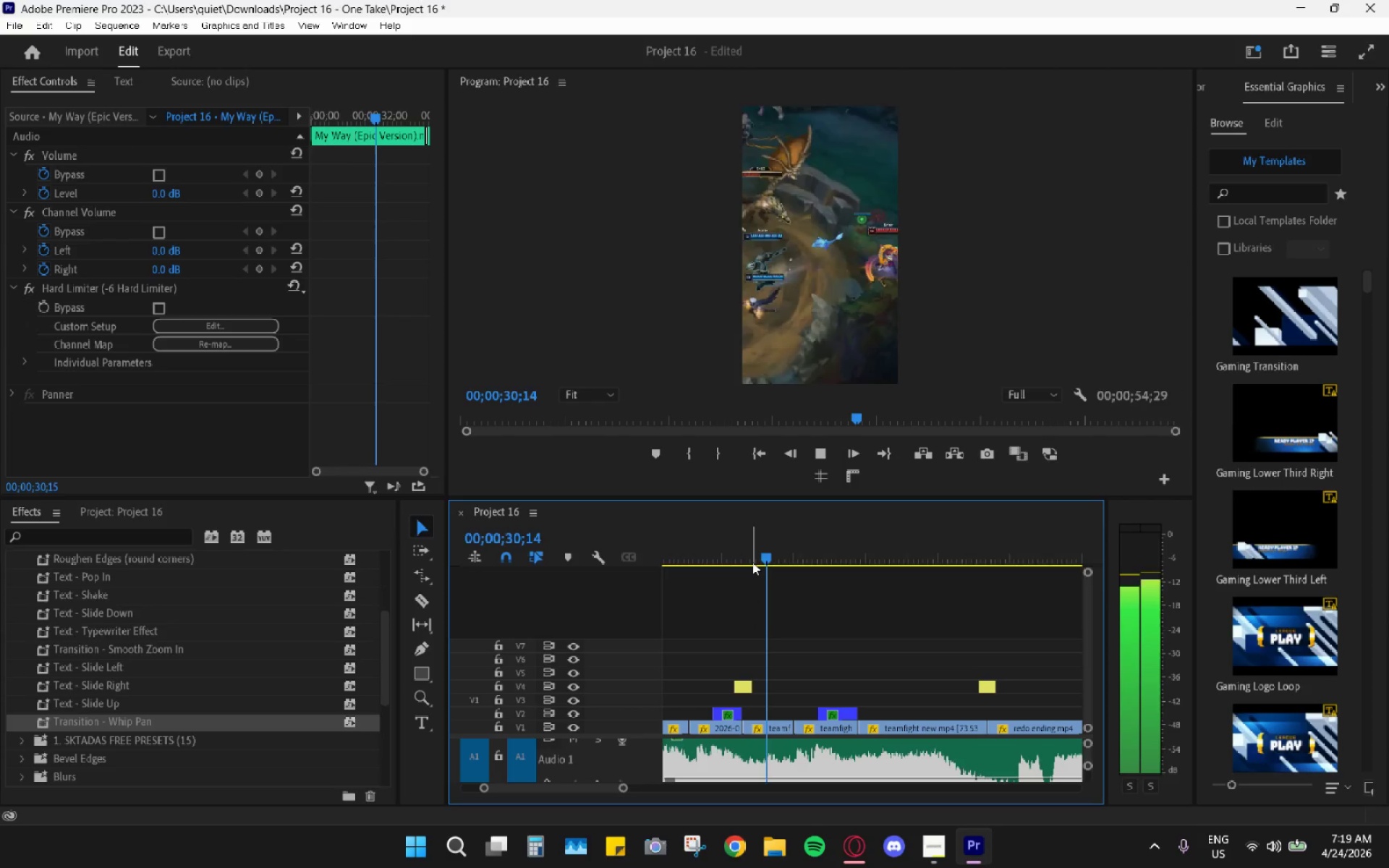 
key(Space)
 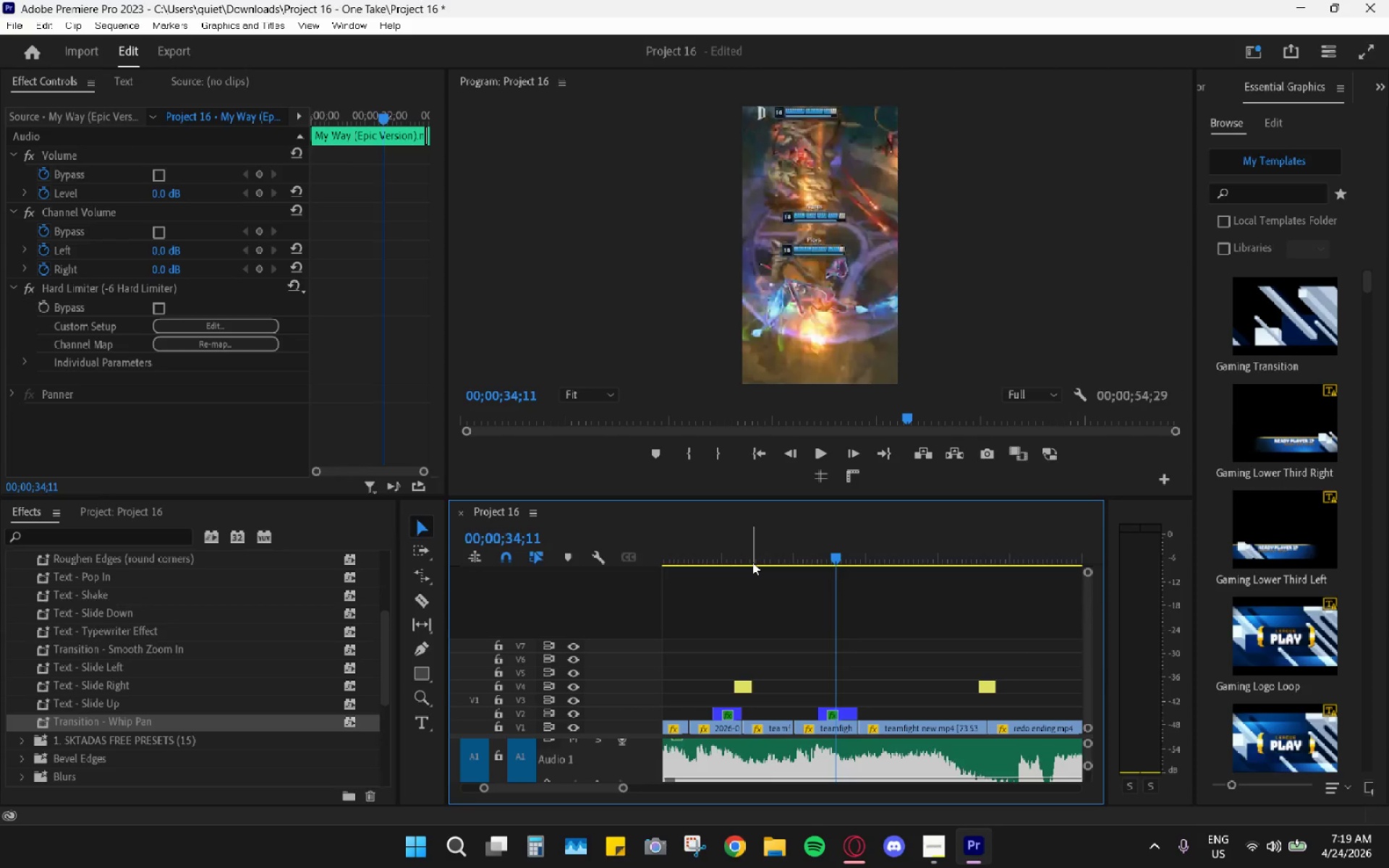 
key(Space)
 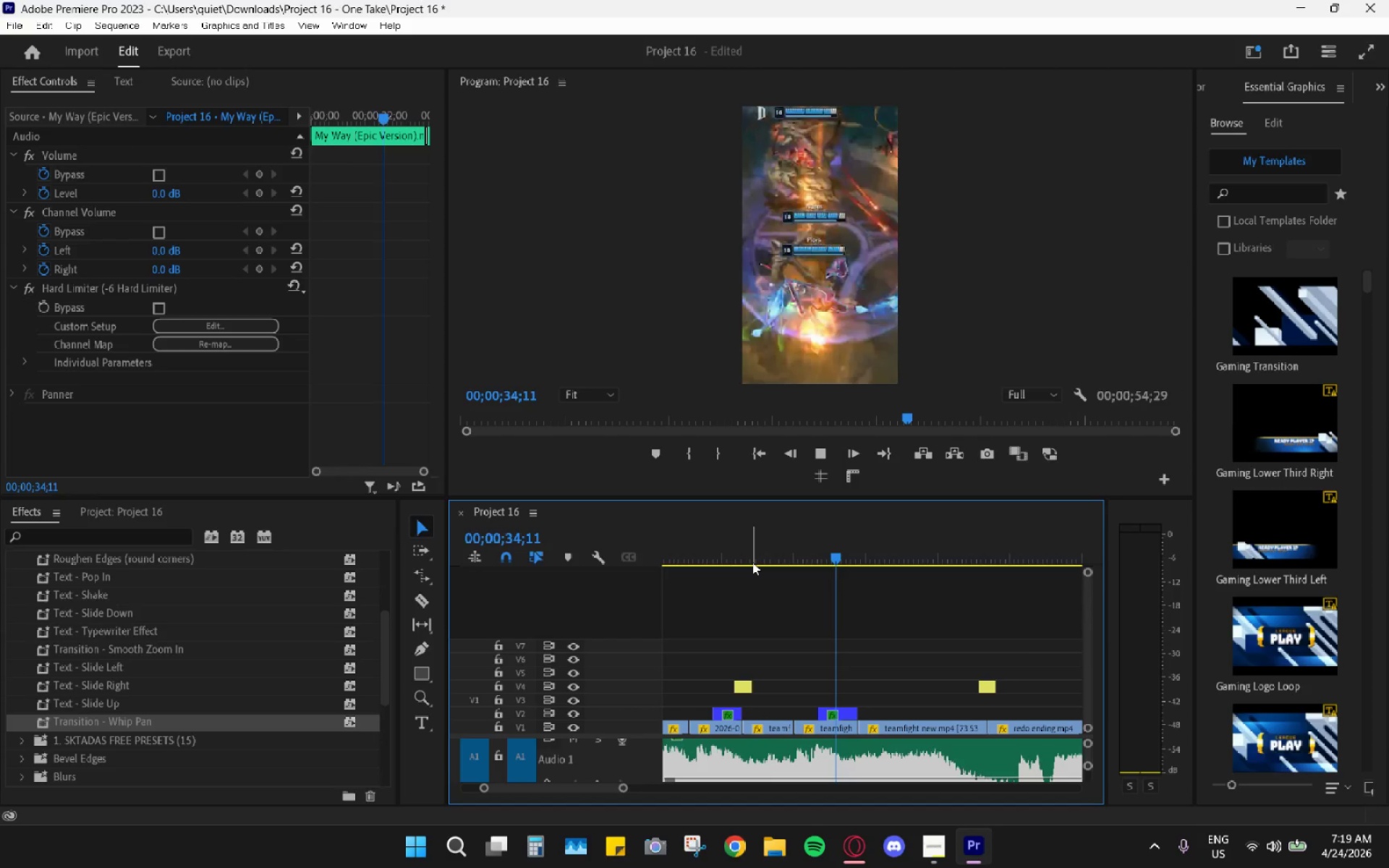 
key(Space)
 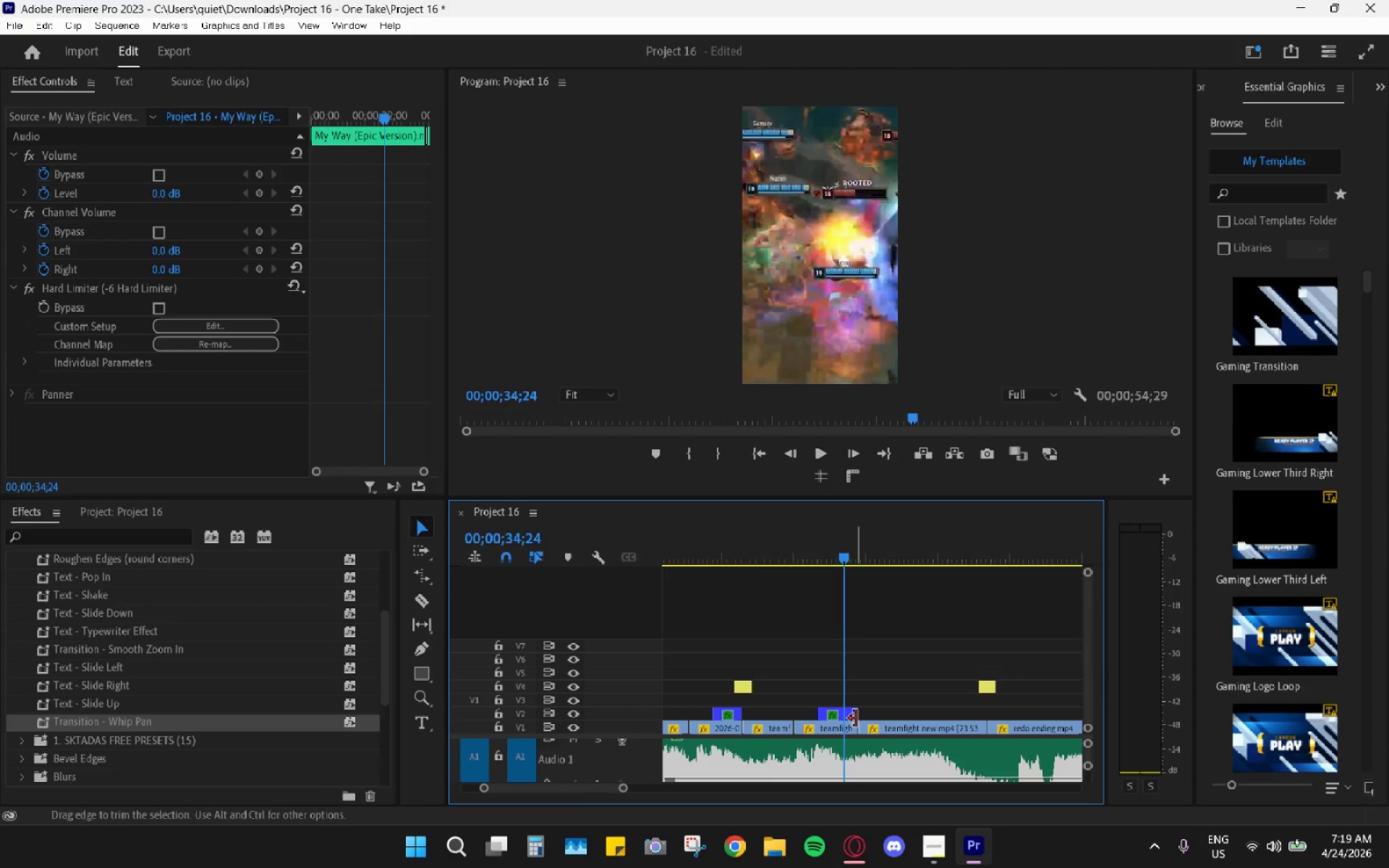 
key(C)
 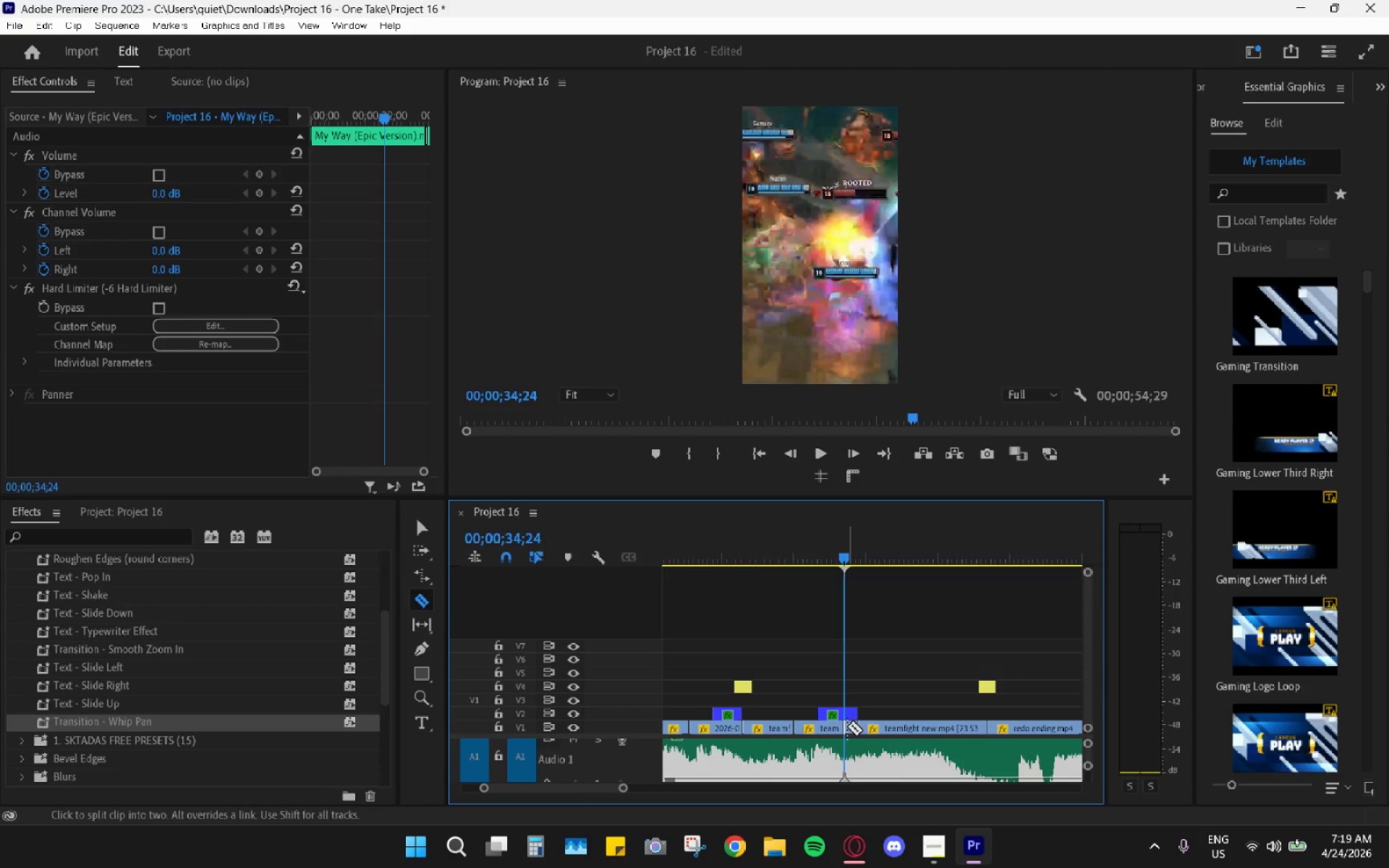 
double_click([844, 717])
 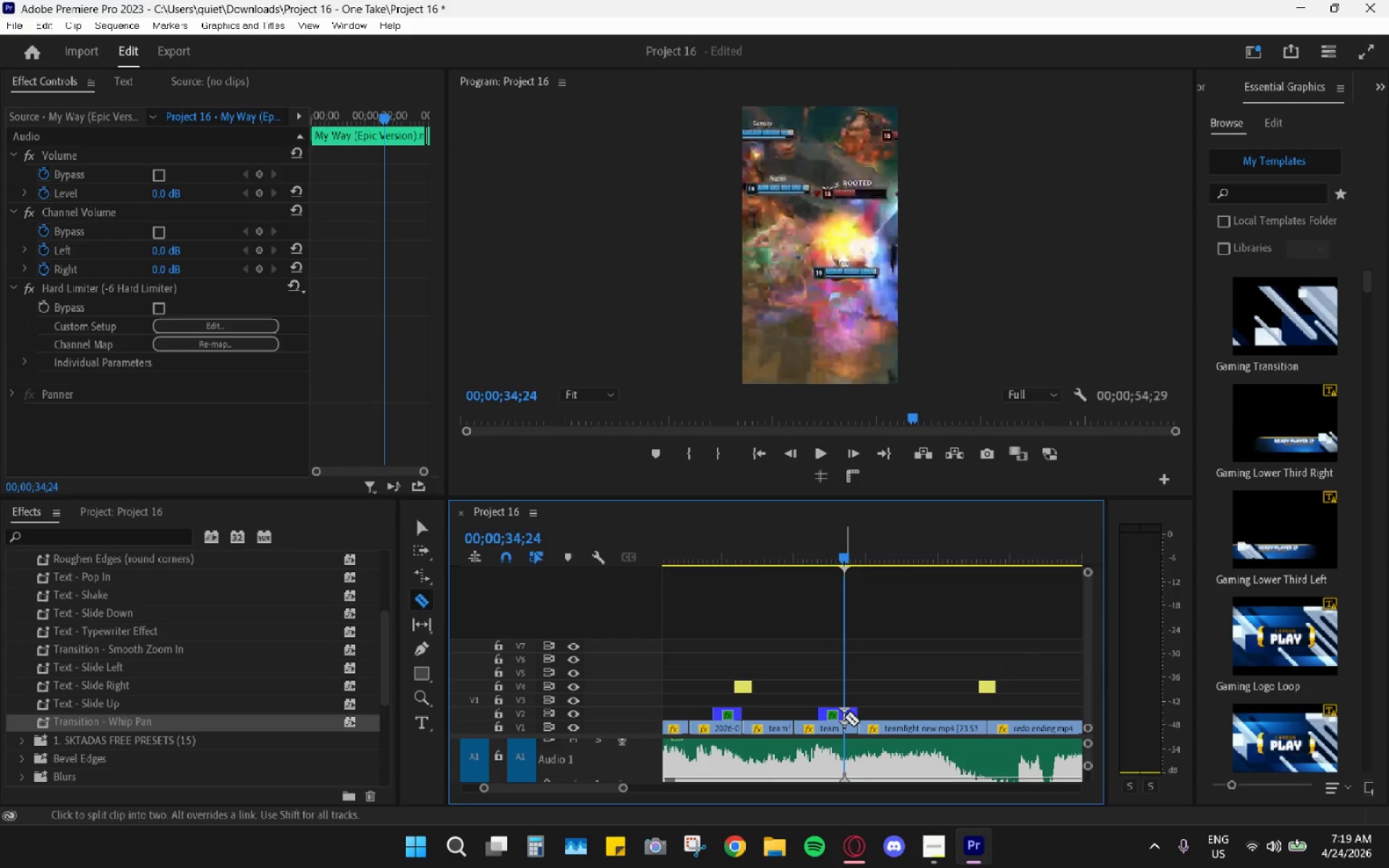 
type(vh)
 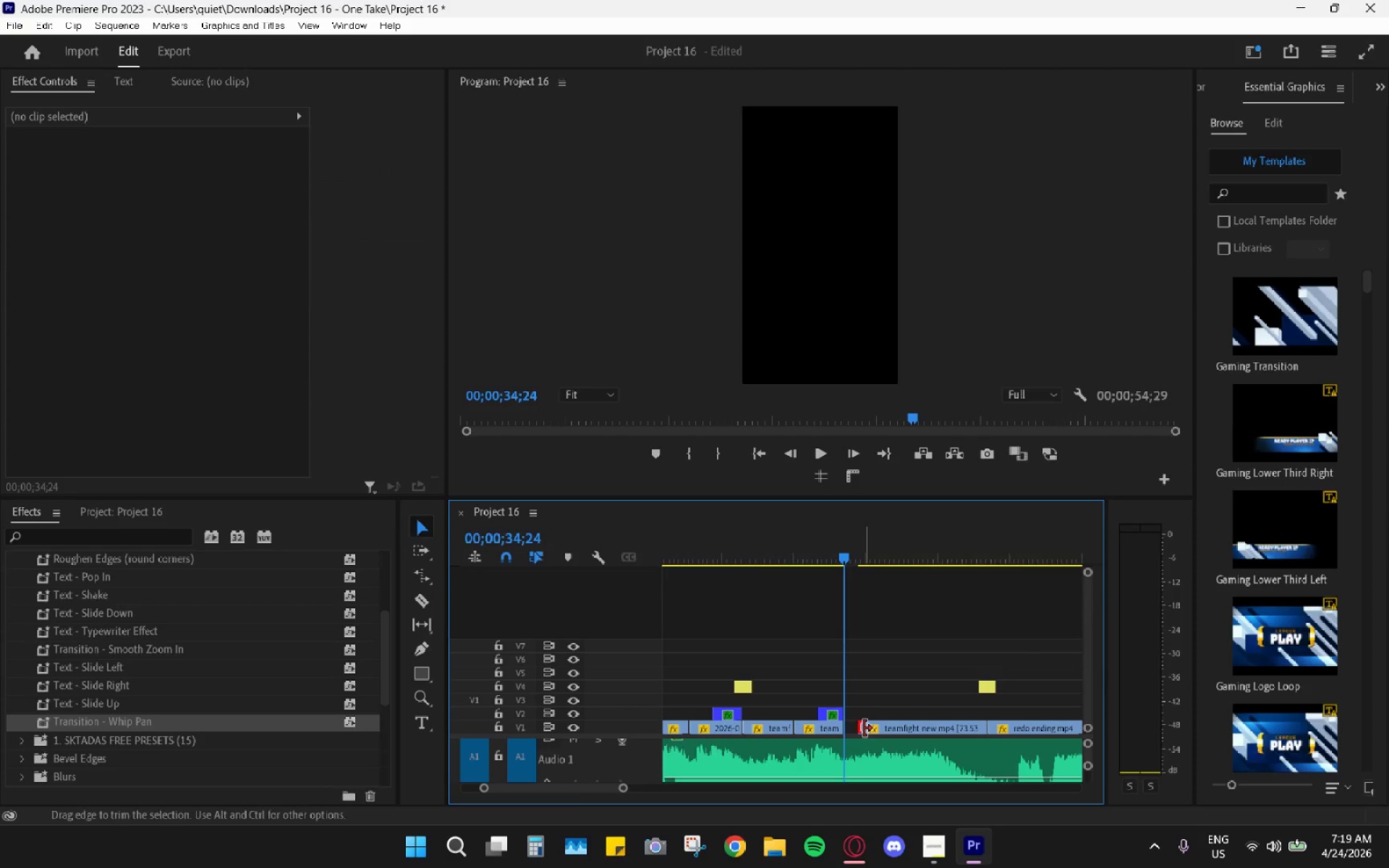 
left_click_drag(start_coordinate=[854, 697], to_coordinate=[851, 728])
 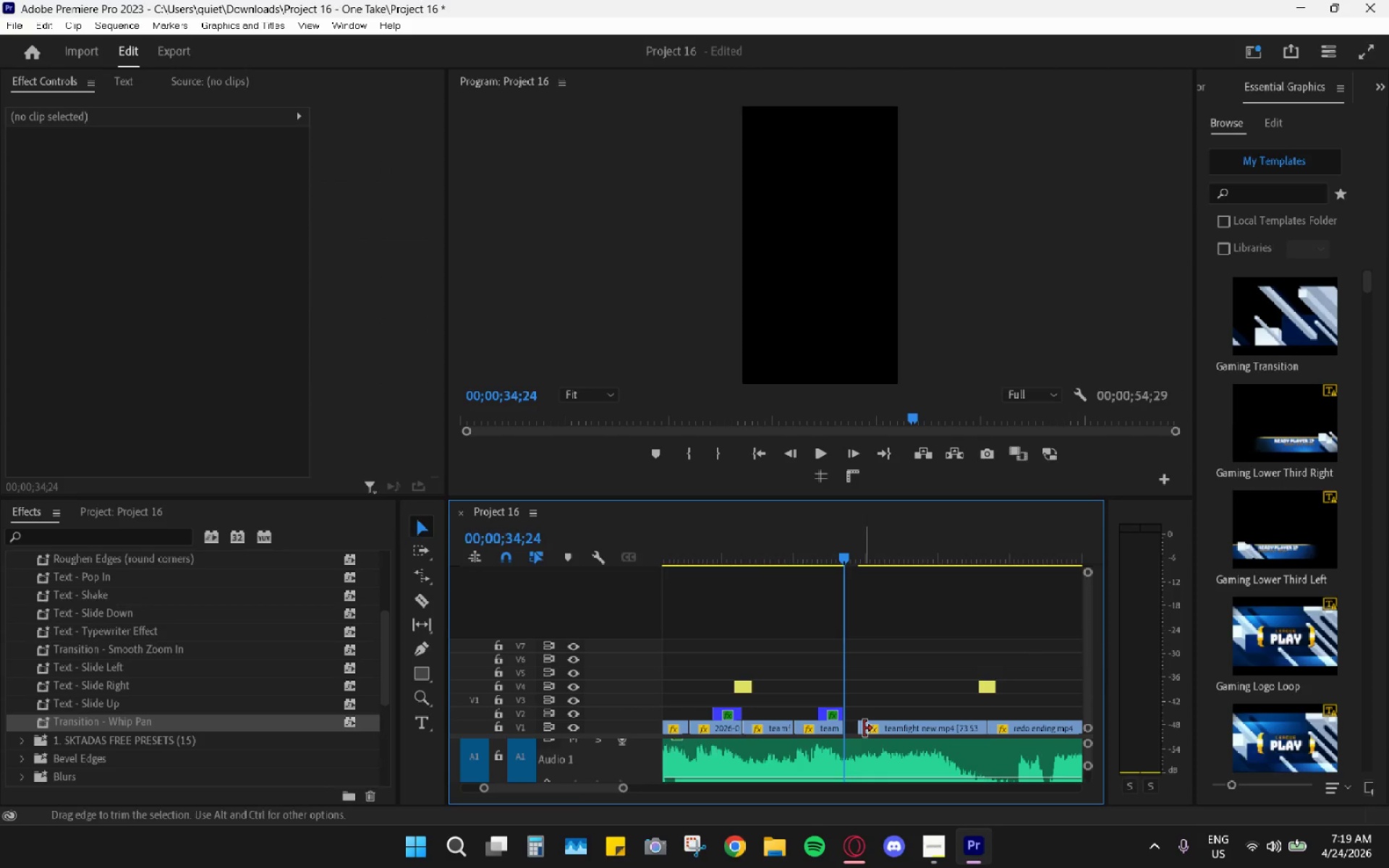 
left_click_drag(start_coordinate=[864, 728], to_coordinate=[850, 728])
 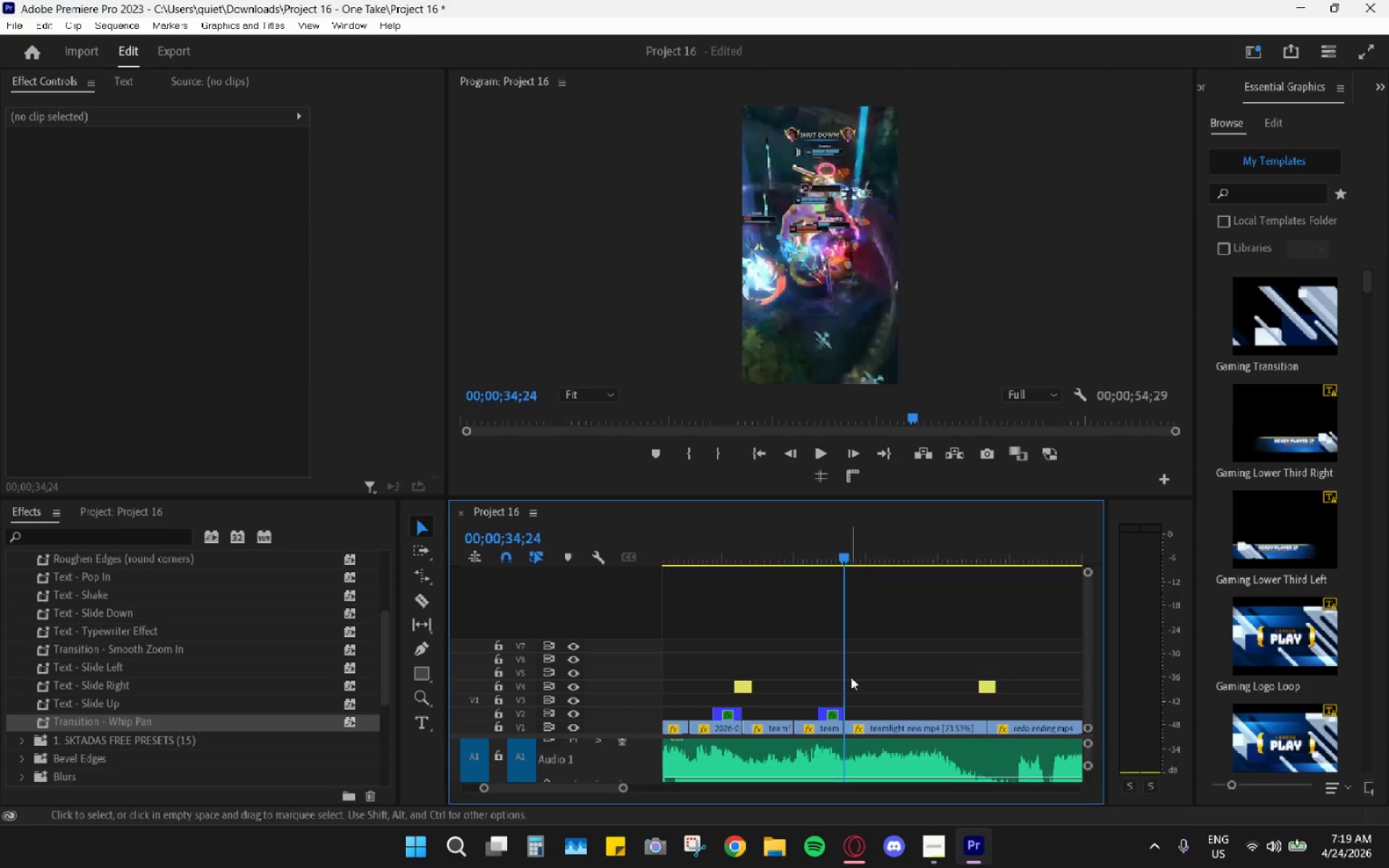 
key(Space)
 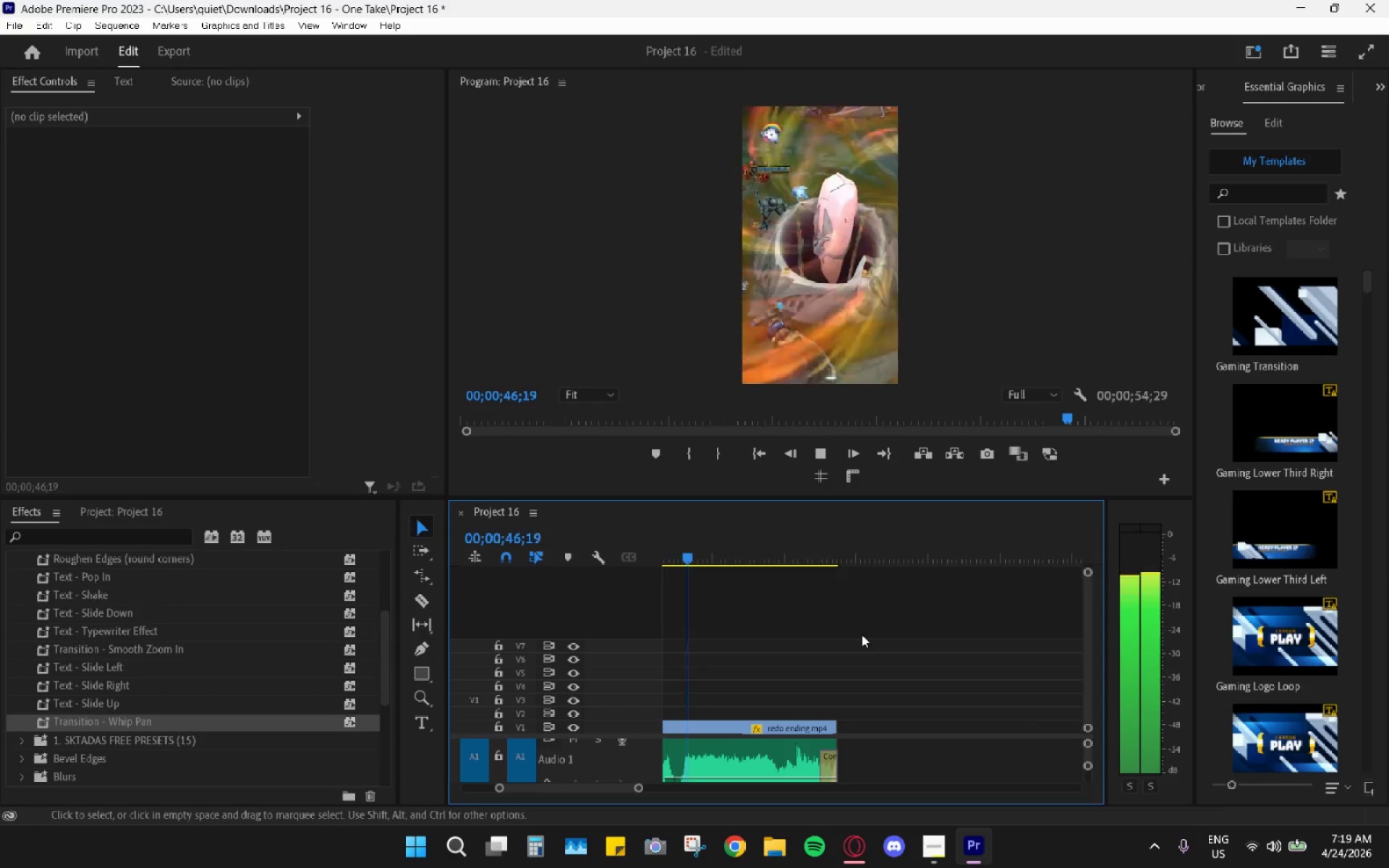 
wait(16.88)
 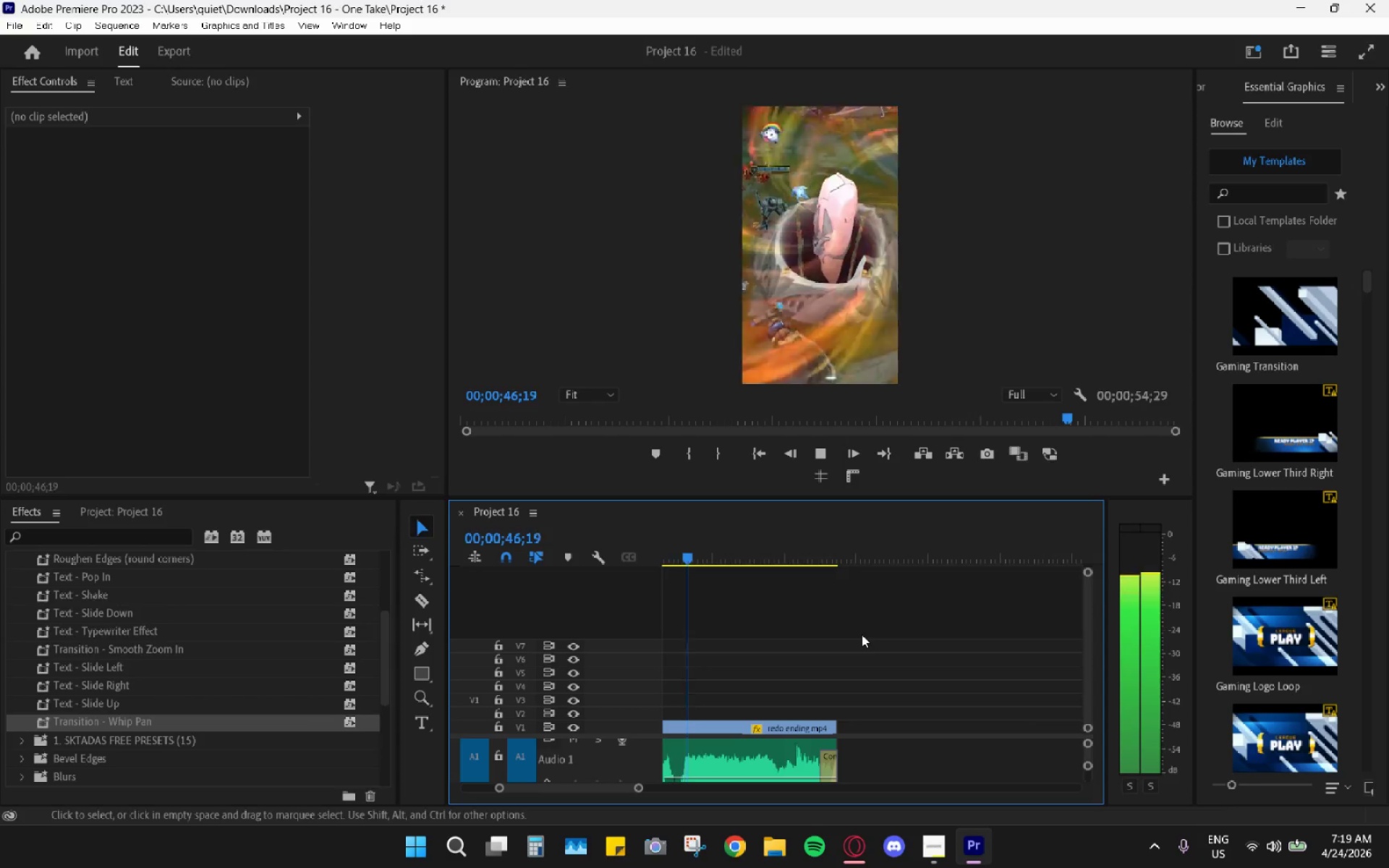 
key(Space)
 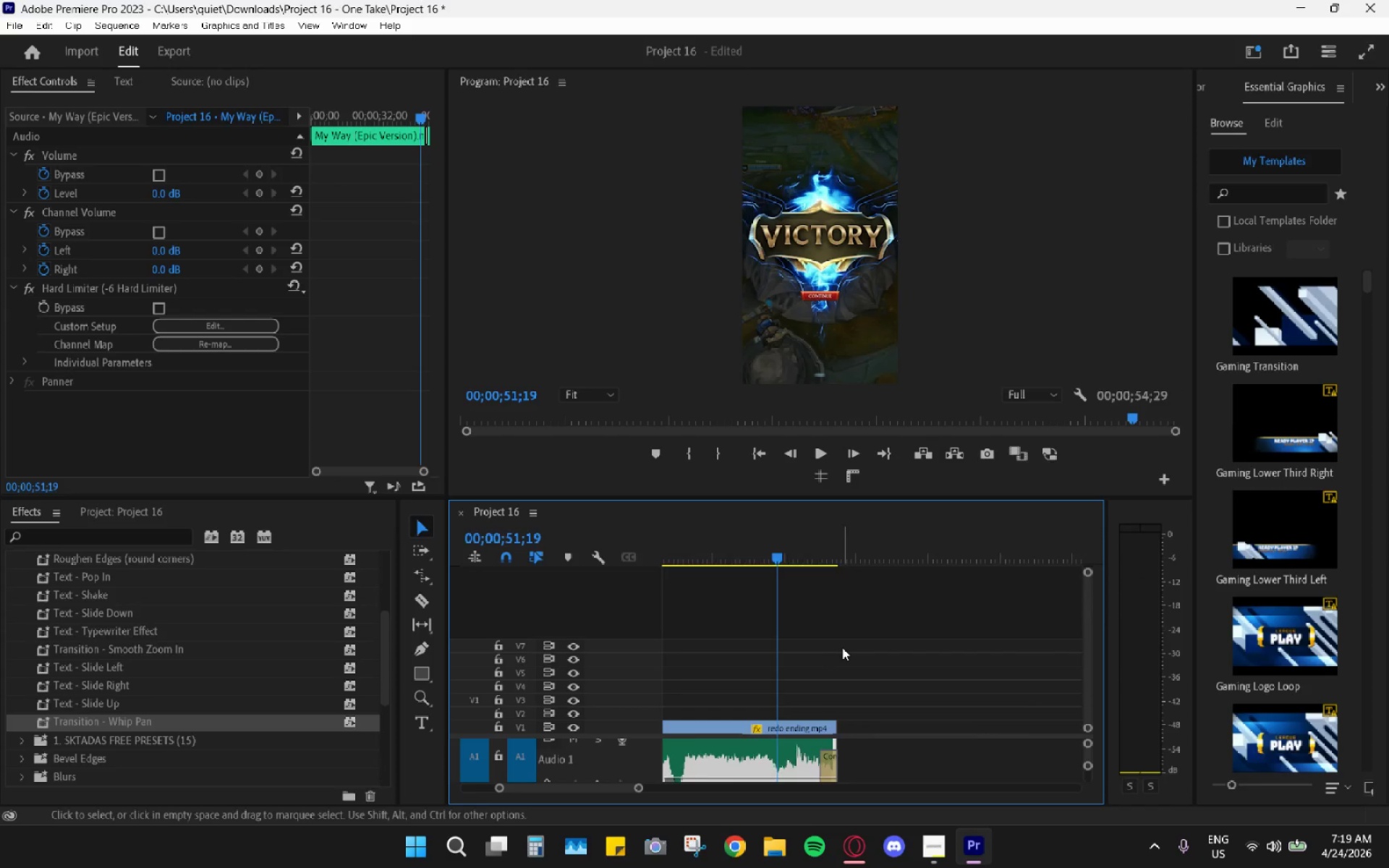 
left_click_drag(start_coordinate=[801, 563], to_coordinate=[757, 559])
 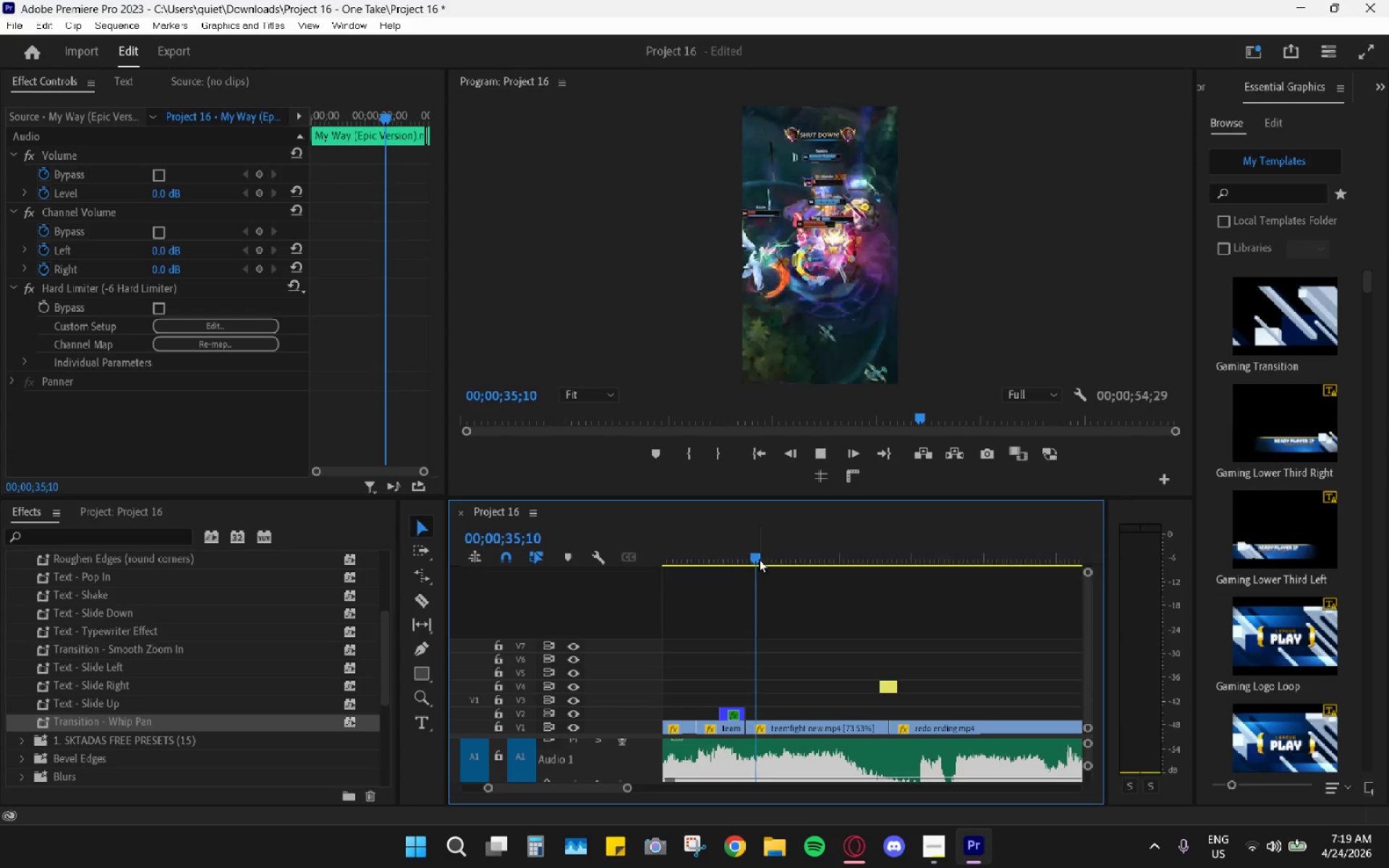 
scroll: coordinate [842, 645], scroll_direction: up, amount: 10.0
 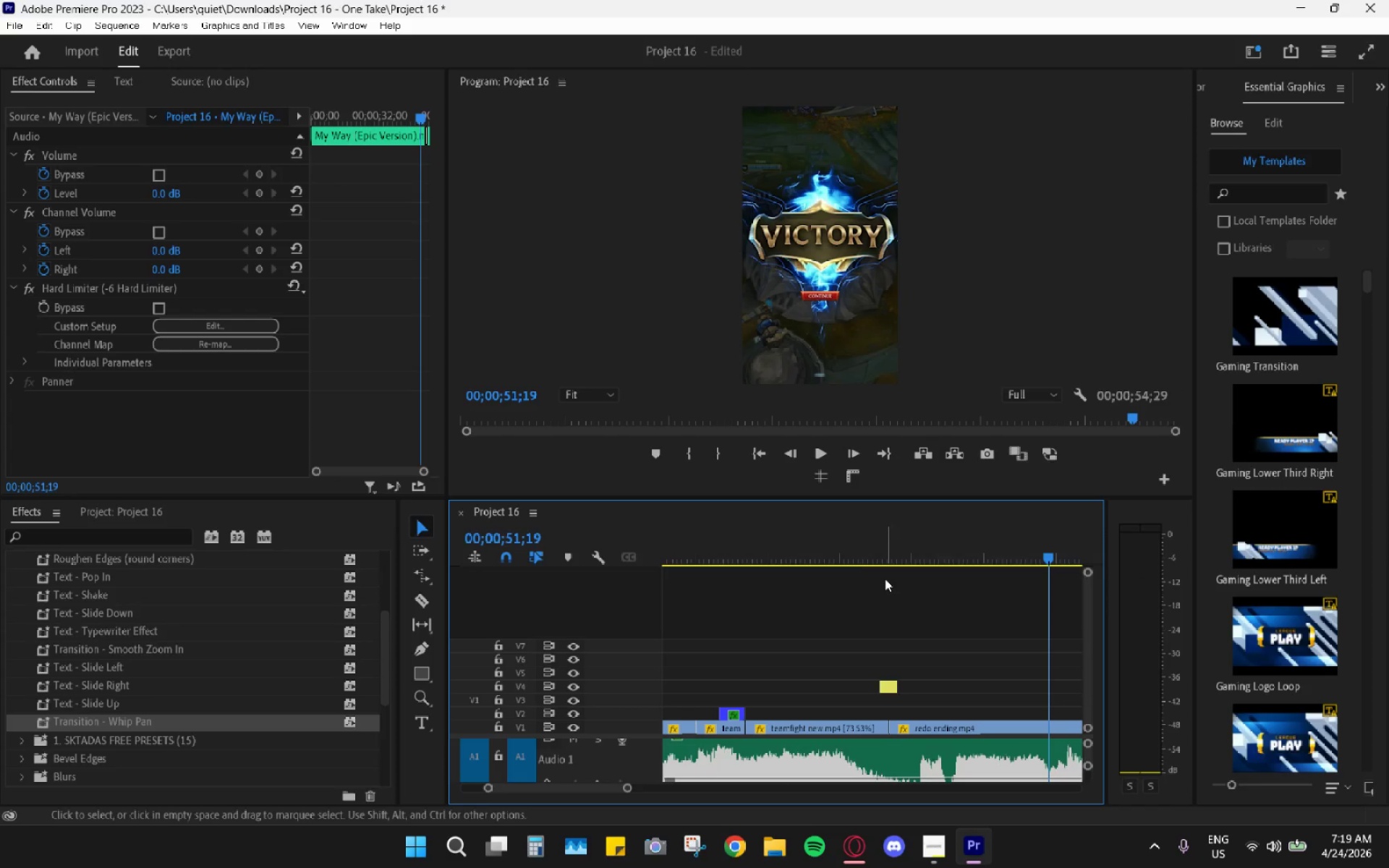 
key(Space)
 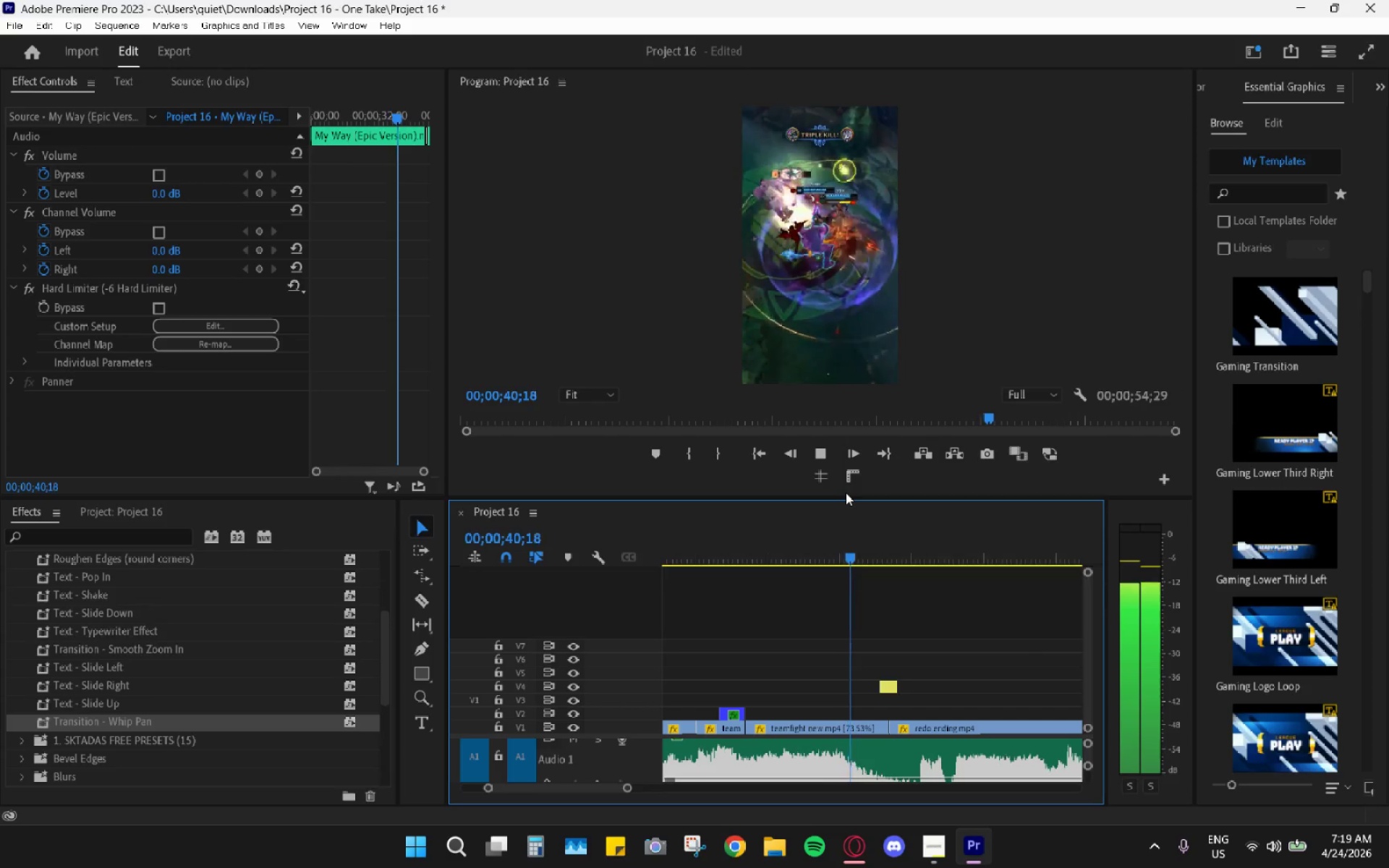 
wait(7.19)
 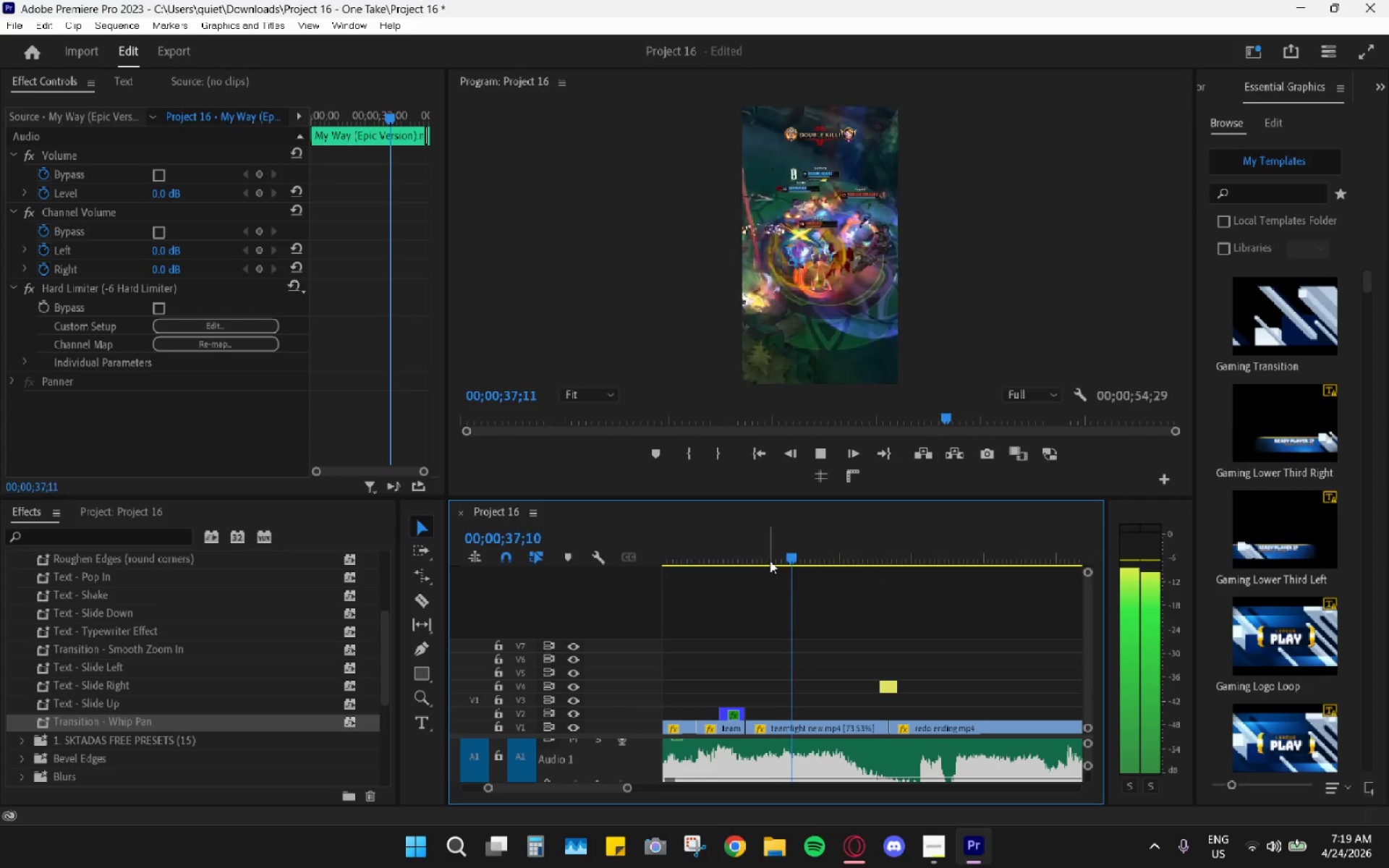 
left_click([806, 542])
 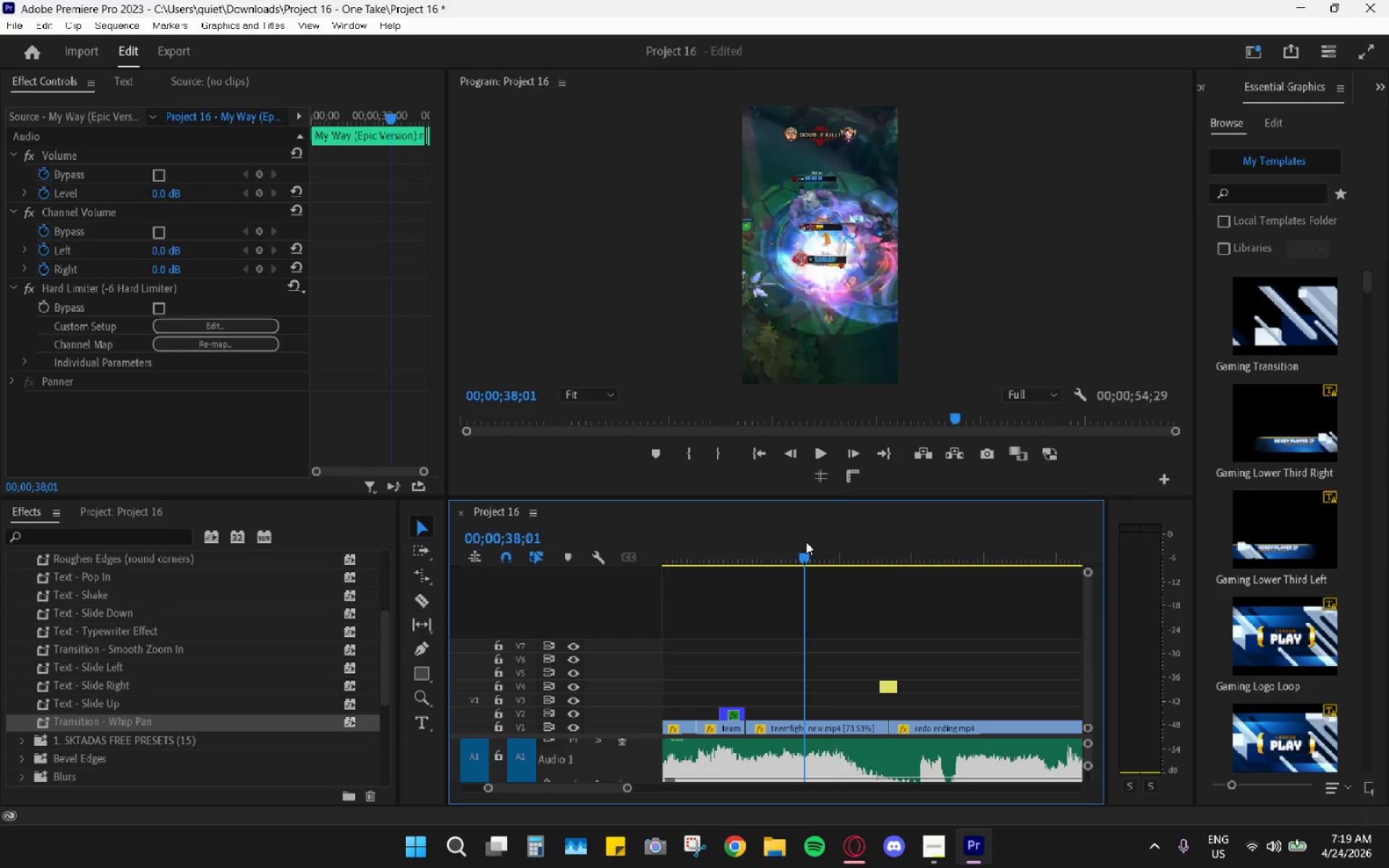 
key(Space)
 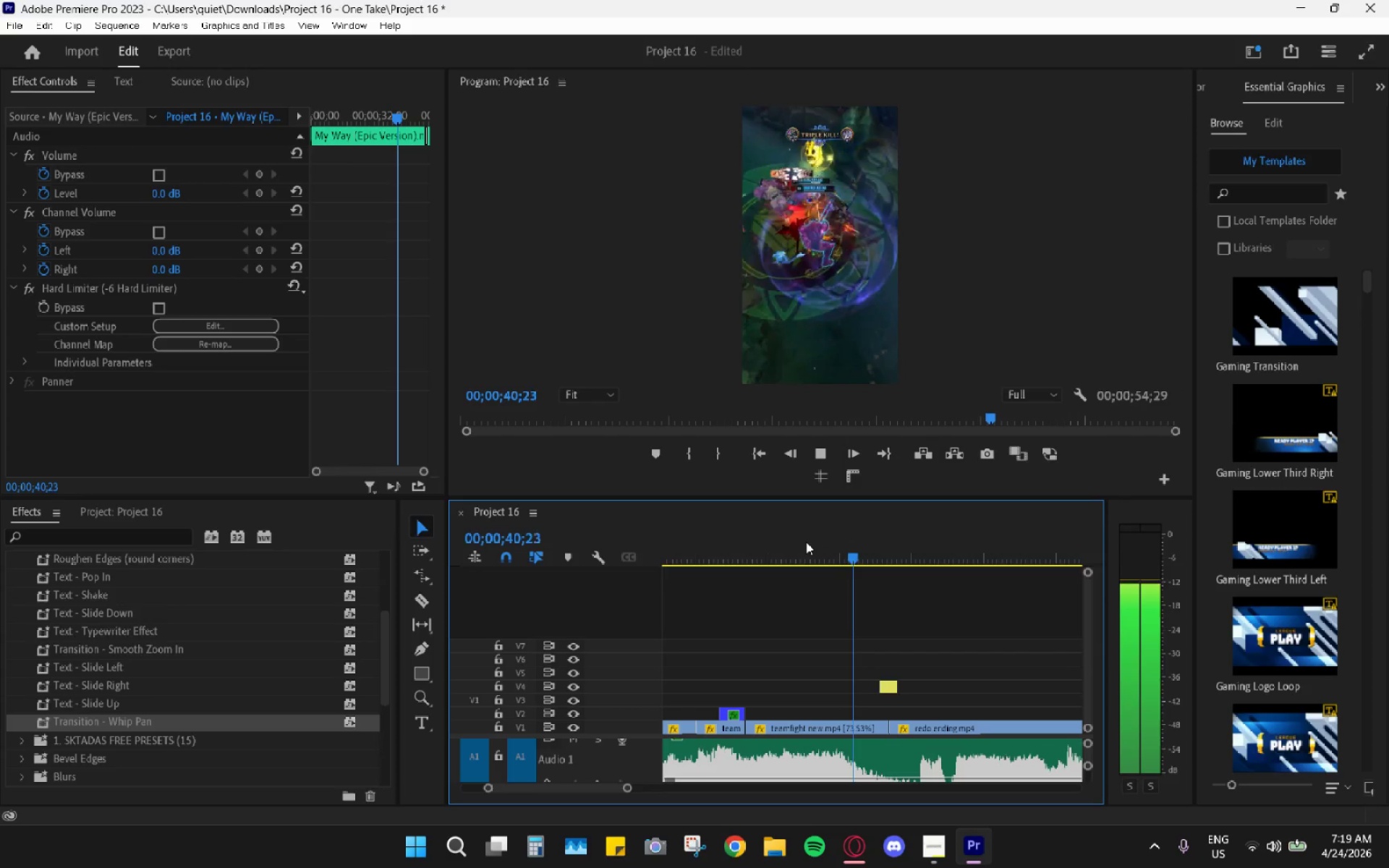 
key(Space)
 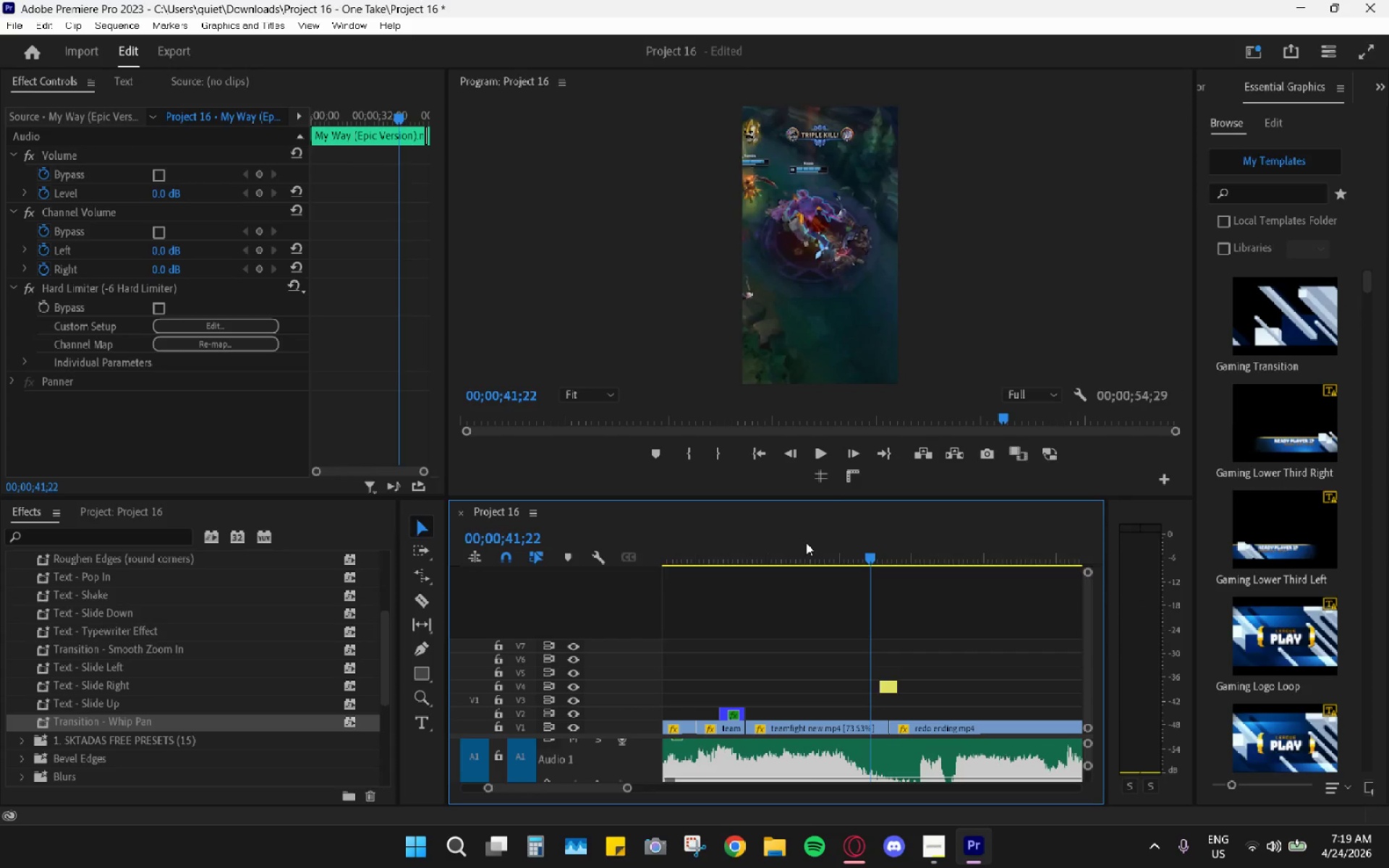 
left_click_drag(start_coordinate=[806, 542], to_coordinate=[742, 556])
 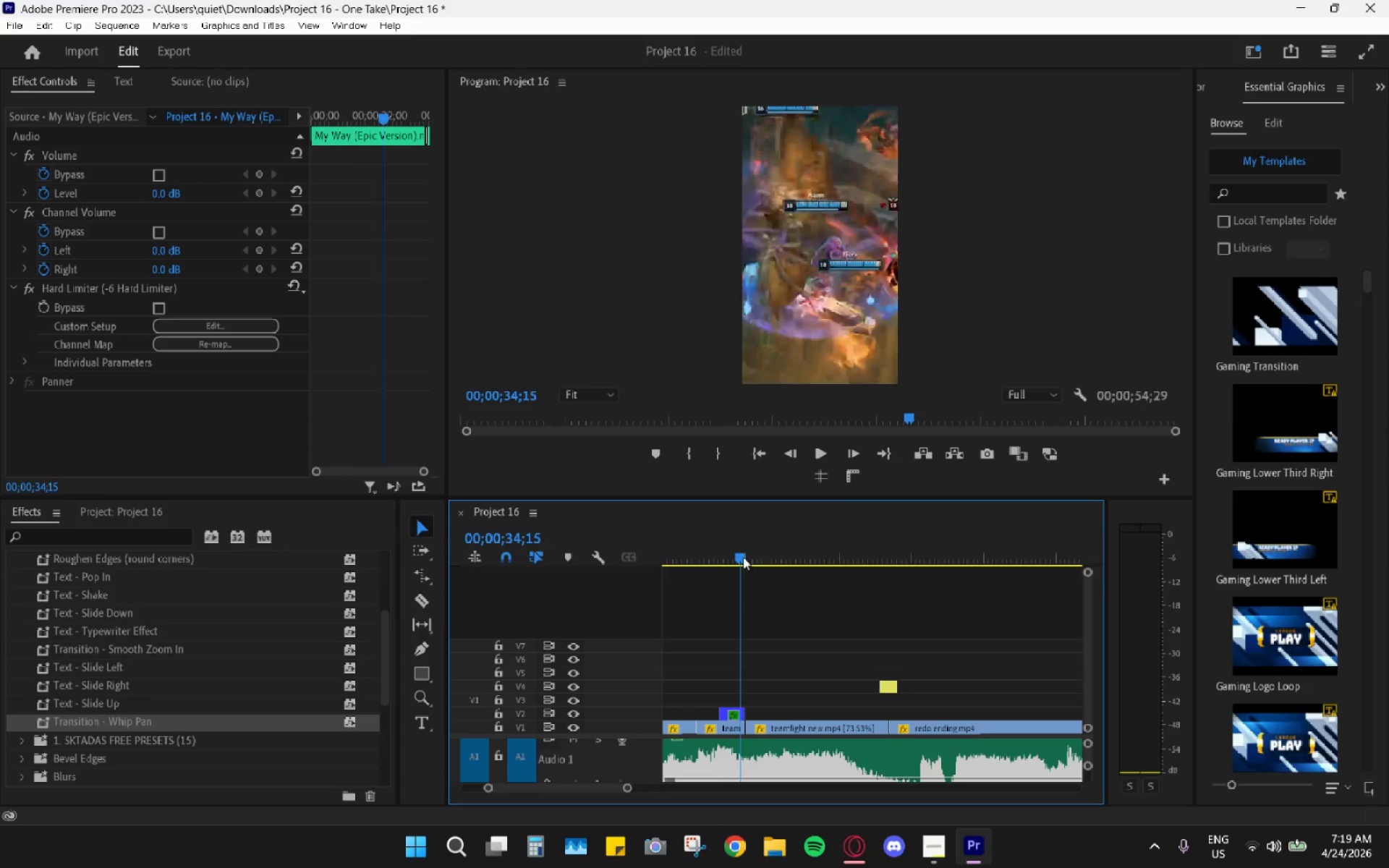 
left_click_drag(start_coordinate=[742, 557], to_coordinate=[747, 559])
 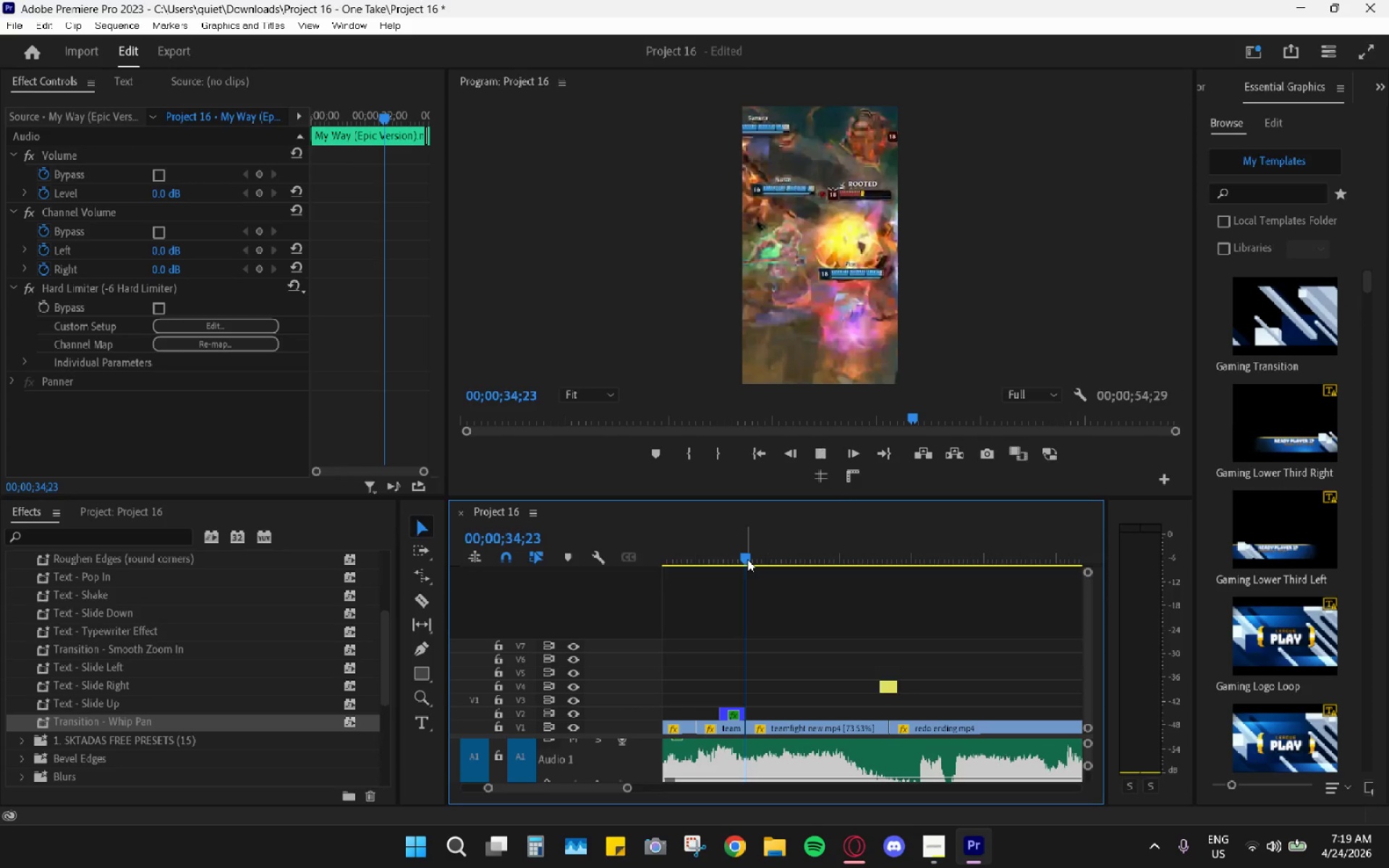 
key(Space)
 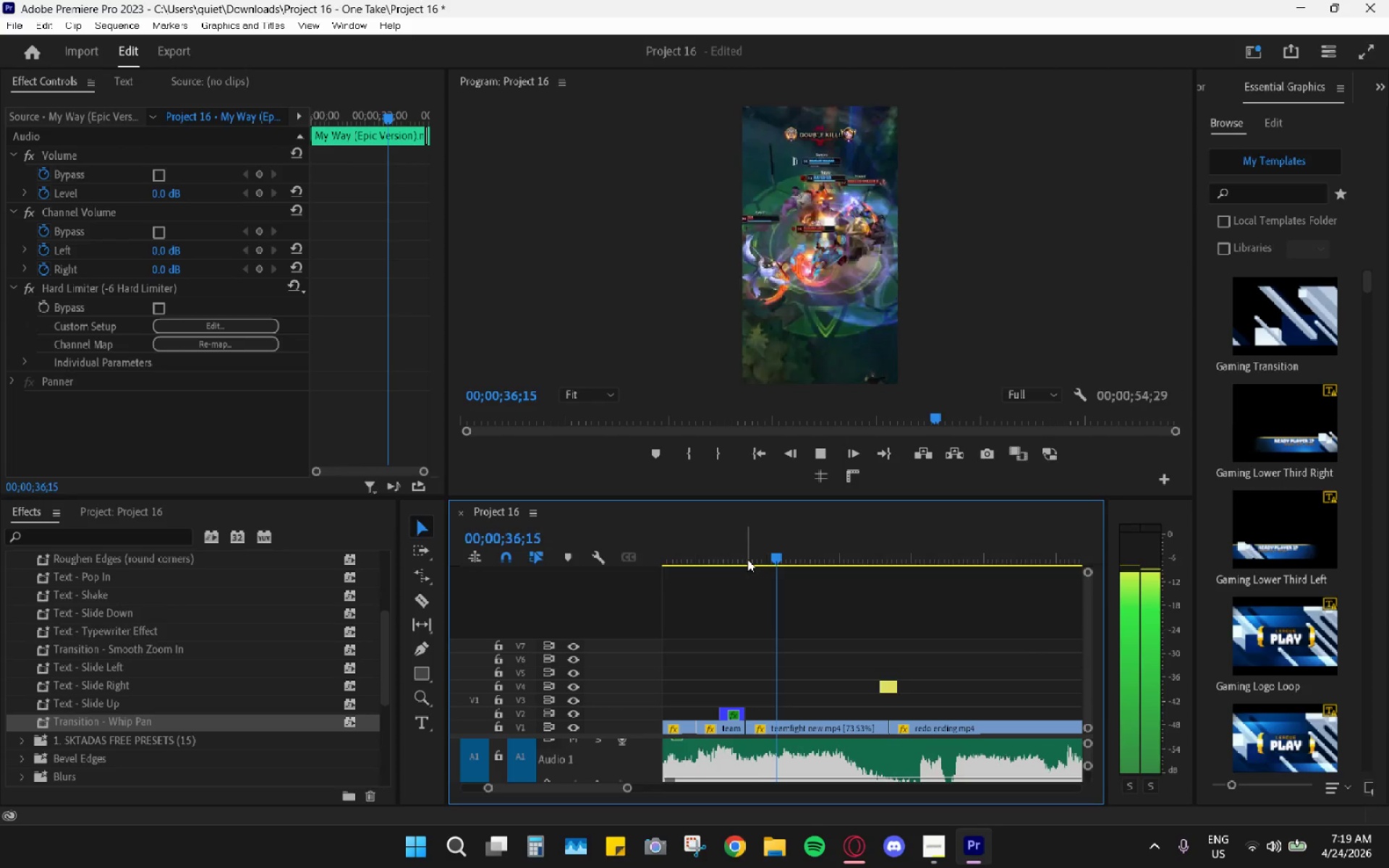 
key(Space)
 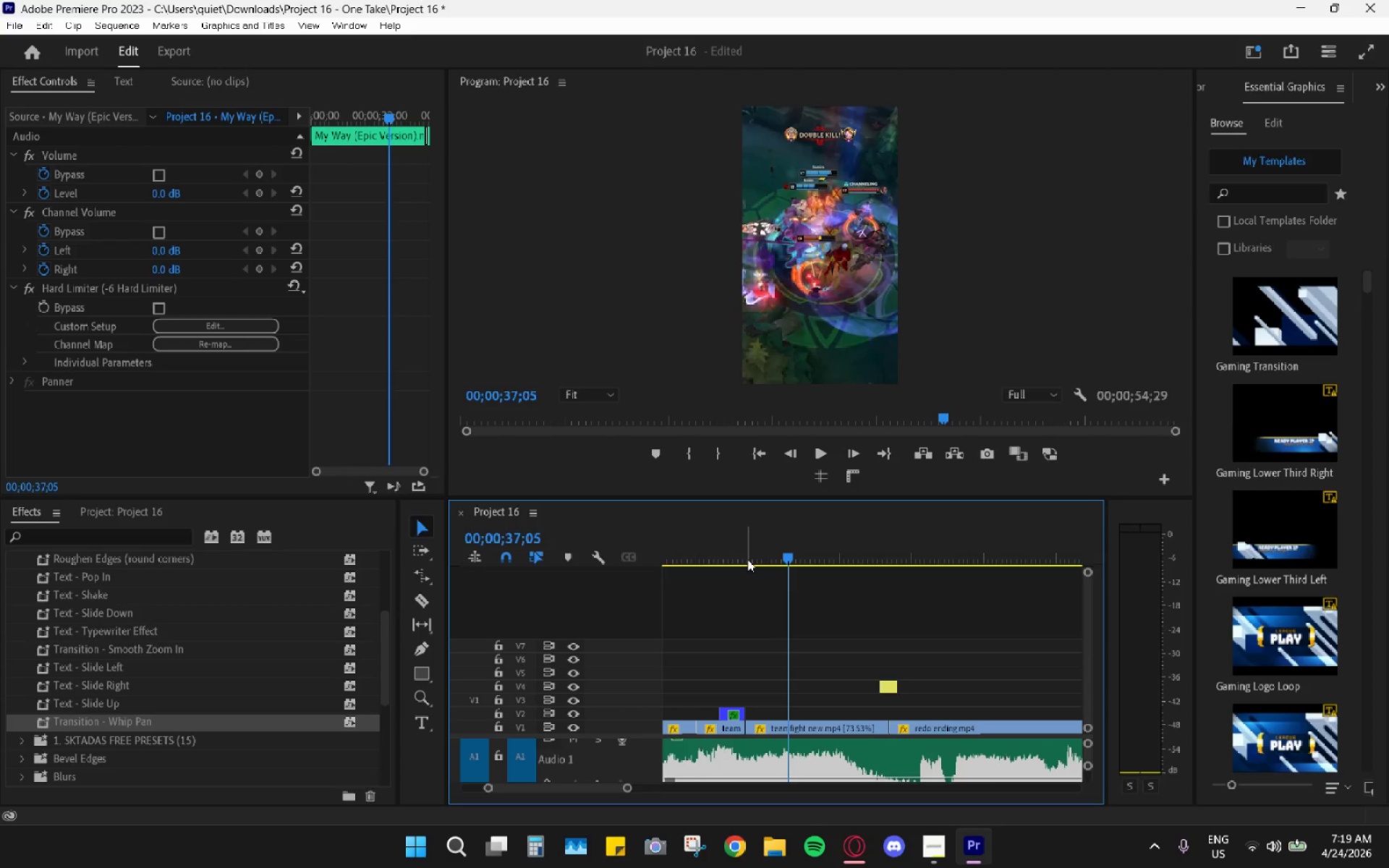 
key(Space)
 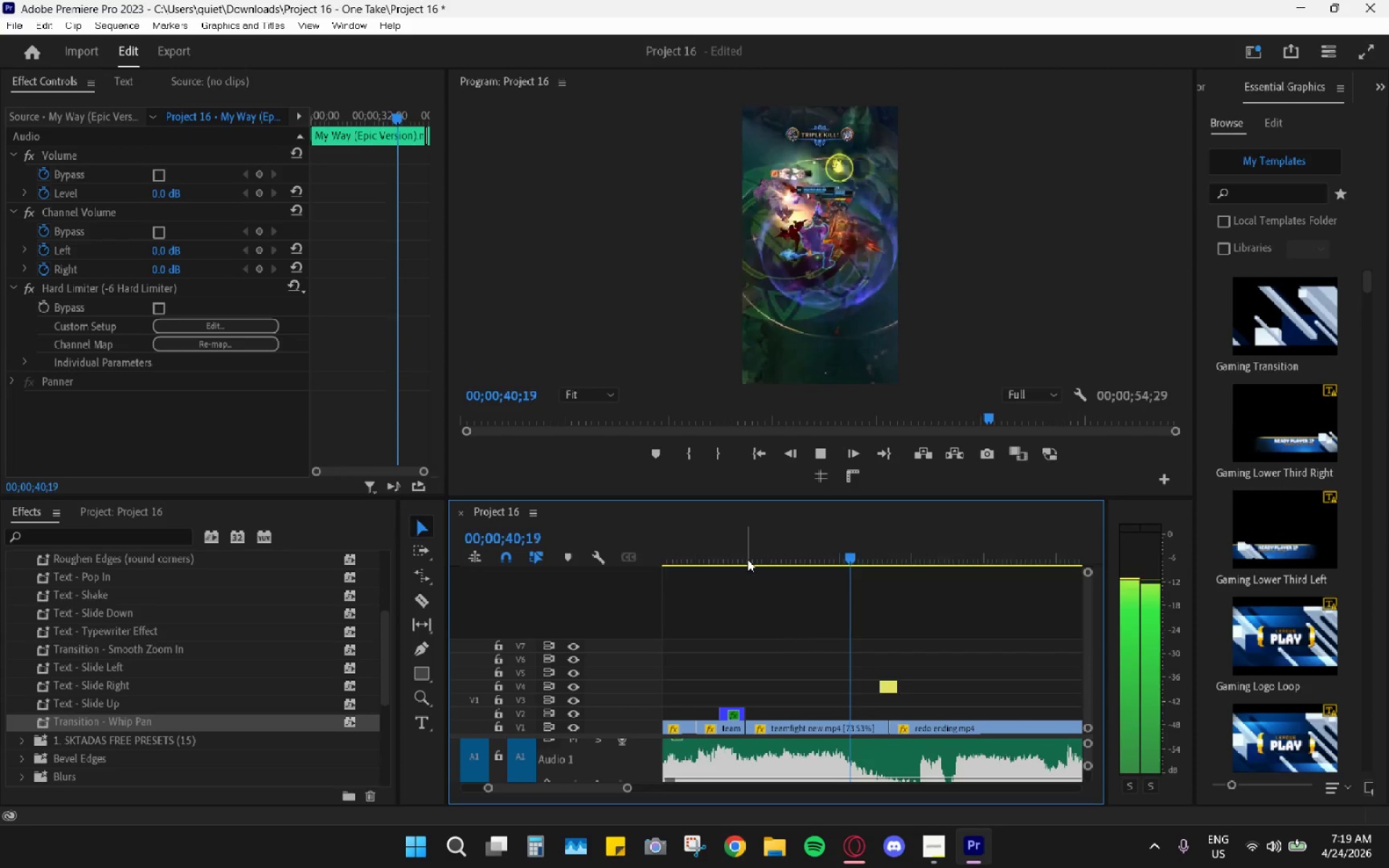 
hold_key(key=AltLeft, duration=0.8)
 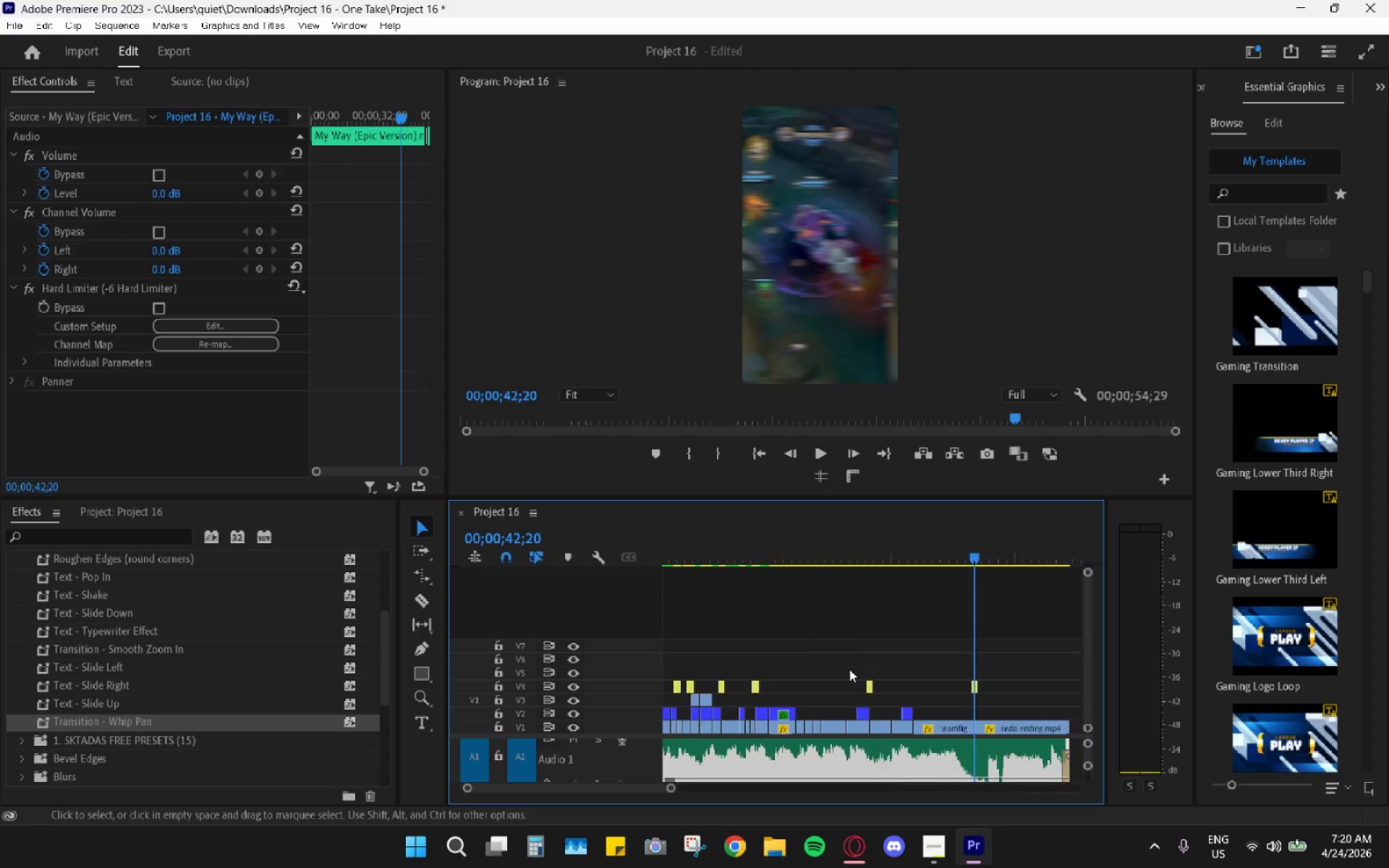 
key(Space)
 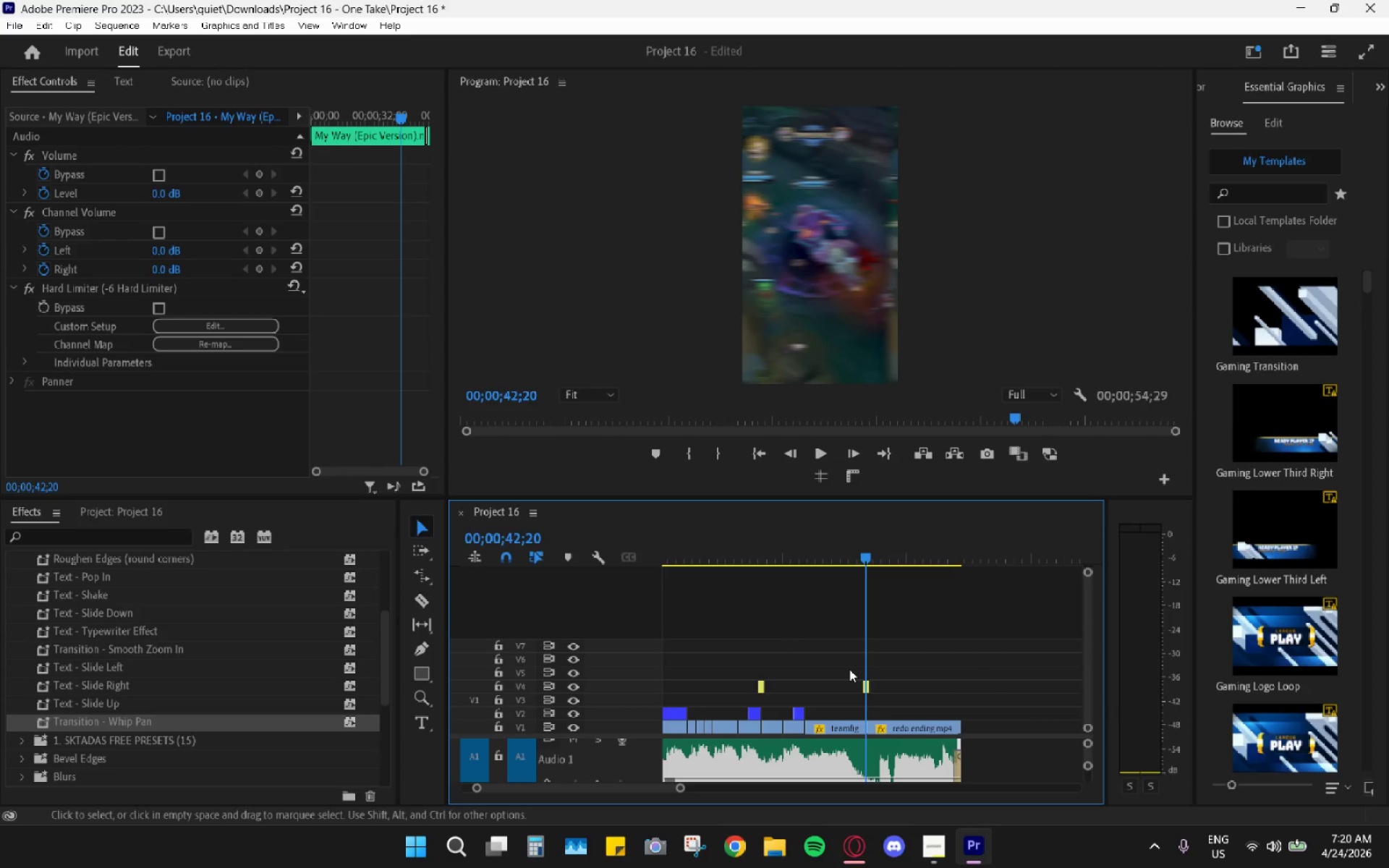 
scroll: coordinate [849, 670], scroll_direction: down, amount: 8.0
 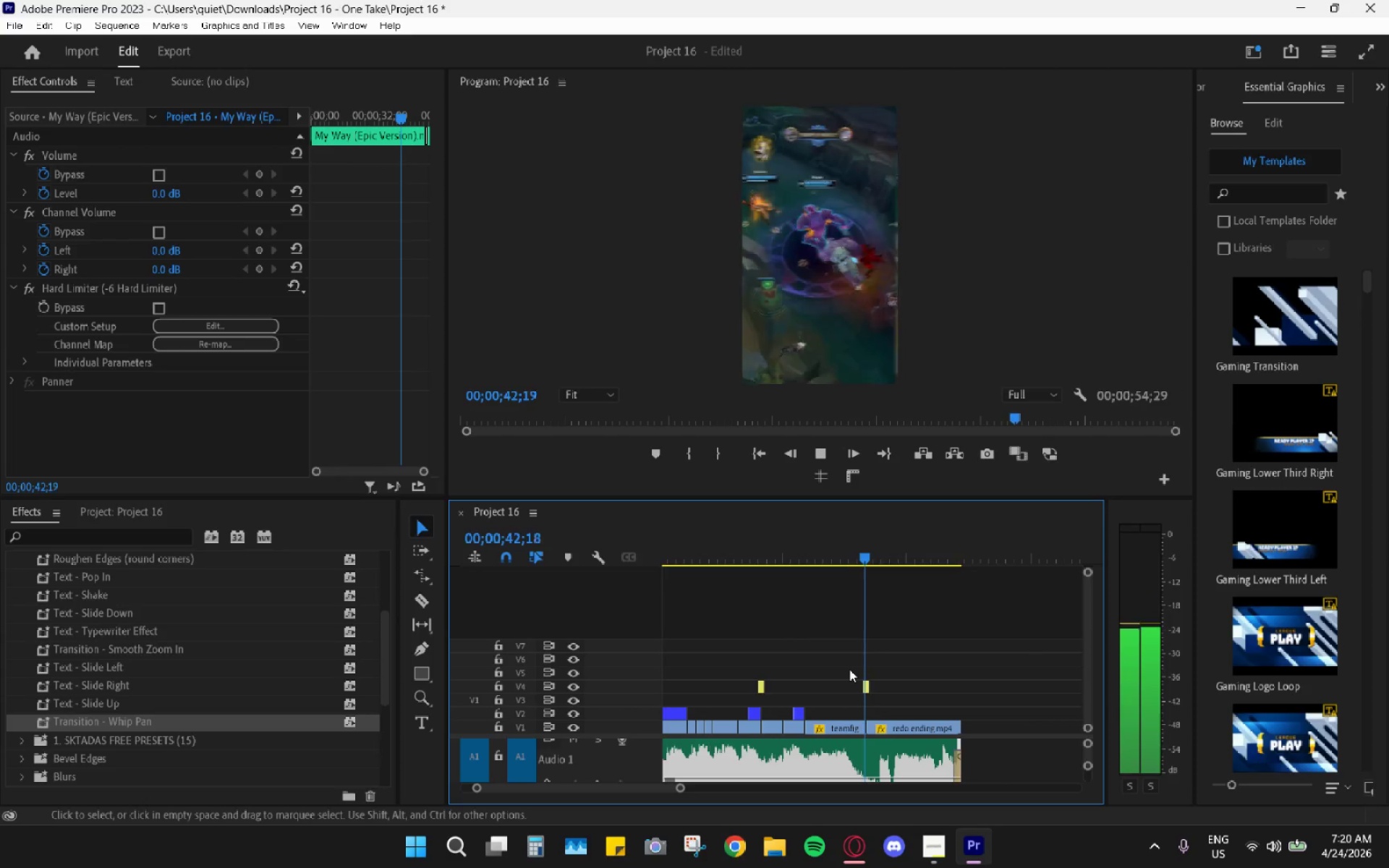 
left_click_drag(start_coordinate=[699, 548], to_coordinate=[606, 552])
 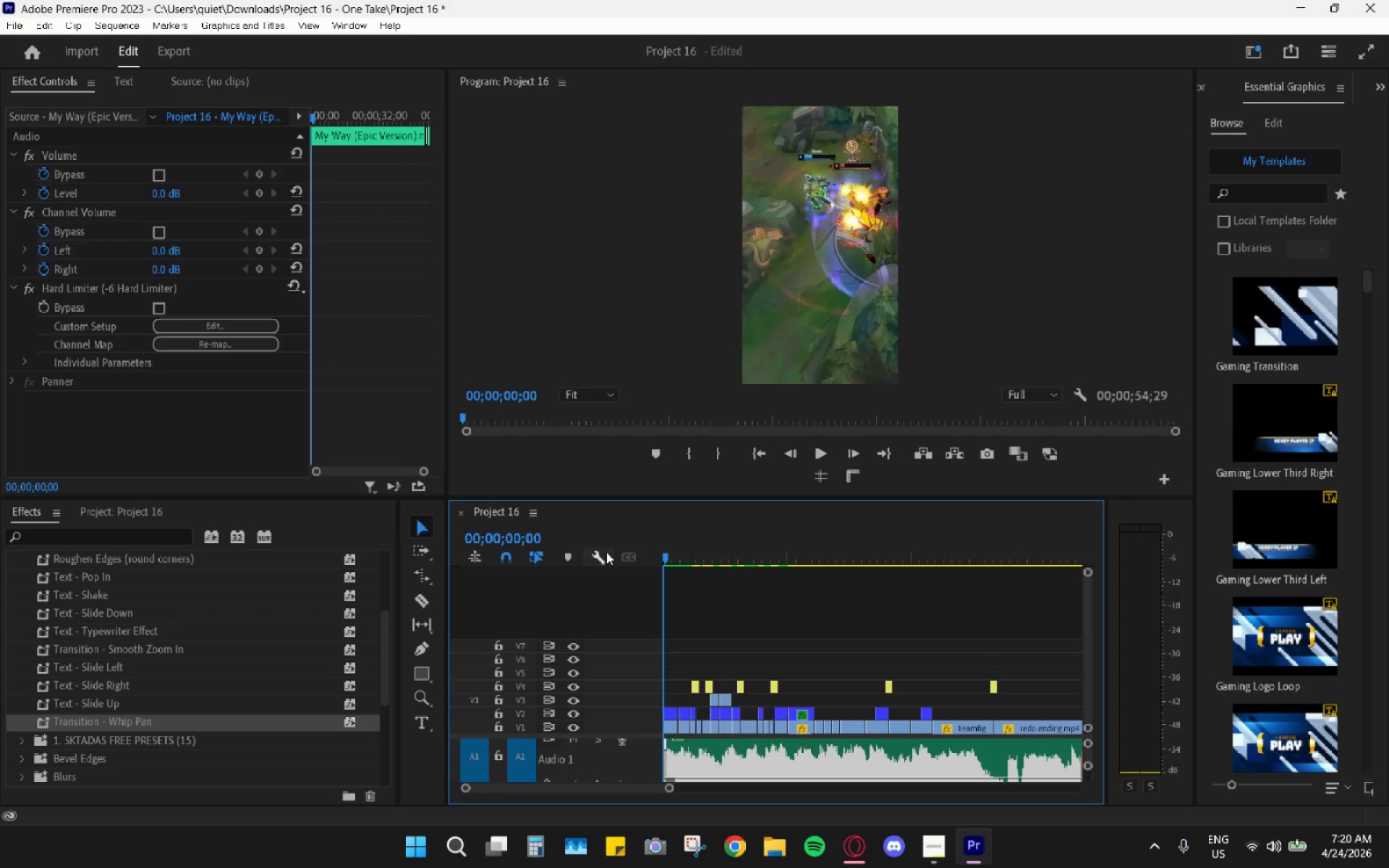 
key(Space)
 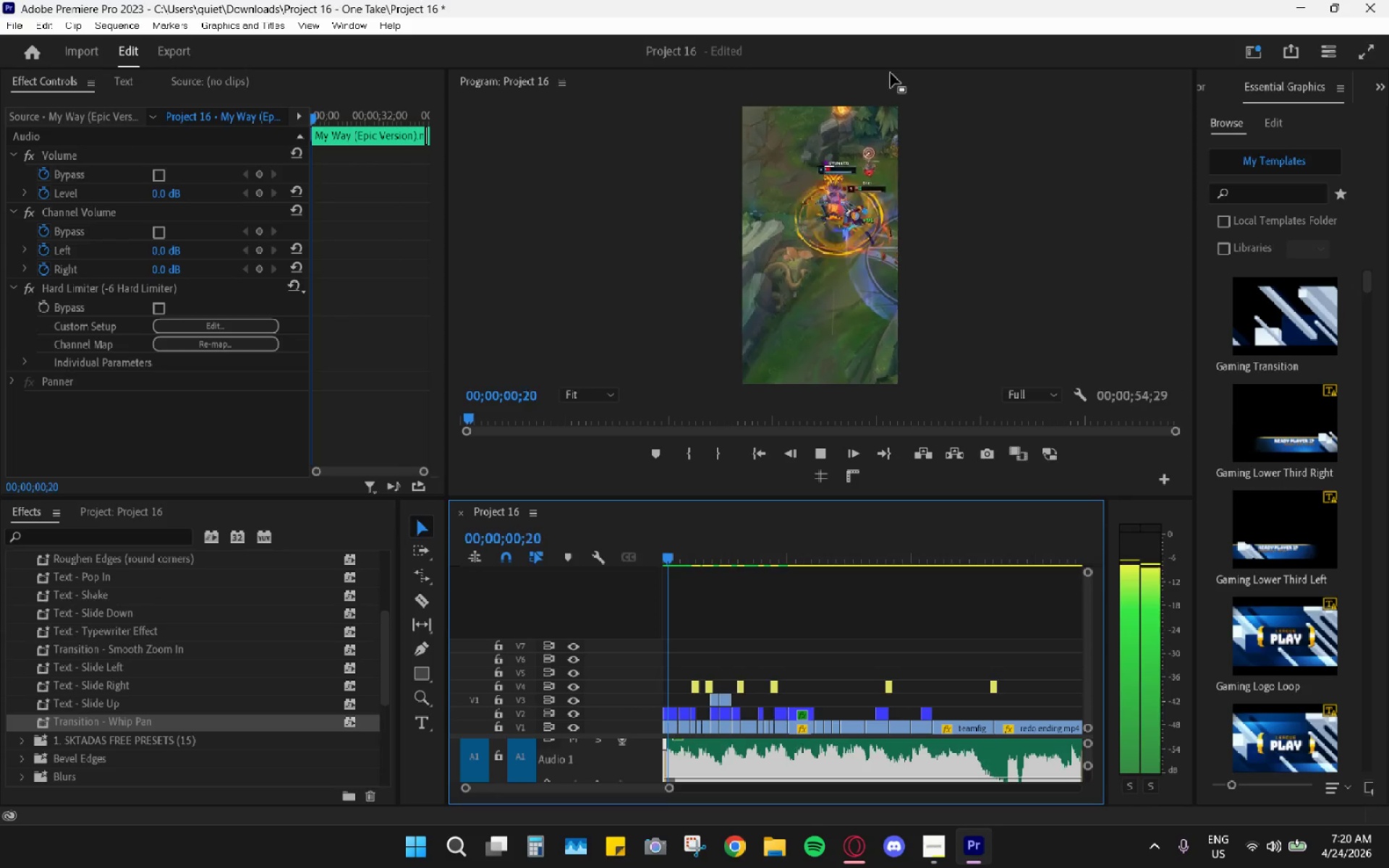 
scroll: coordinate [849, 669], scroll_direction: up, amount: 8.0
 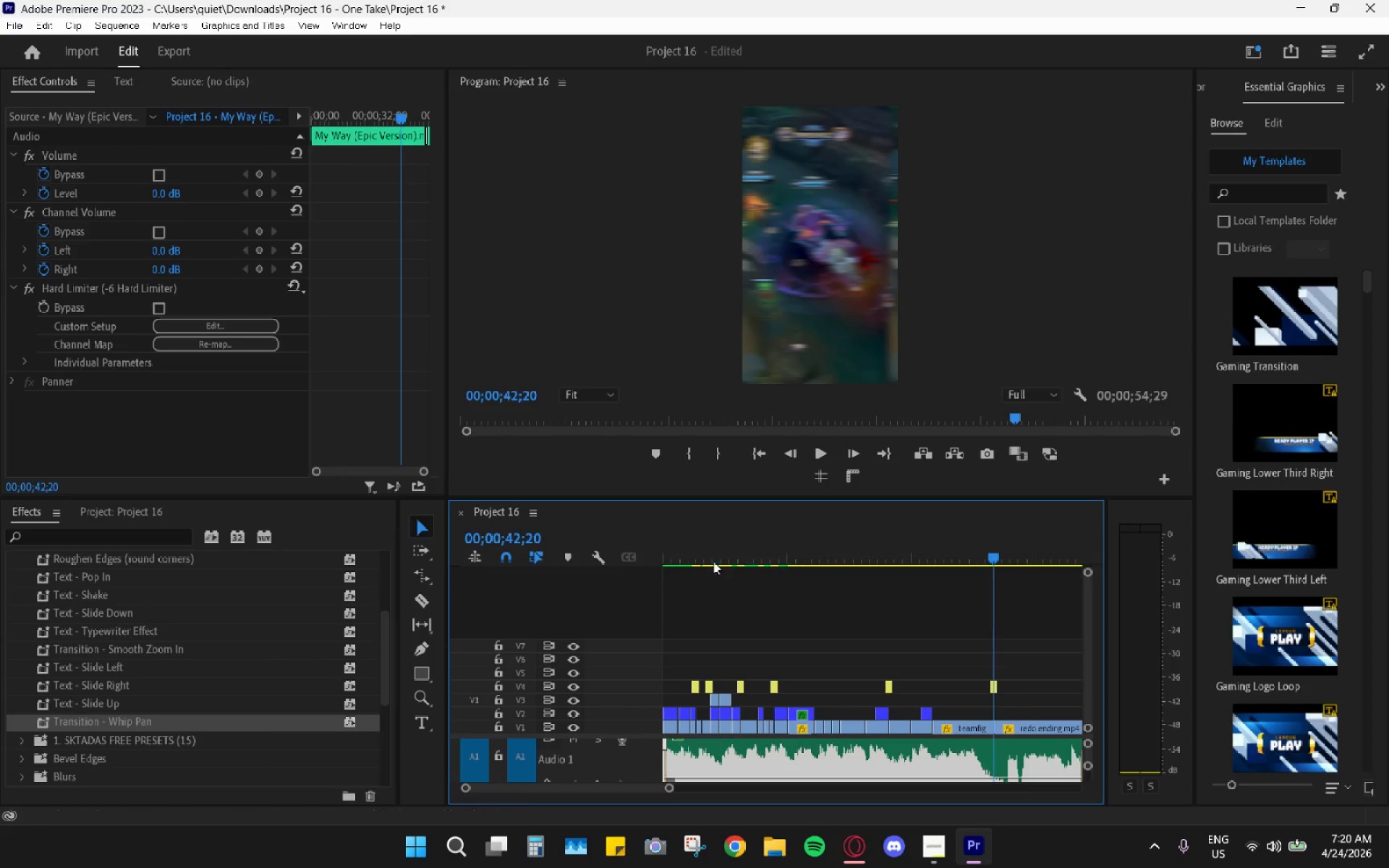 
double_click([891, 73])
 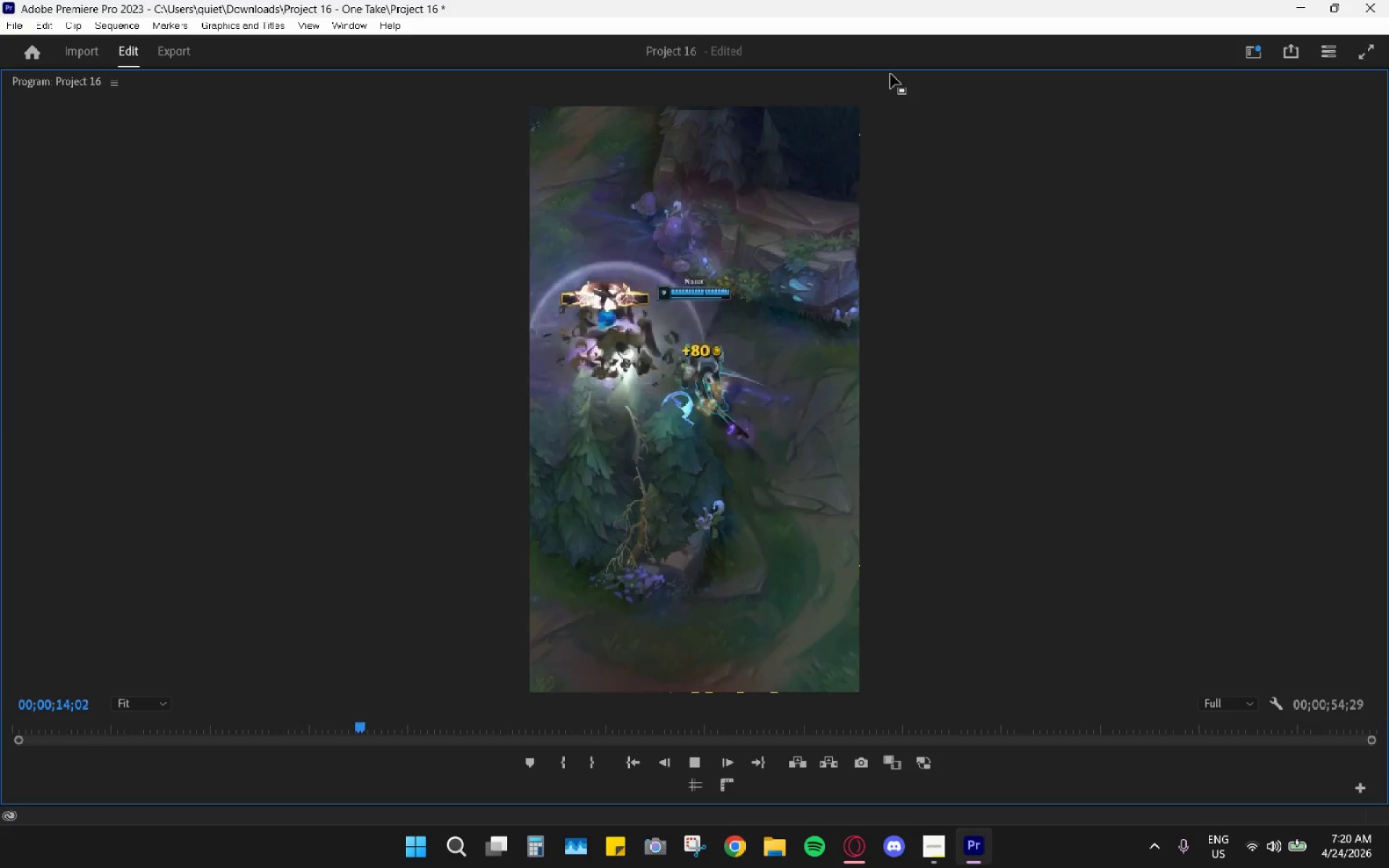 
wait(18.17)
 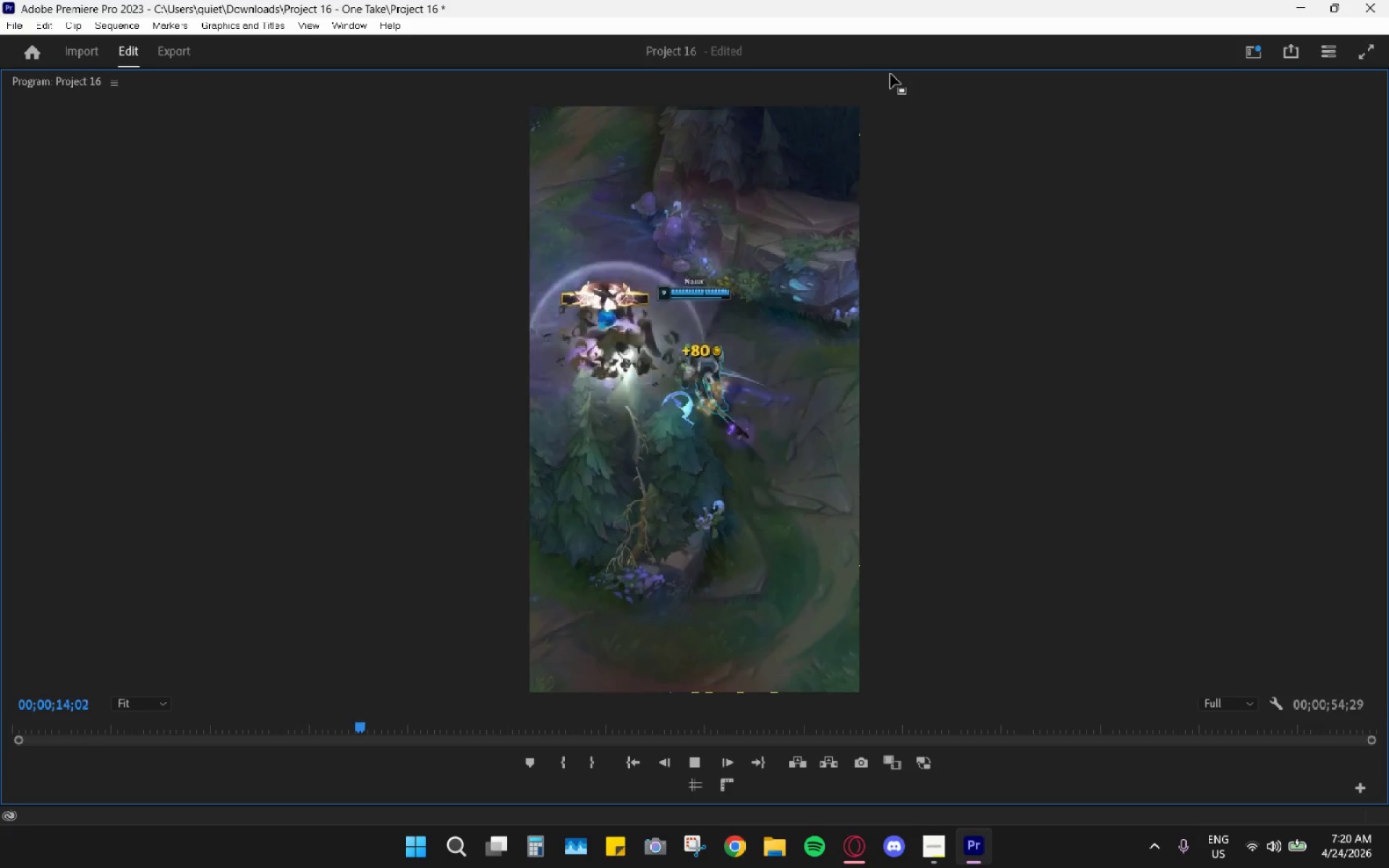 
double_click([891, 74])
 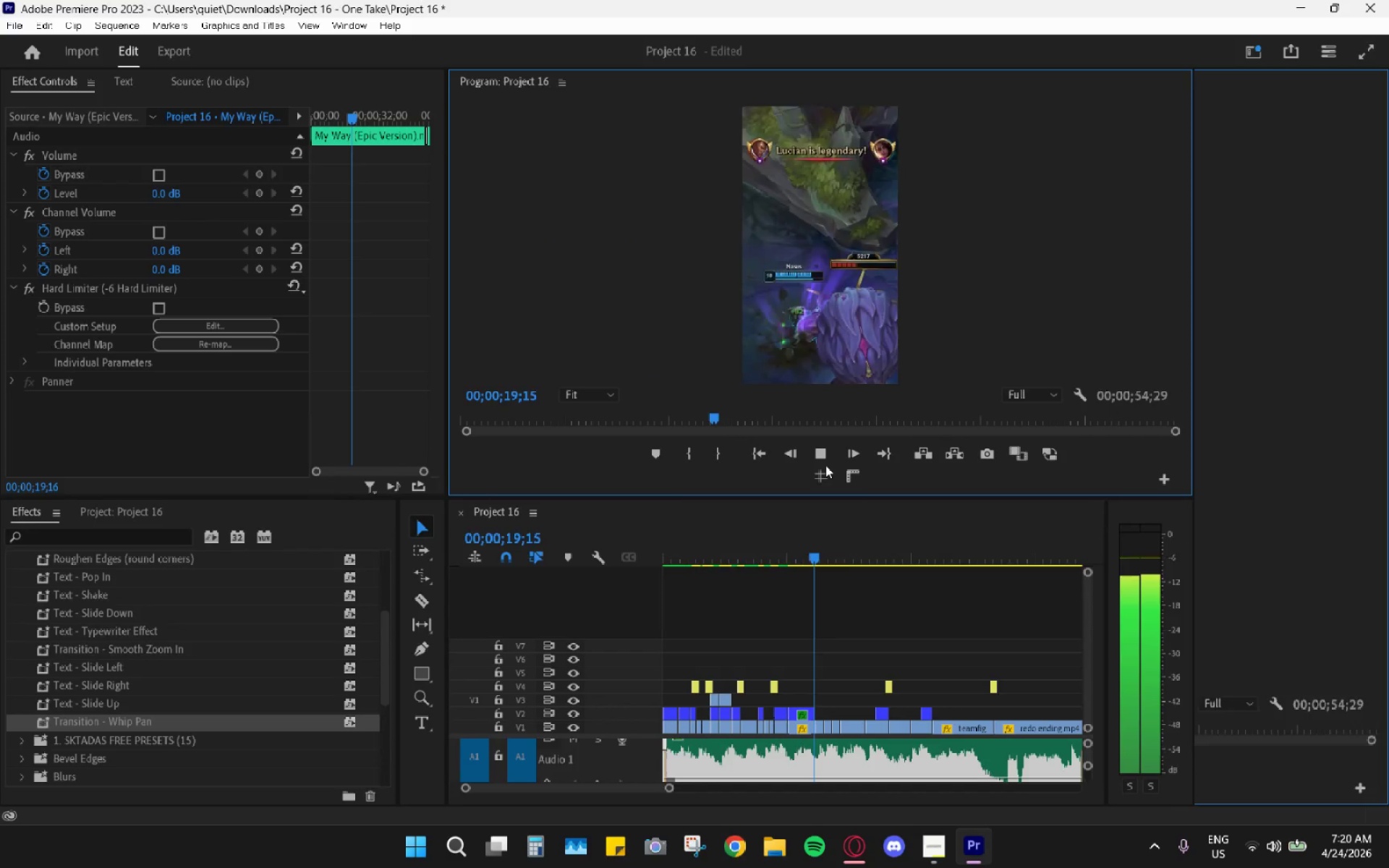 
key(Space)
 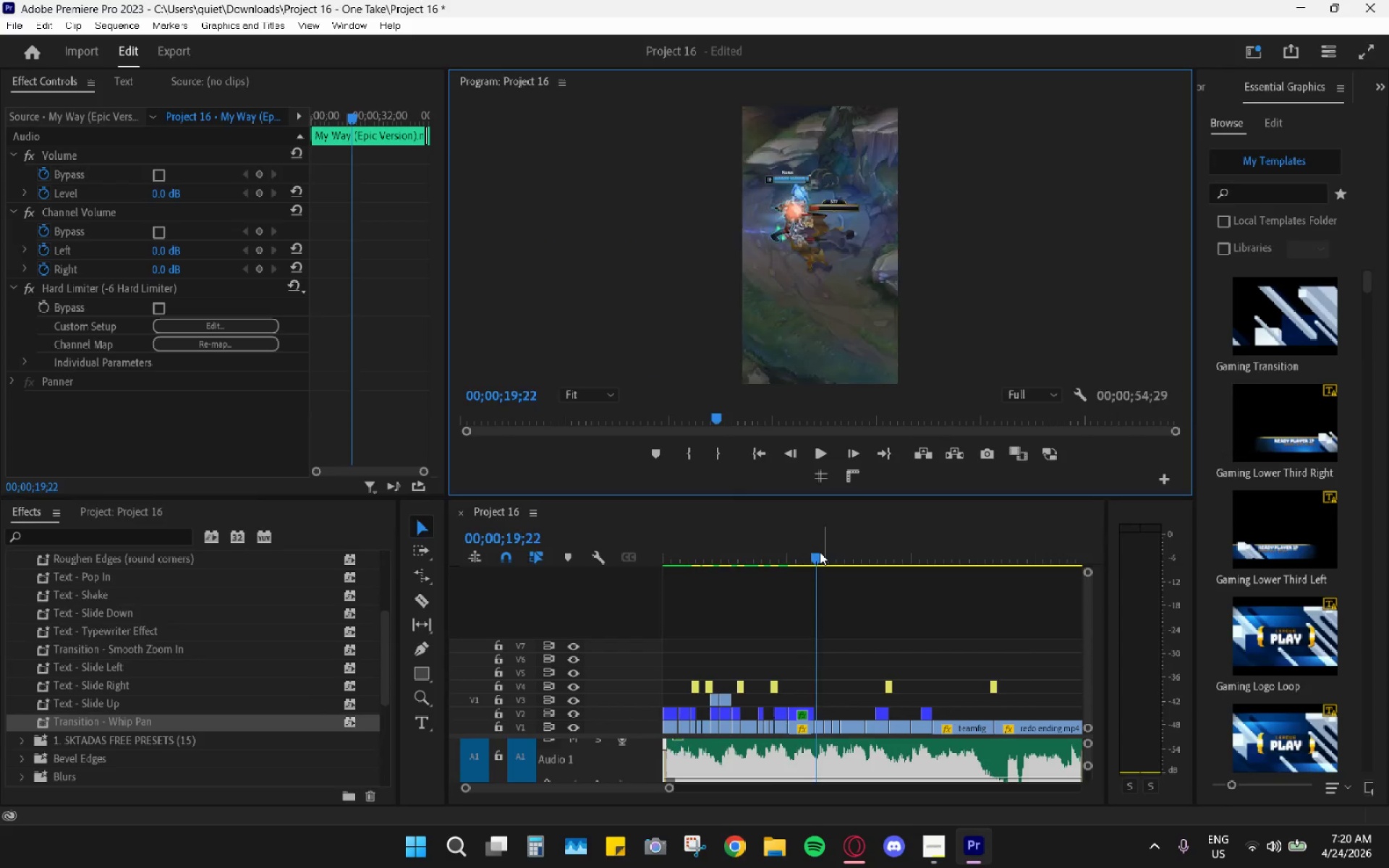 
left_click_drag(start_coordinate=[823, 552], to_coordinate=[784, 549])
 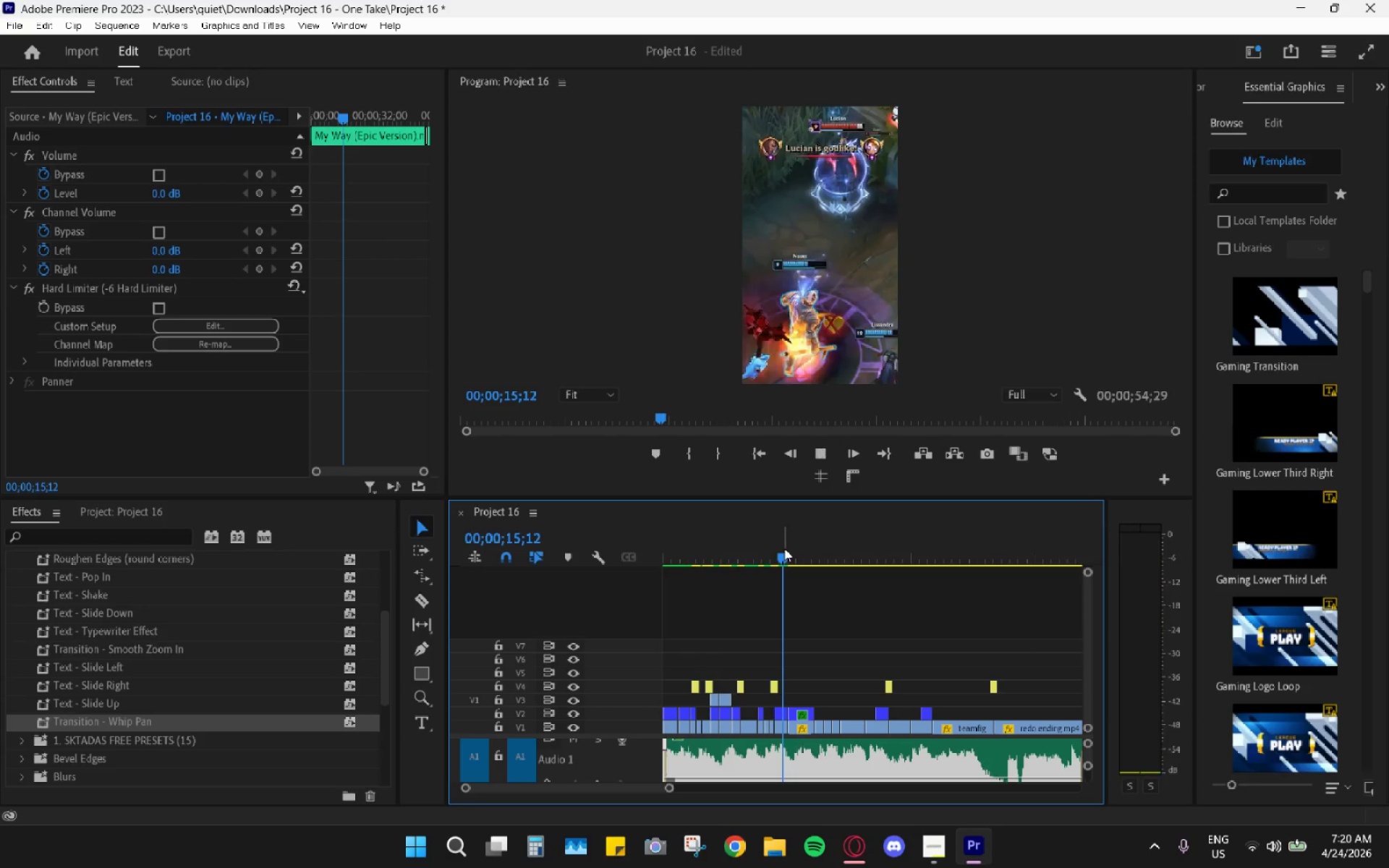 
key(Space)
 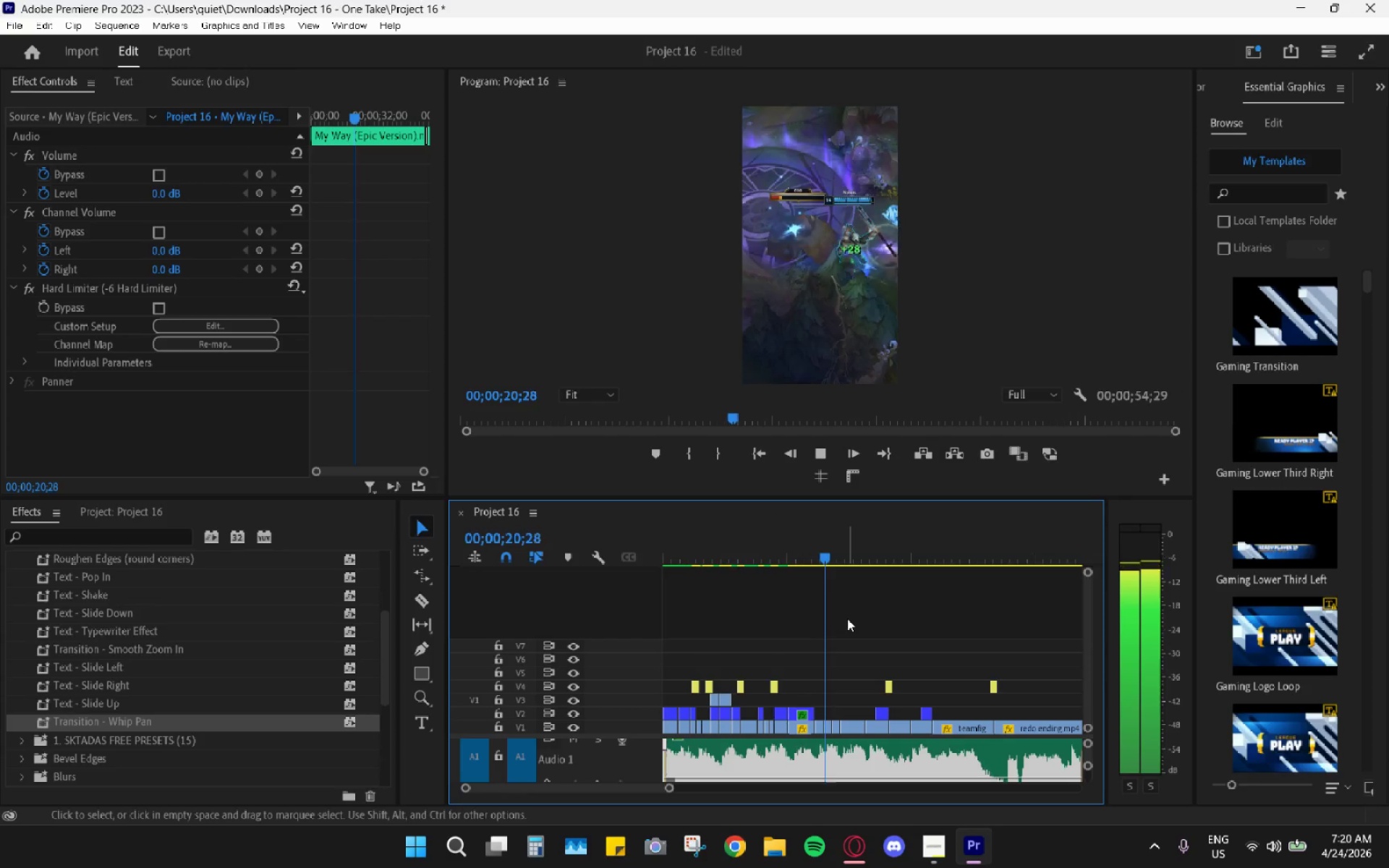 
wait(7.48)
 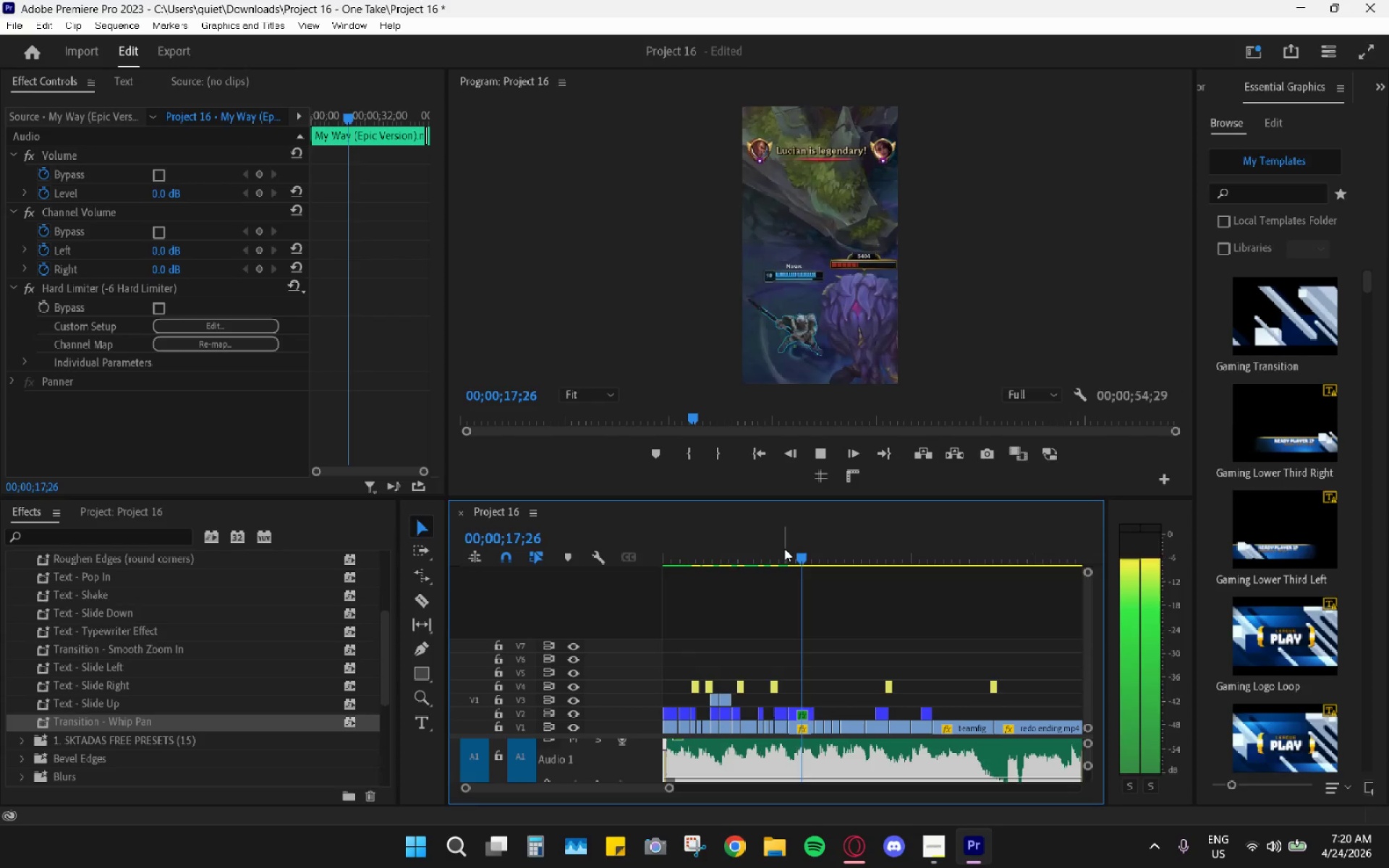 
left_click_drag(start_coordinate=[789, 564], to_coordinate=[776, 561])
 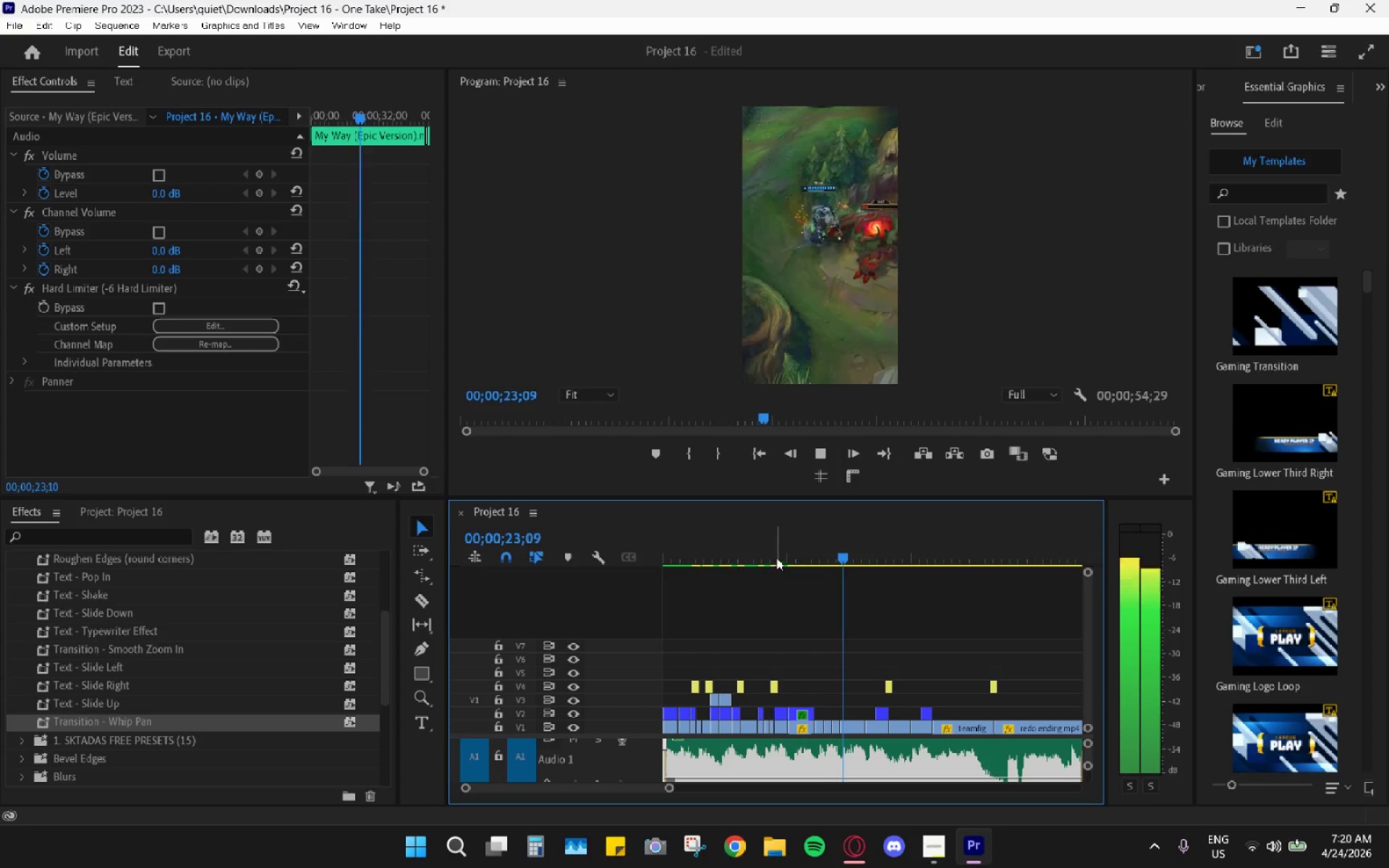 
left_click([775, 546])
 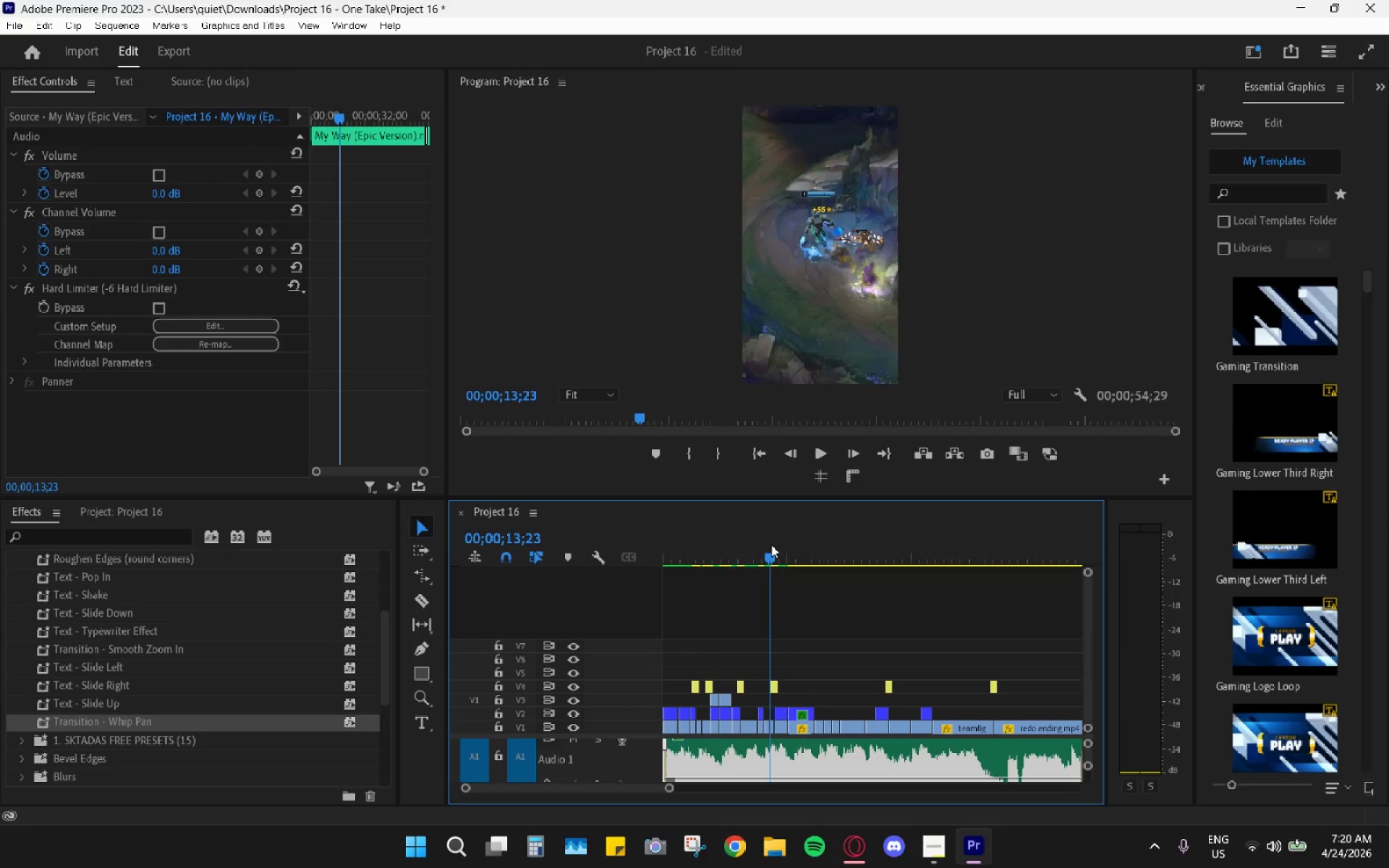 
key(Space)
 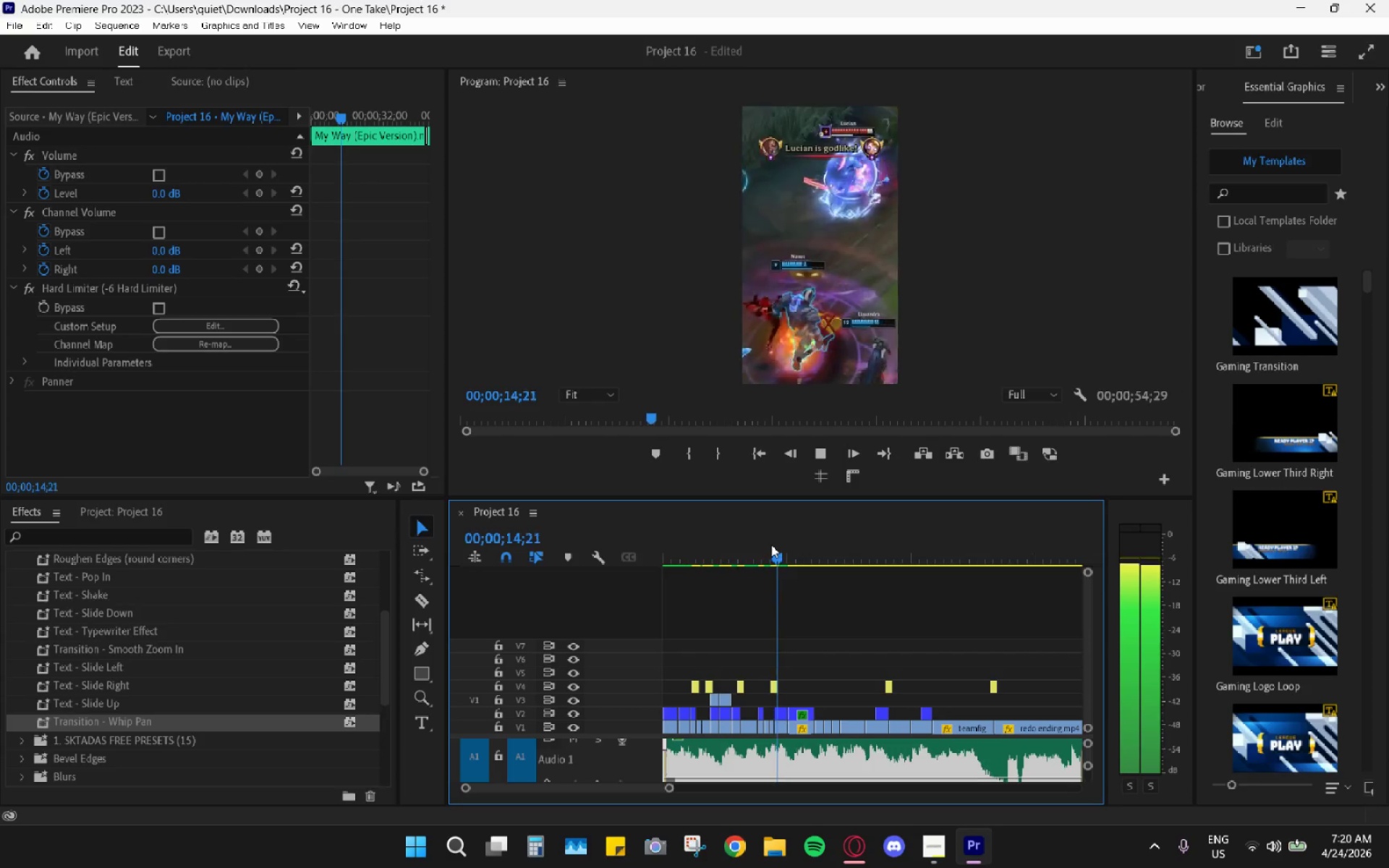 
key(Space)
 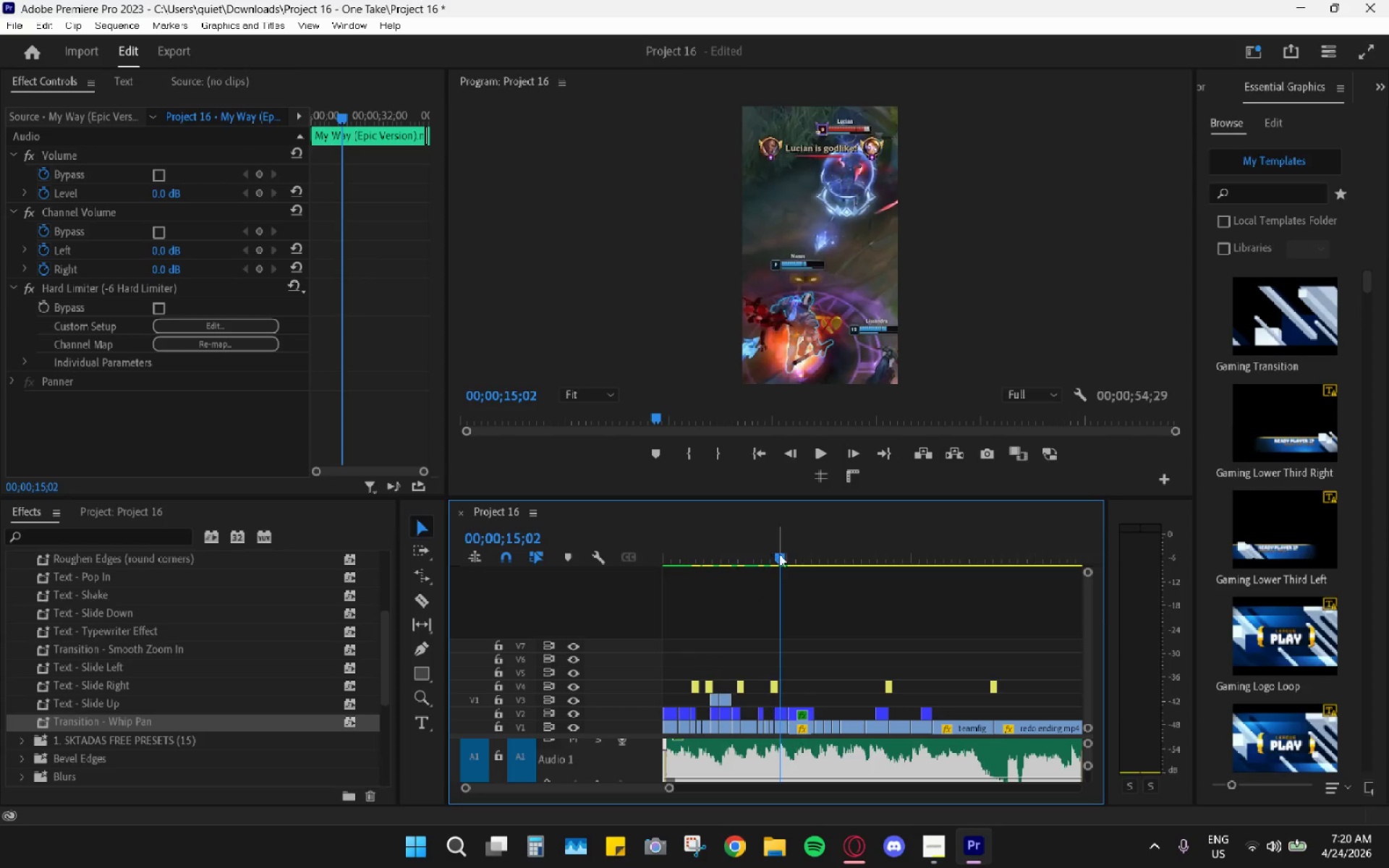 
hold_key(key=AltLeft, duration=0.81)
 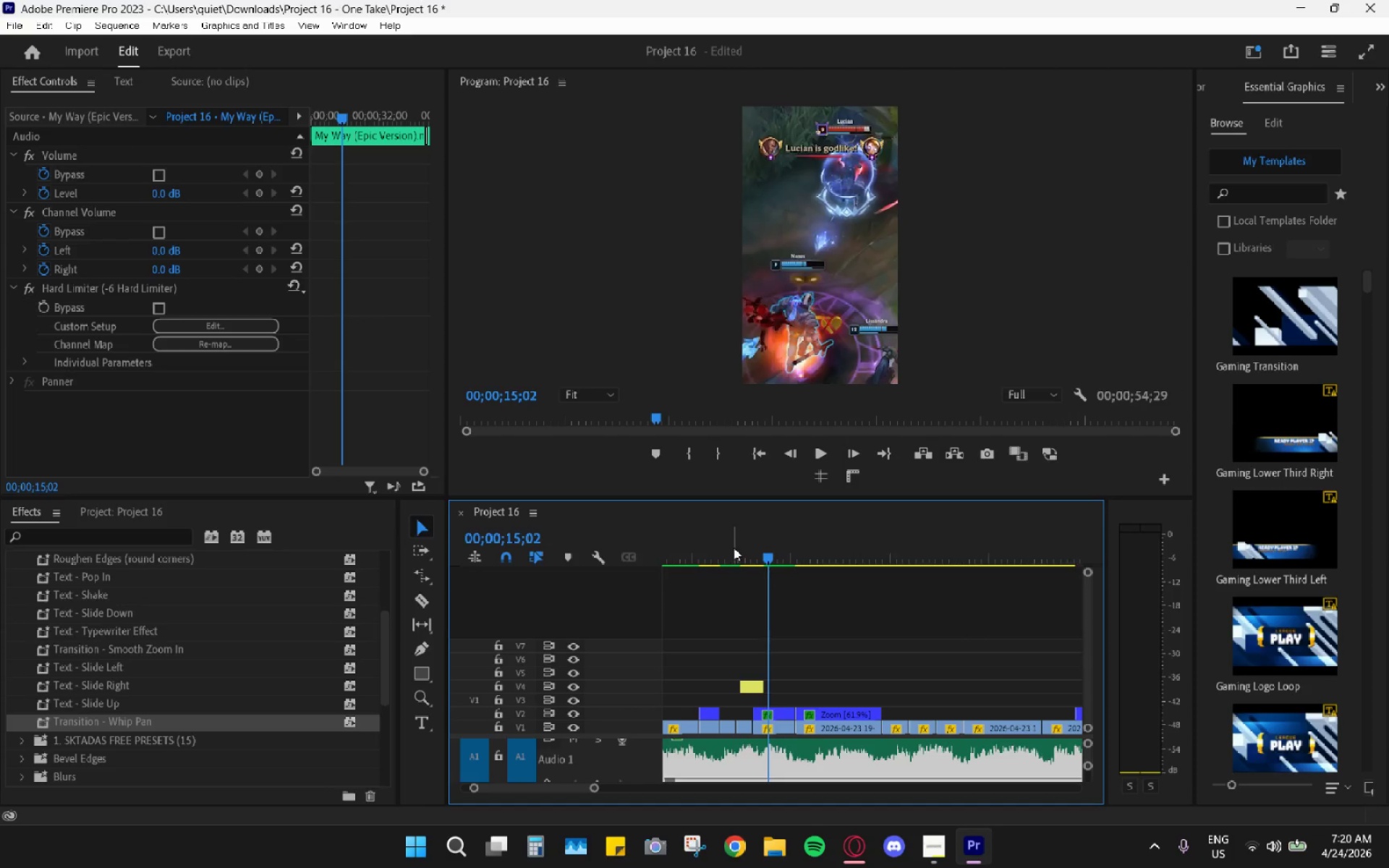 
left_click_drag(start_coordinate=[737, 549], to_coordinate=[726, 546])
 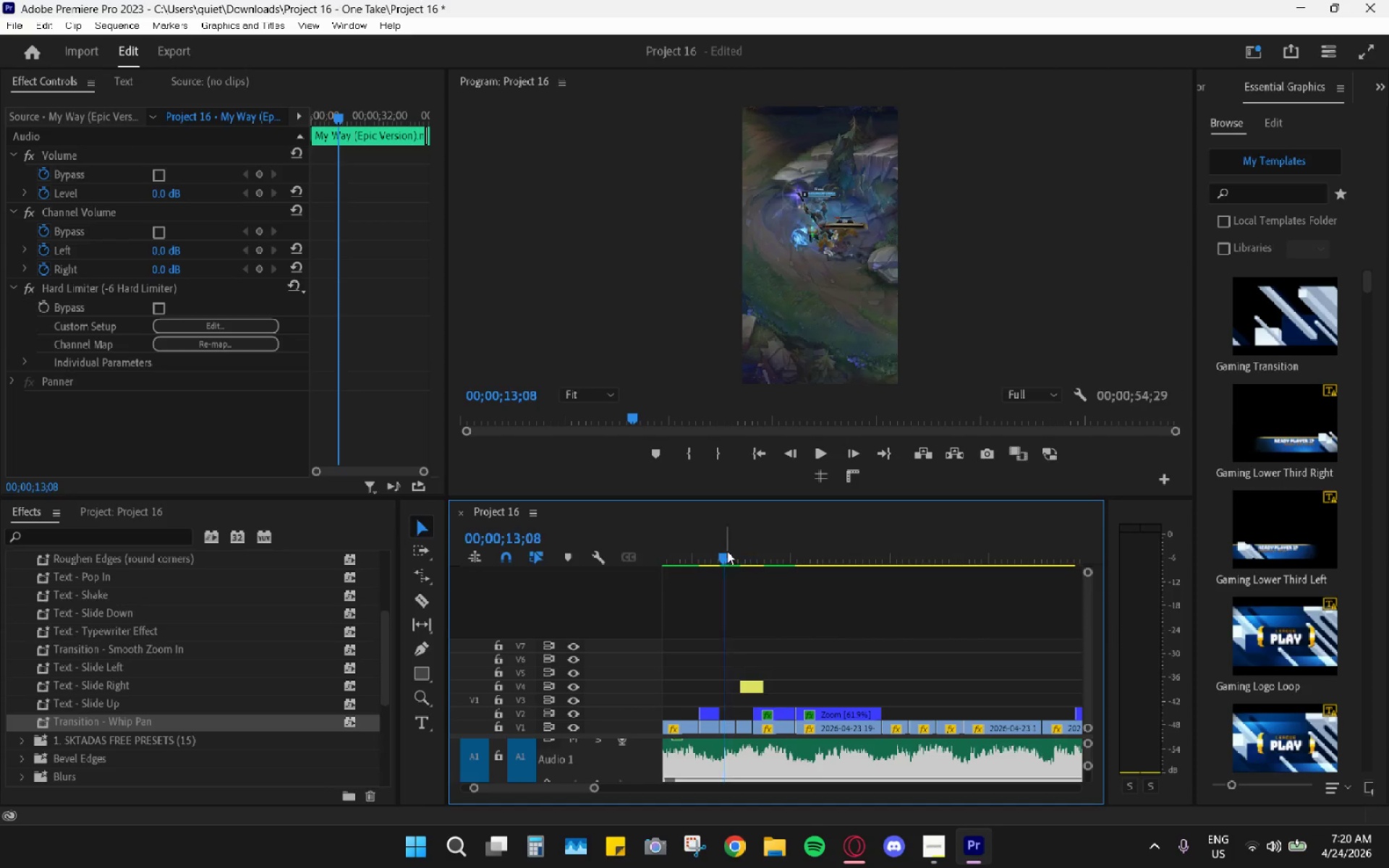 
scroll: coordinate [785, 574], scroll_direction: up, amount: 11.0
 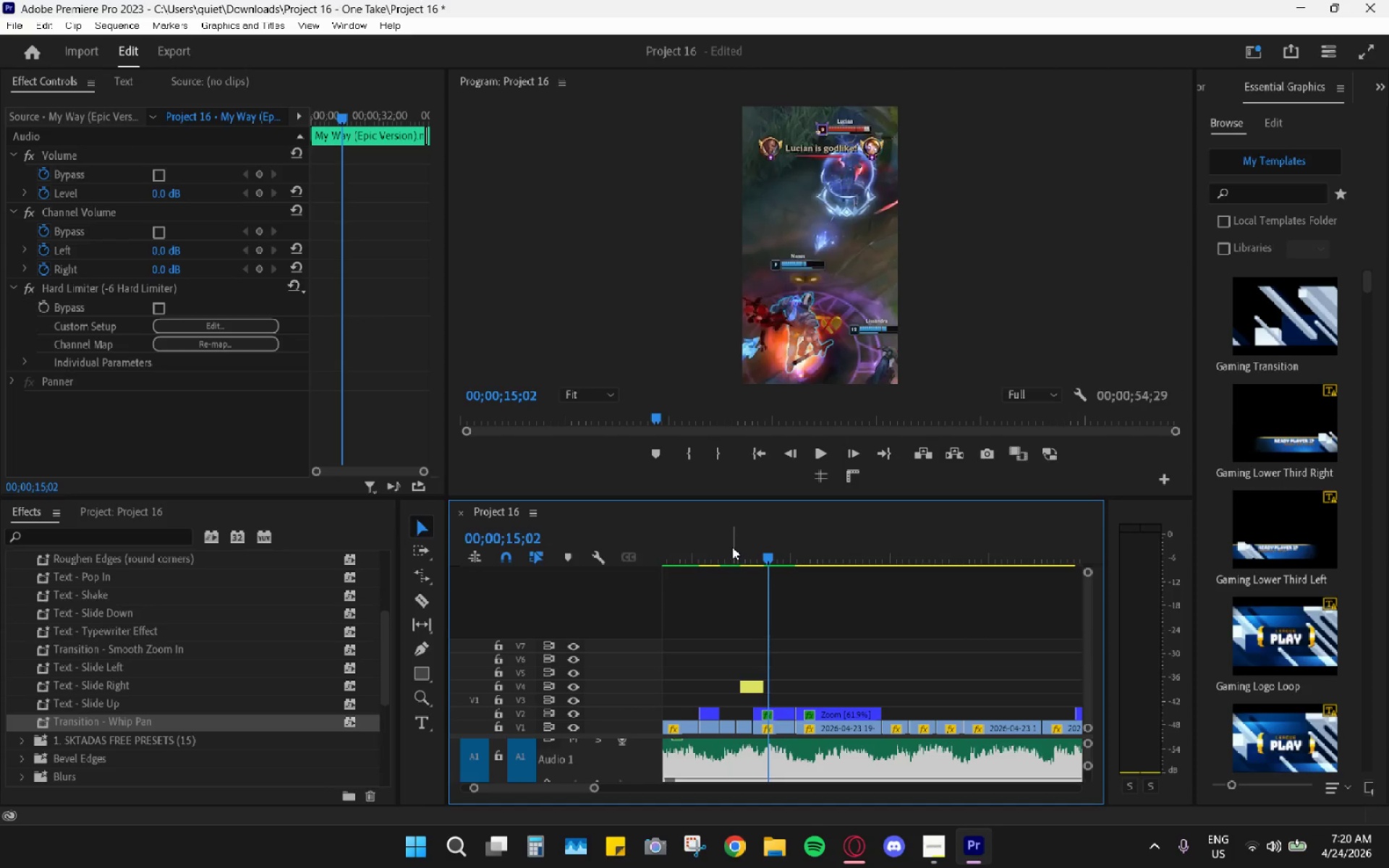 
key(Space)
 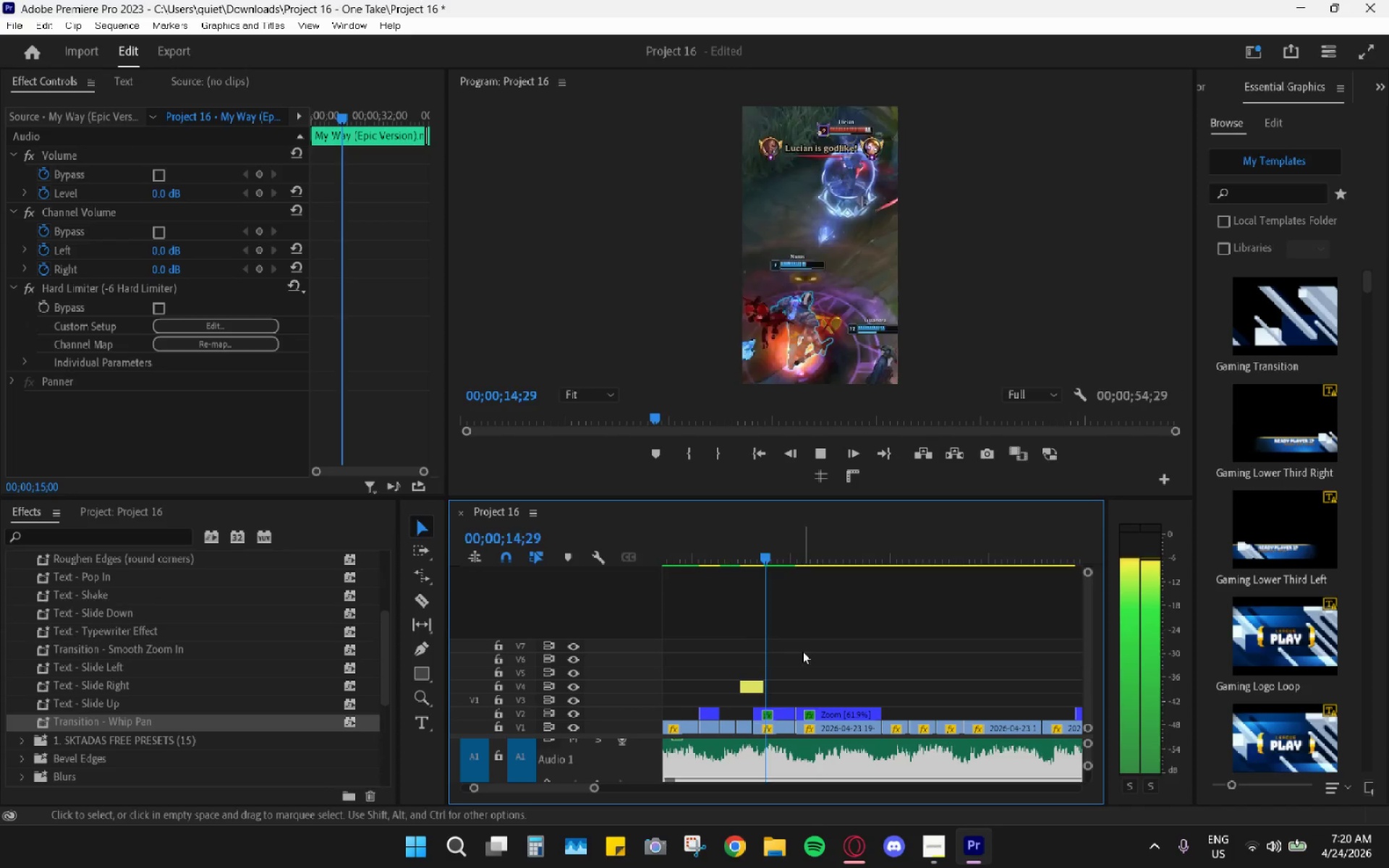 
key(Space)
 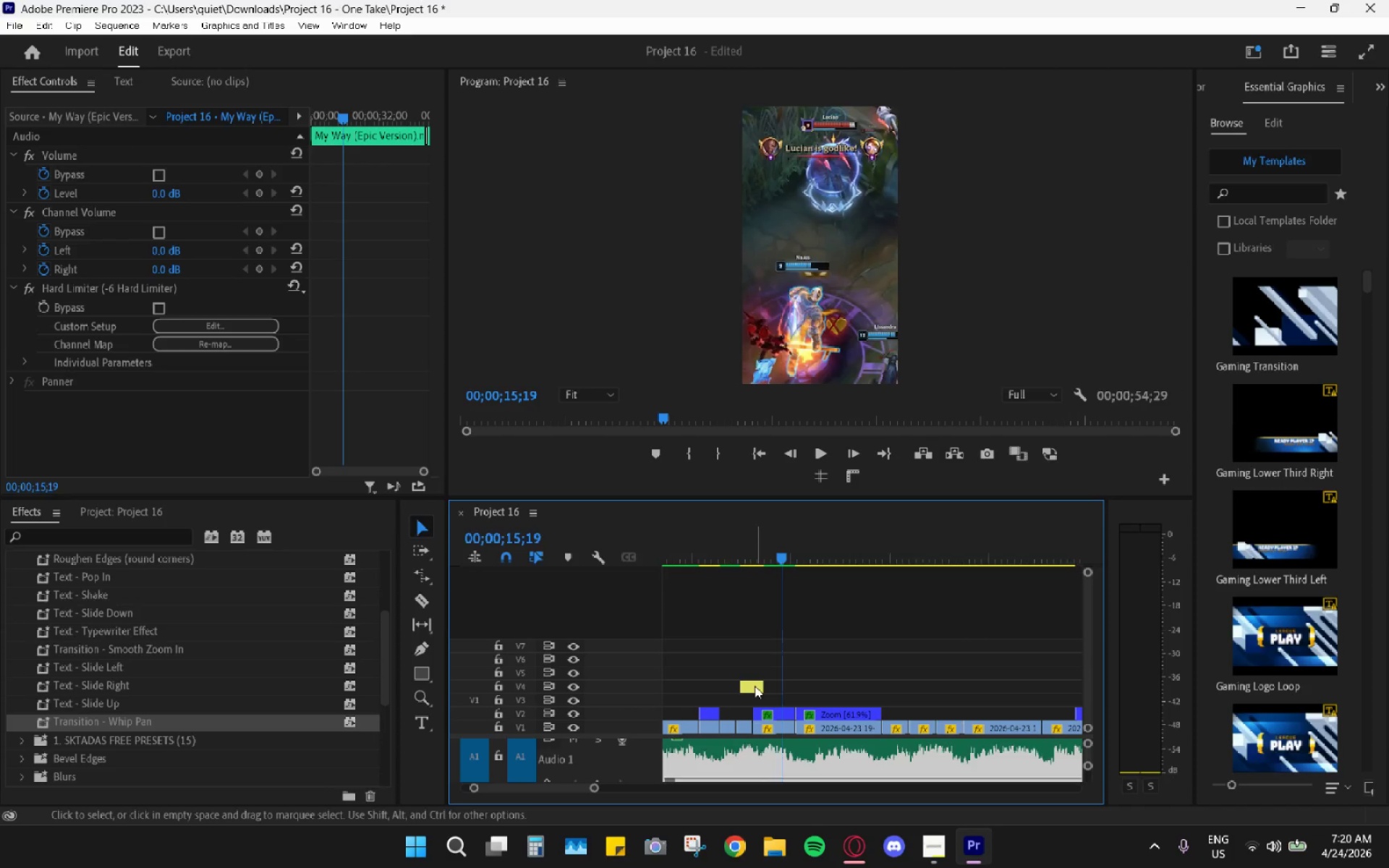 
left_click_drag(start_coordinate=[753, 686], to_coordinate=[796, 684])
 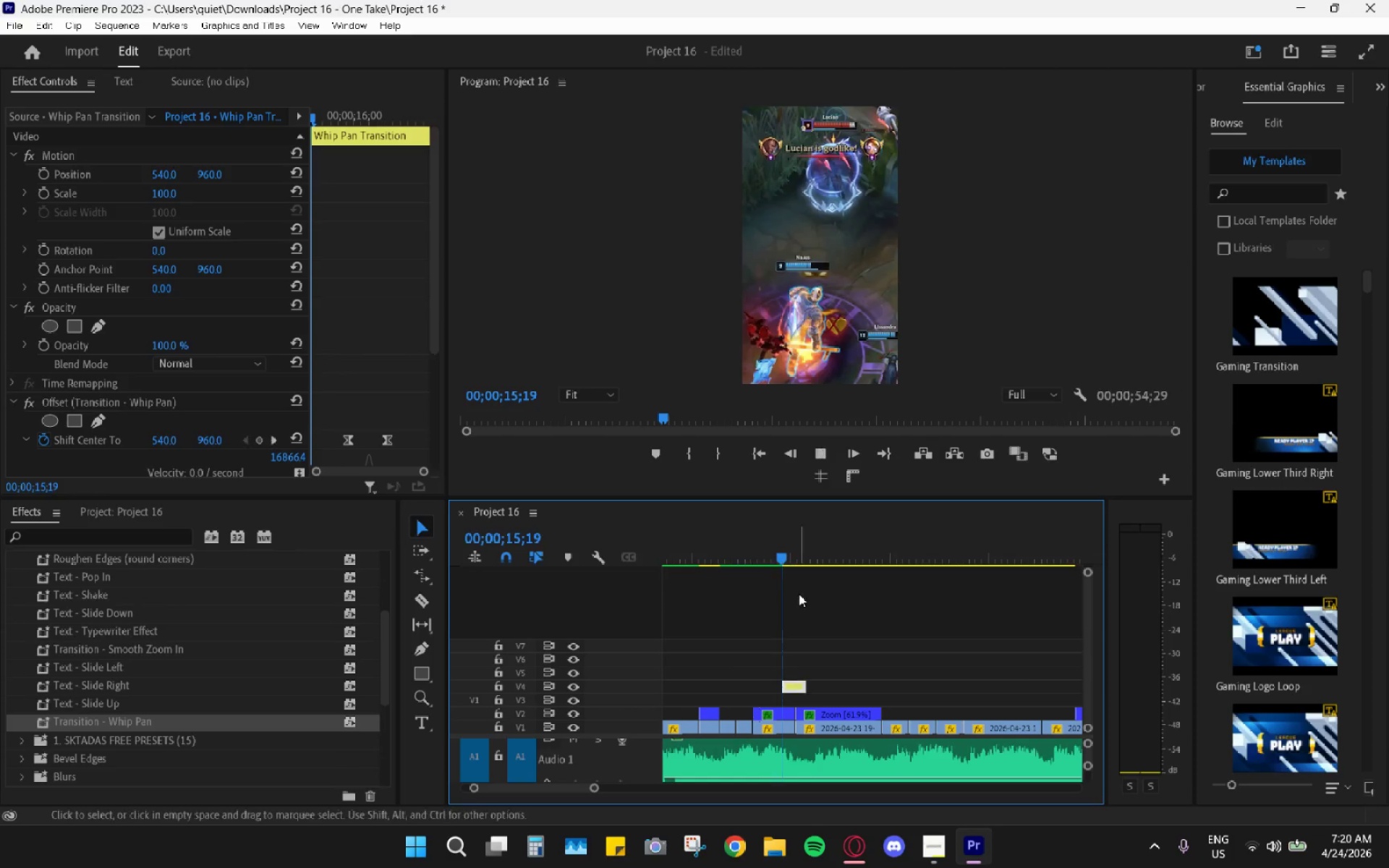 
key(Space)
 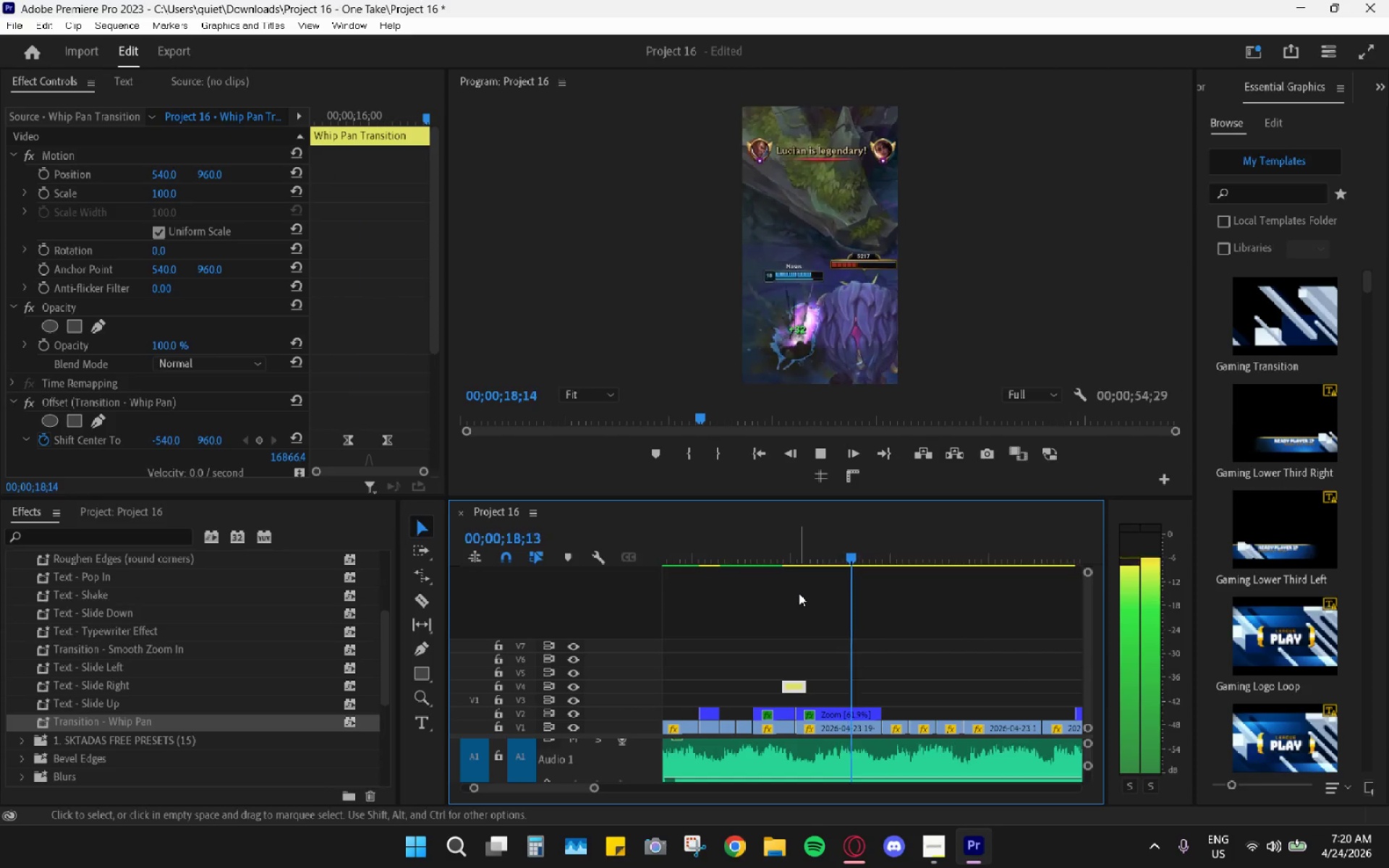 
key(Space)
 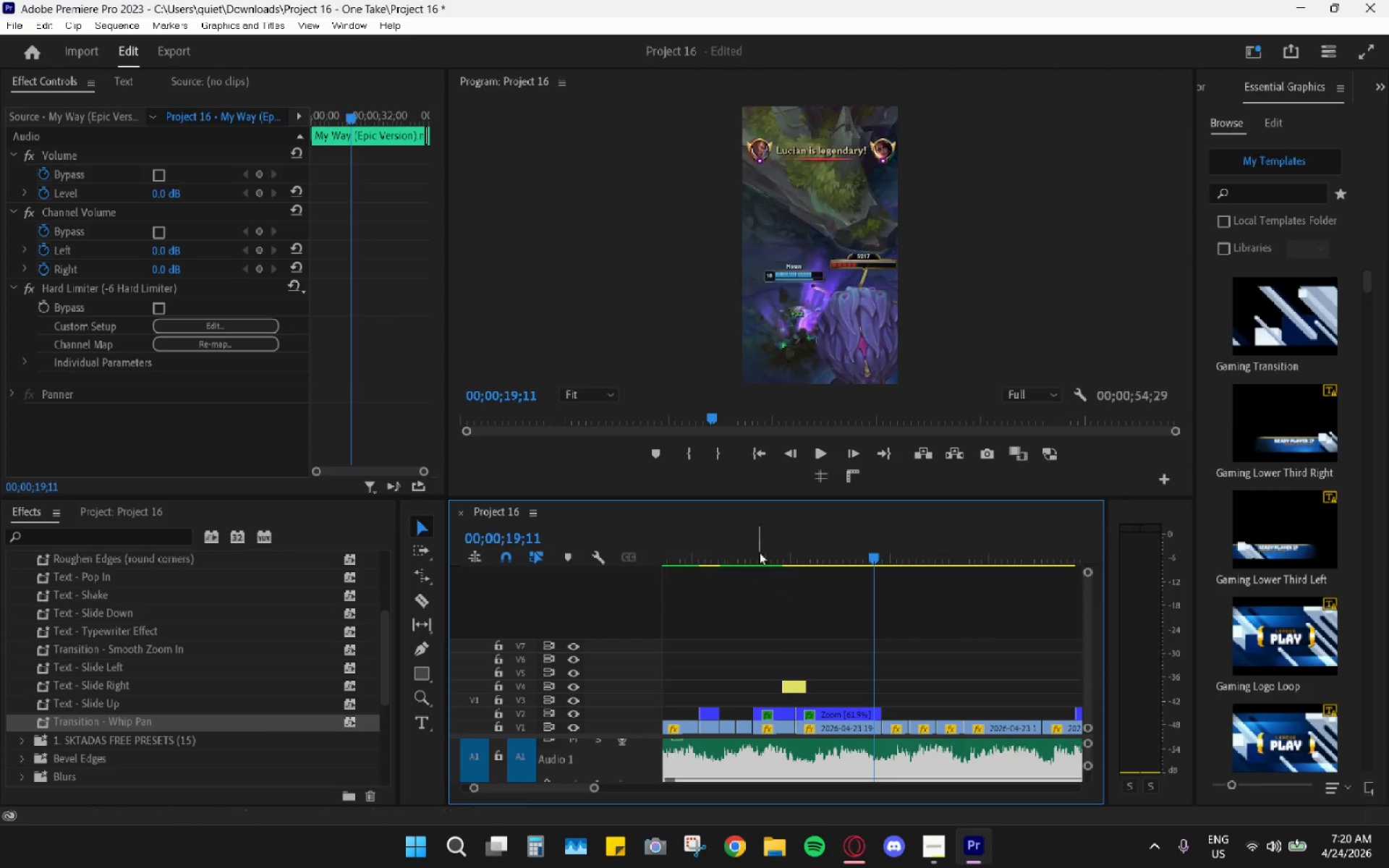 
left_click_drag(start_coordinate=[759, 548], to_coordinate=[732, 542])
 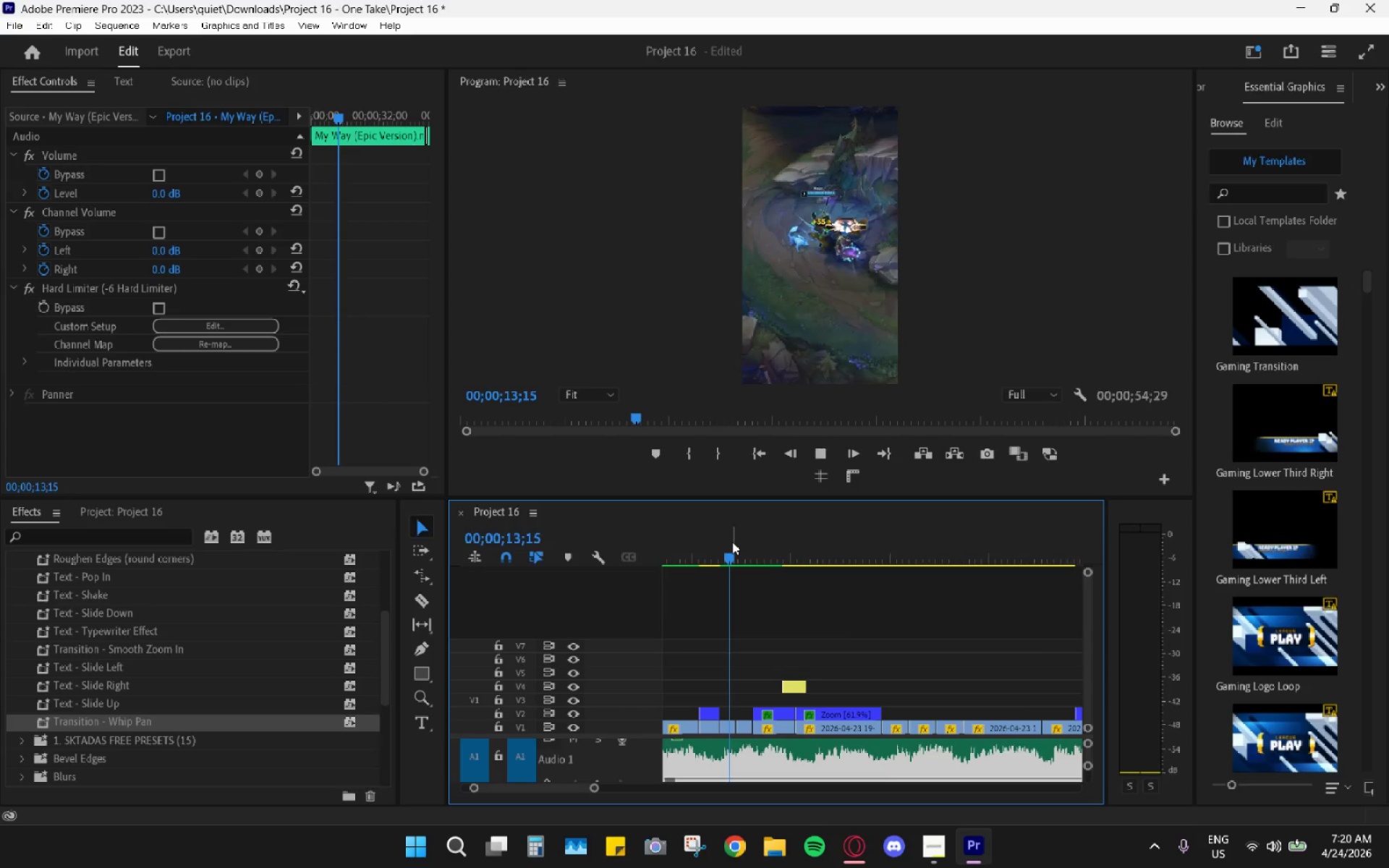 
key(Space)
 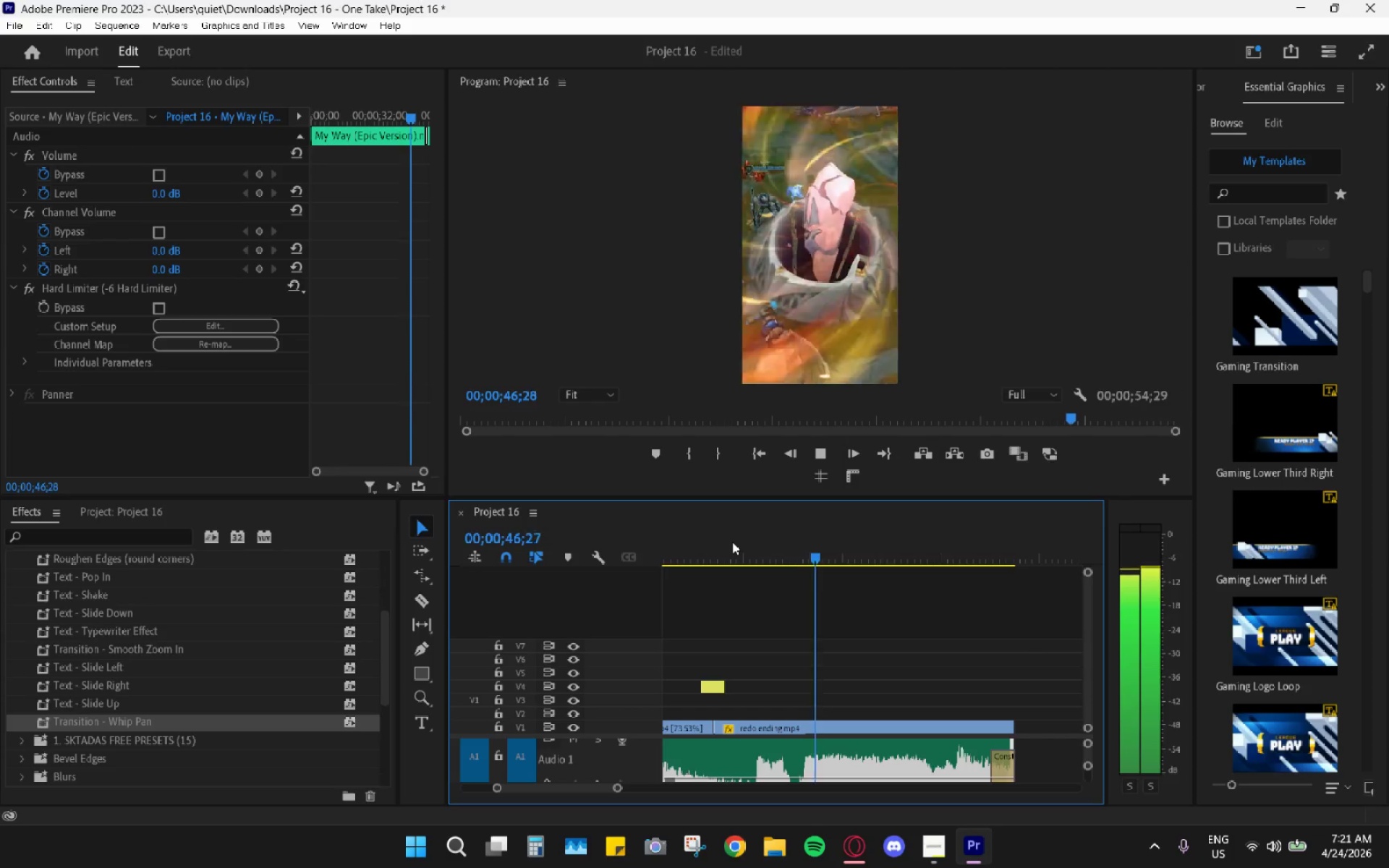 
wait(38.52)
 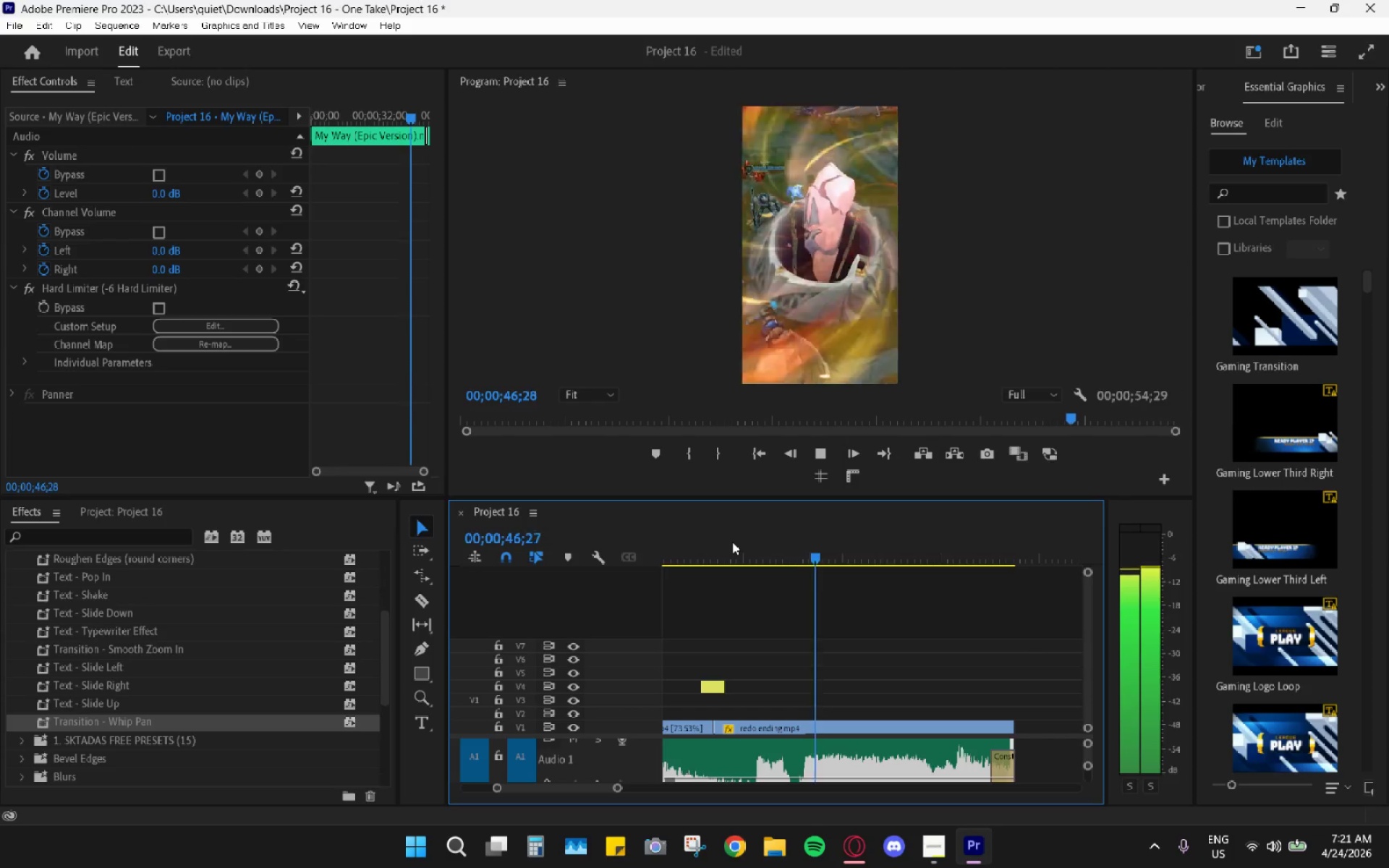 
key(Space)
 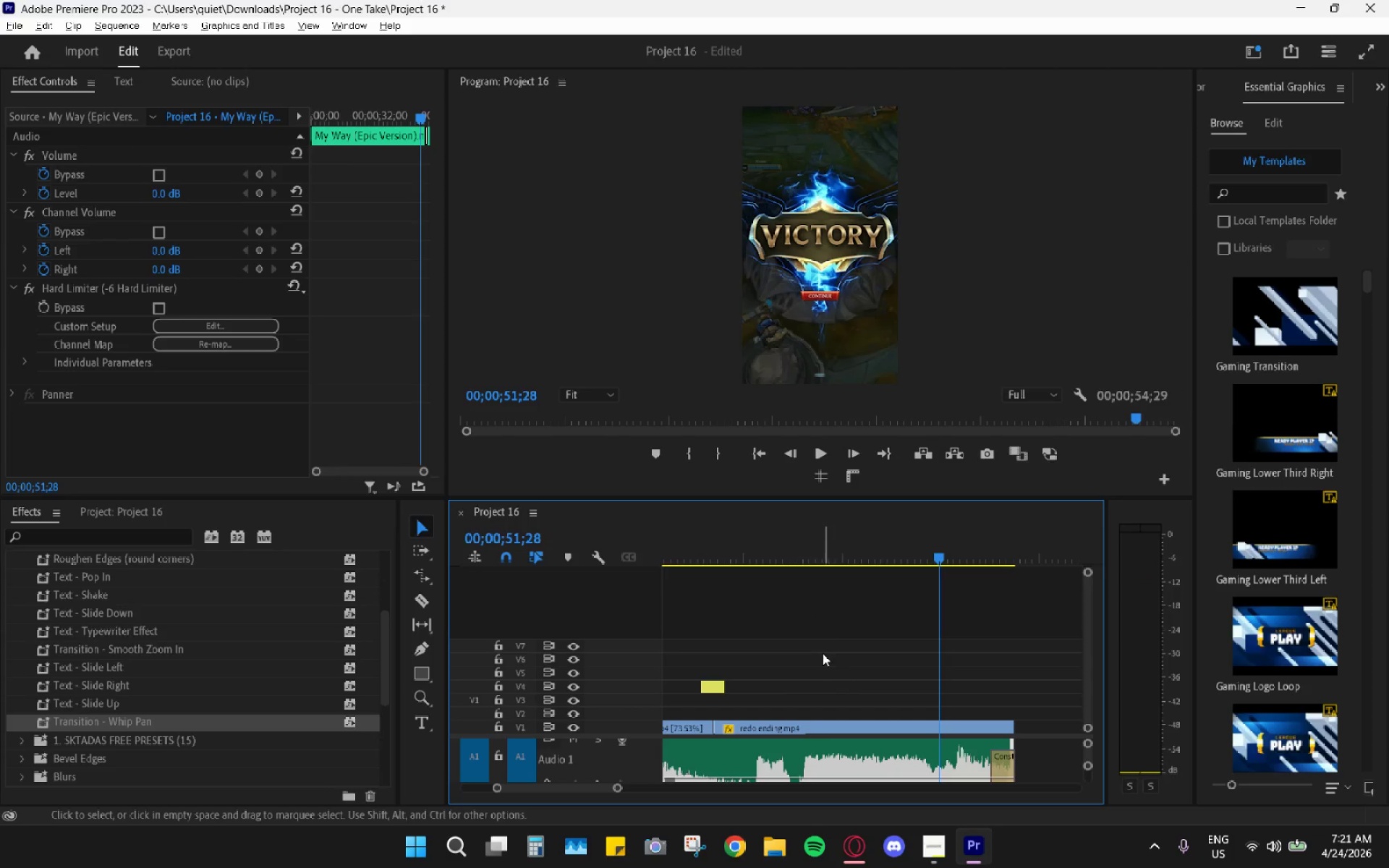 
hold_key(key=AltLeft, duration=0.81)
 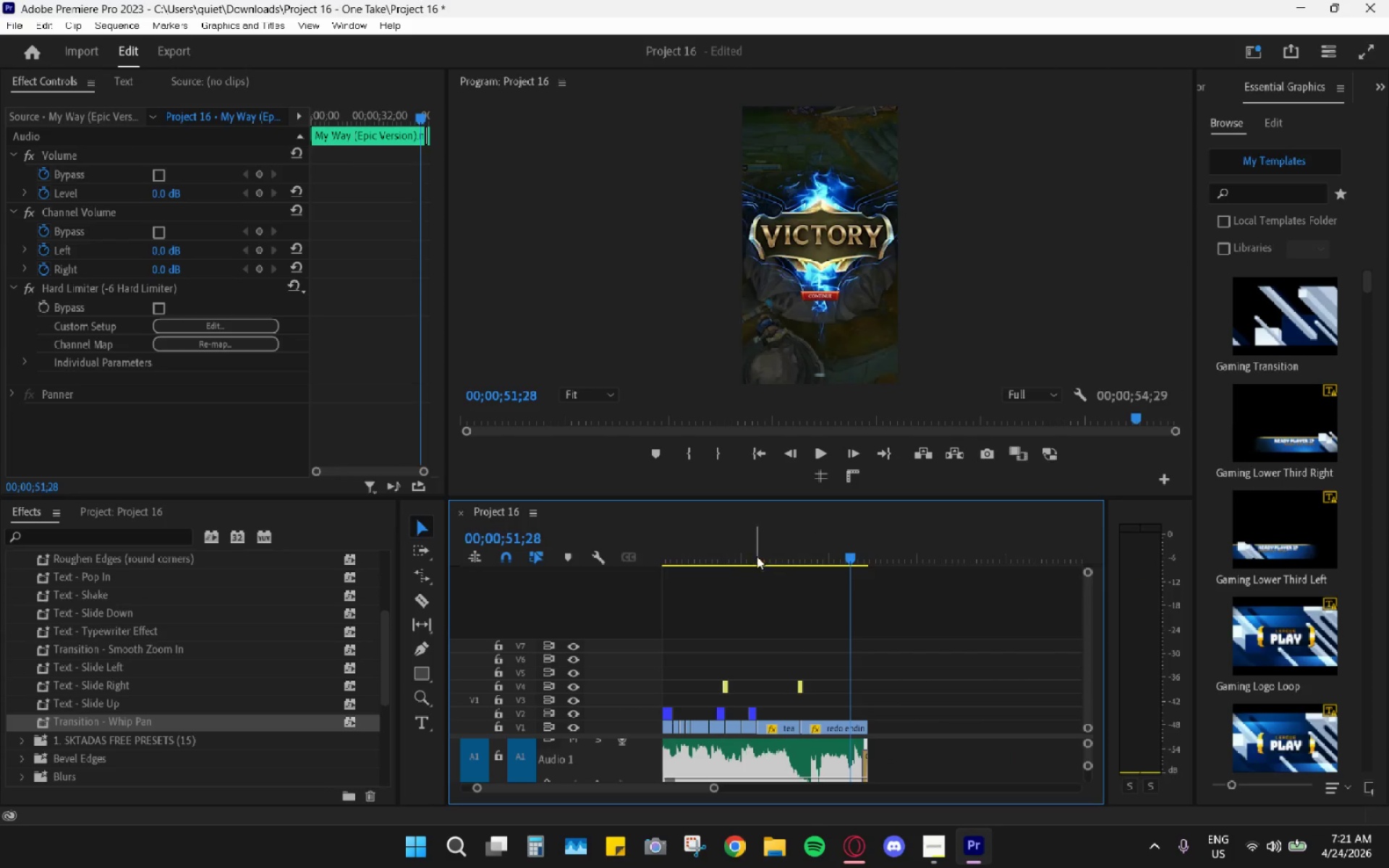 
left_click_drag(start_coordinate=[754, 556], to_coordinate=[556, 556])
 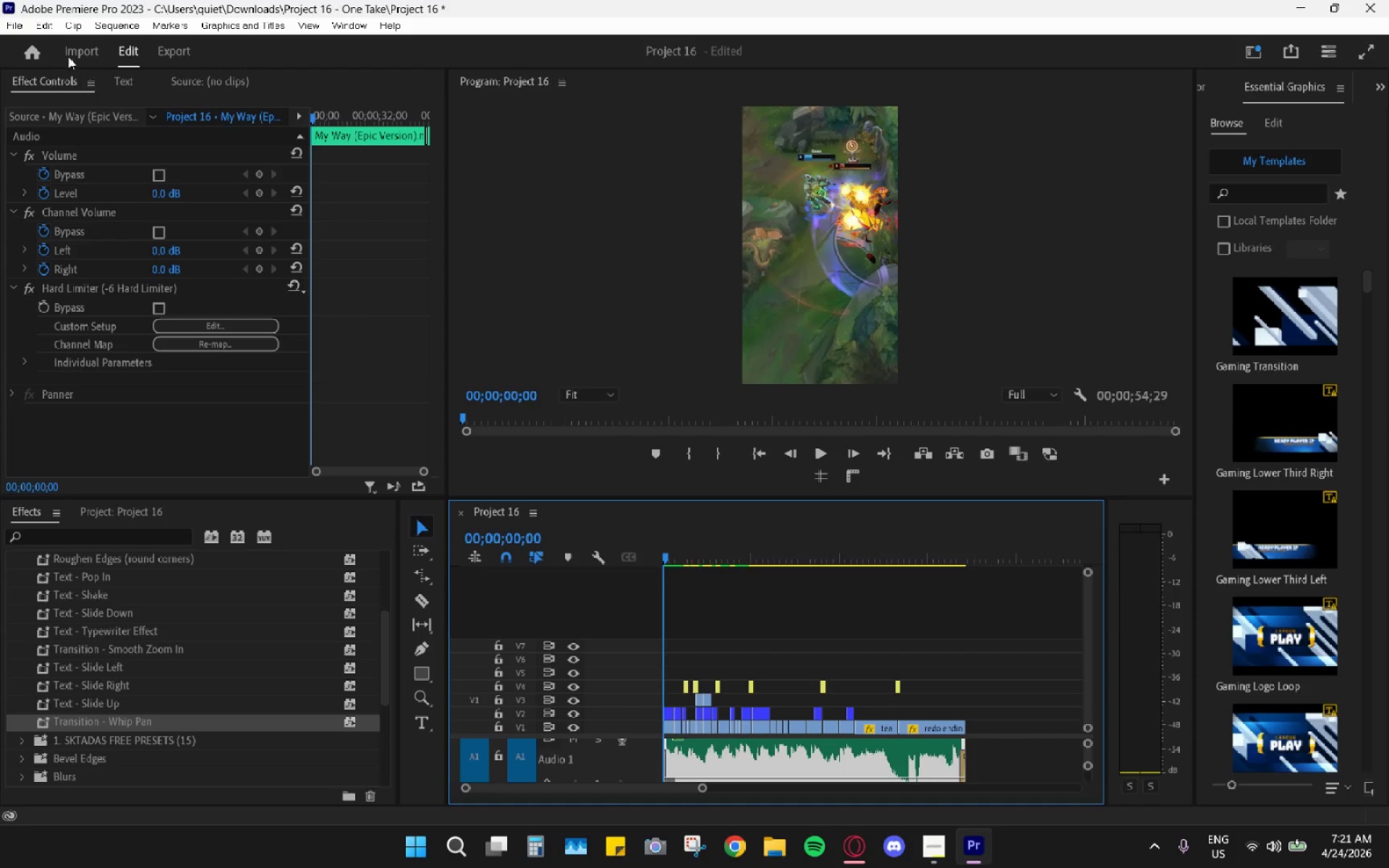 
scroll: coordinate [825, 652], scroll_direction: down, amount: 14.0
 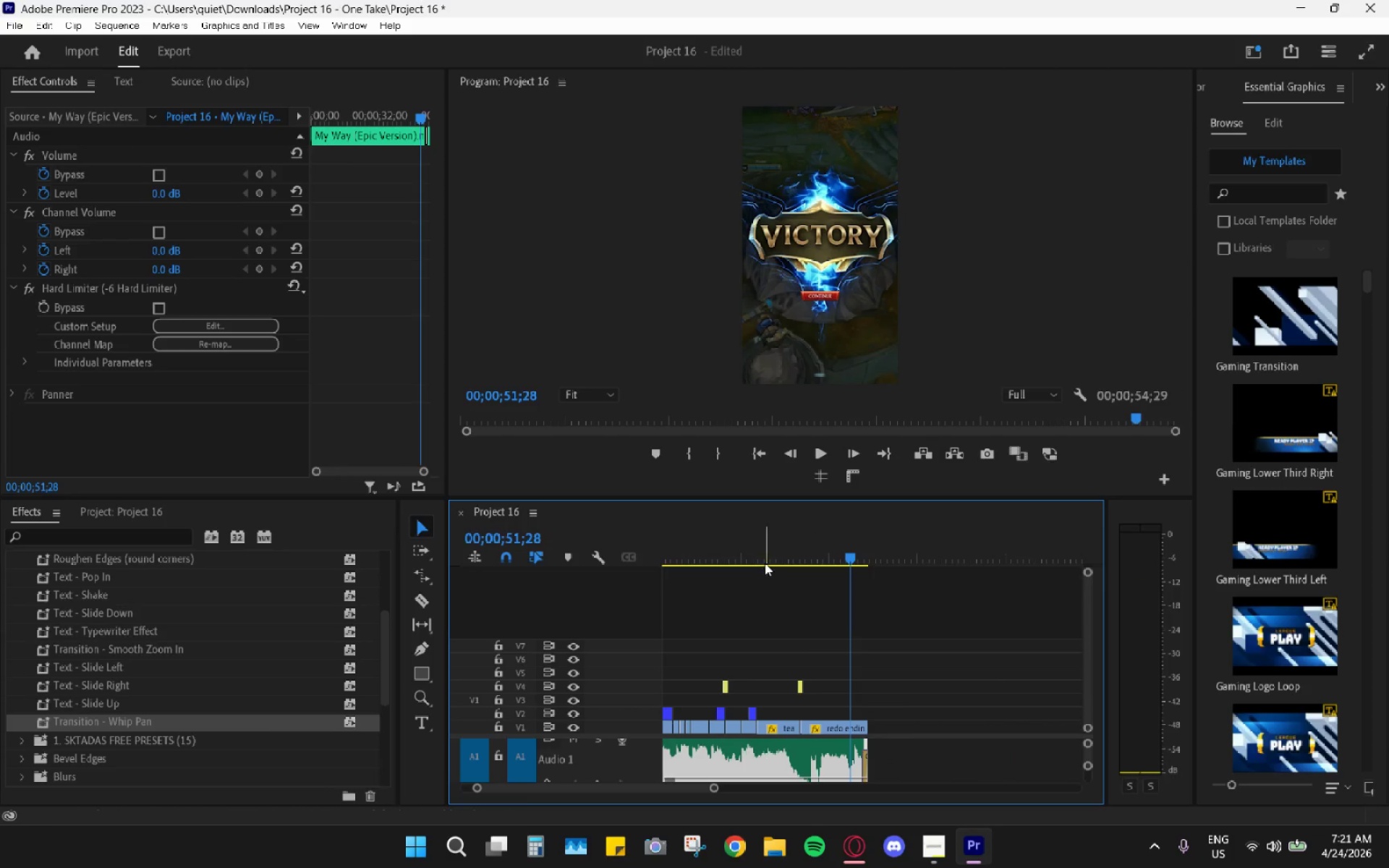 
left_click([20, 30])
 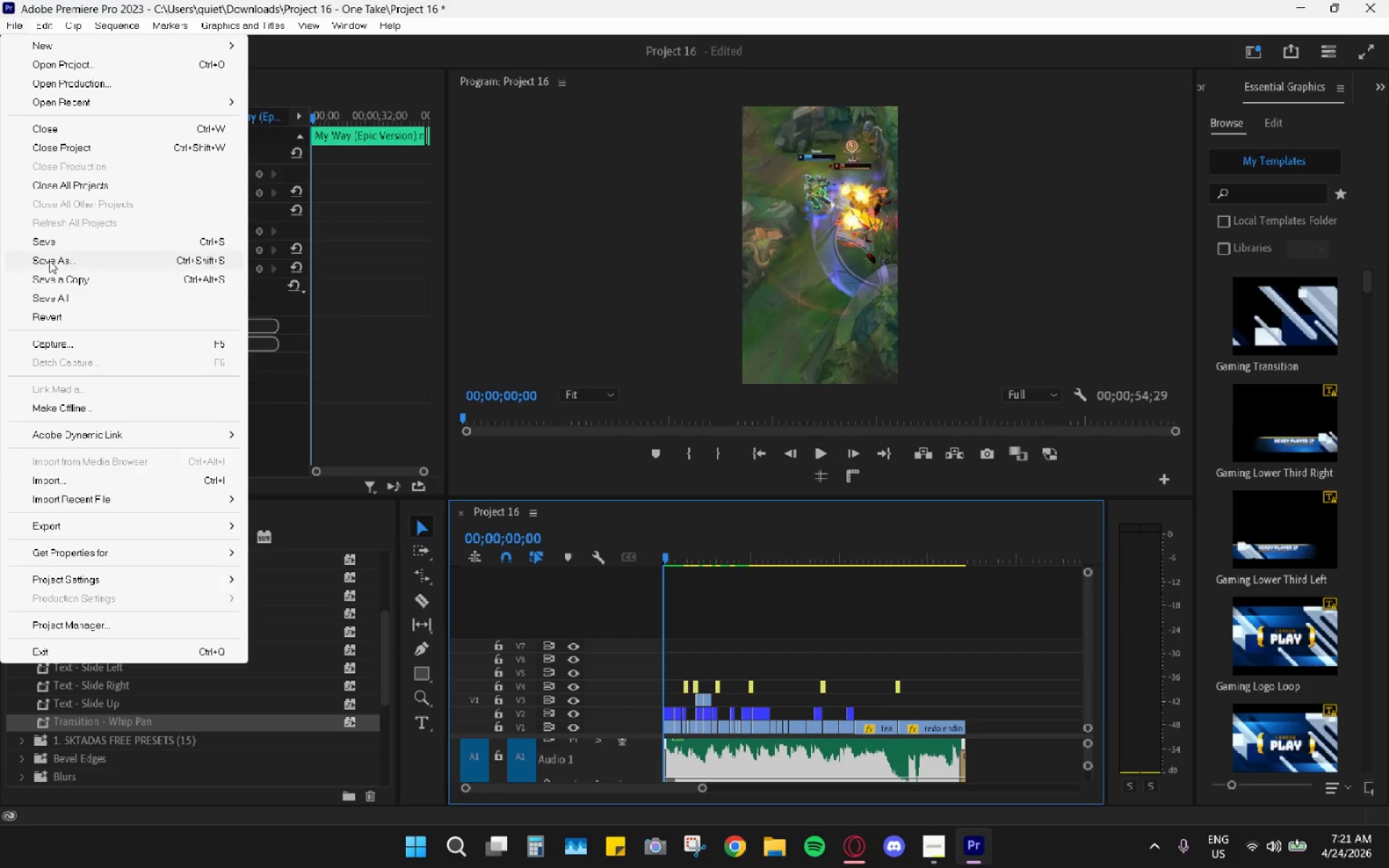 
left_click([48, 247])
 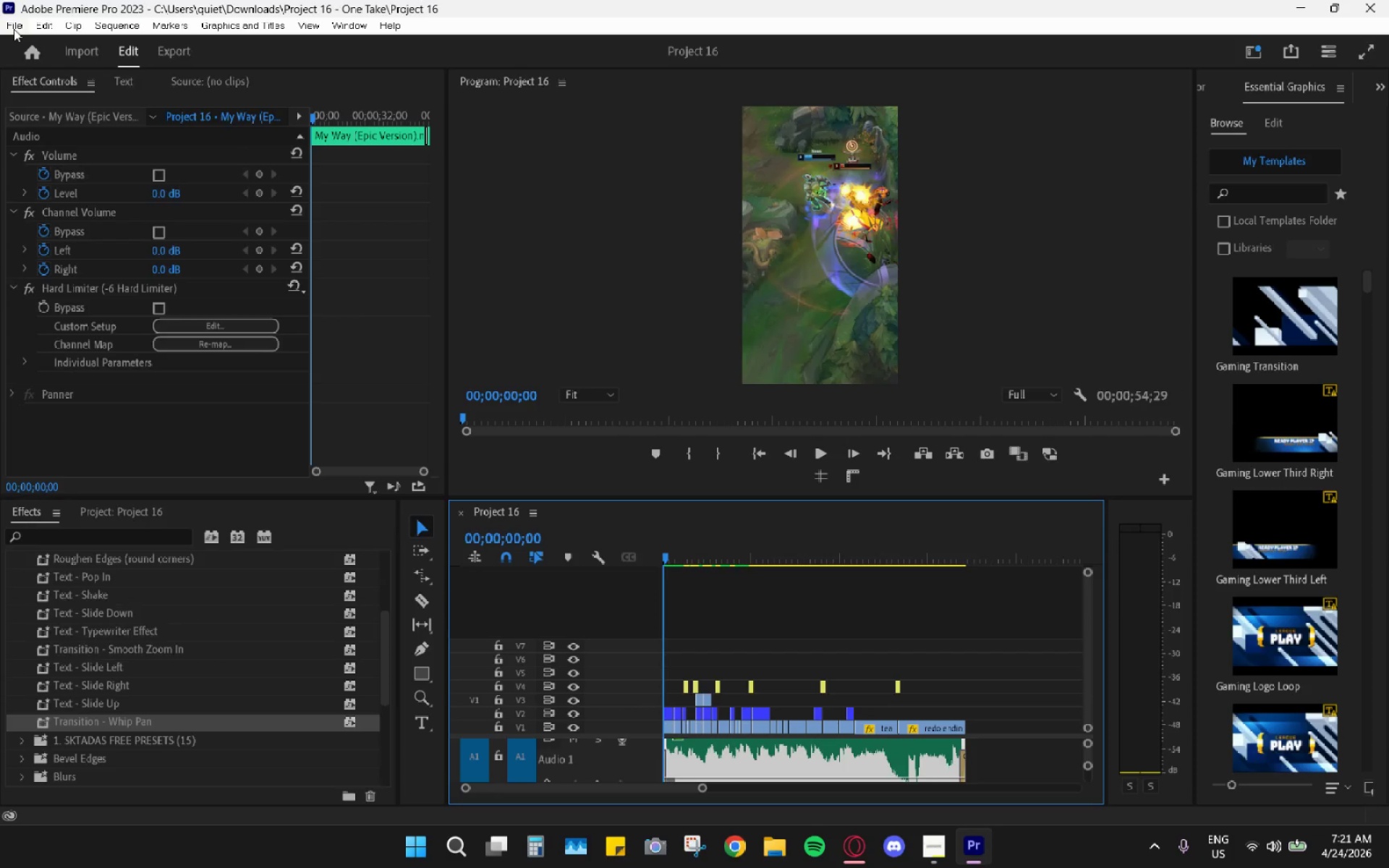 
left_click([99, 526])
 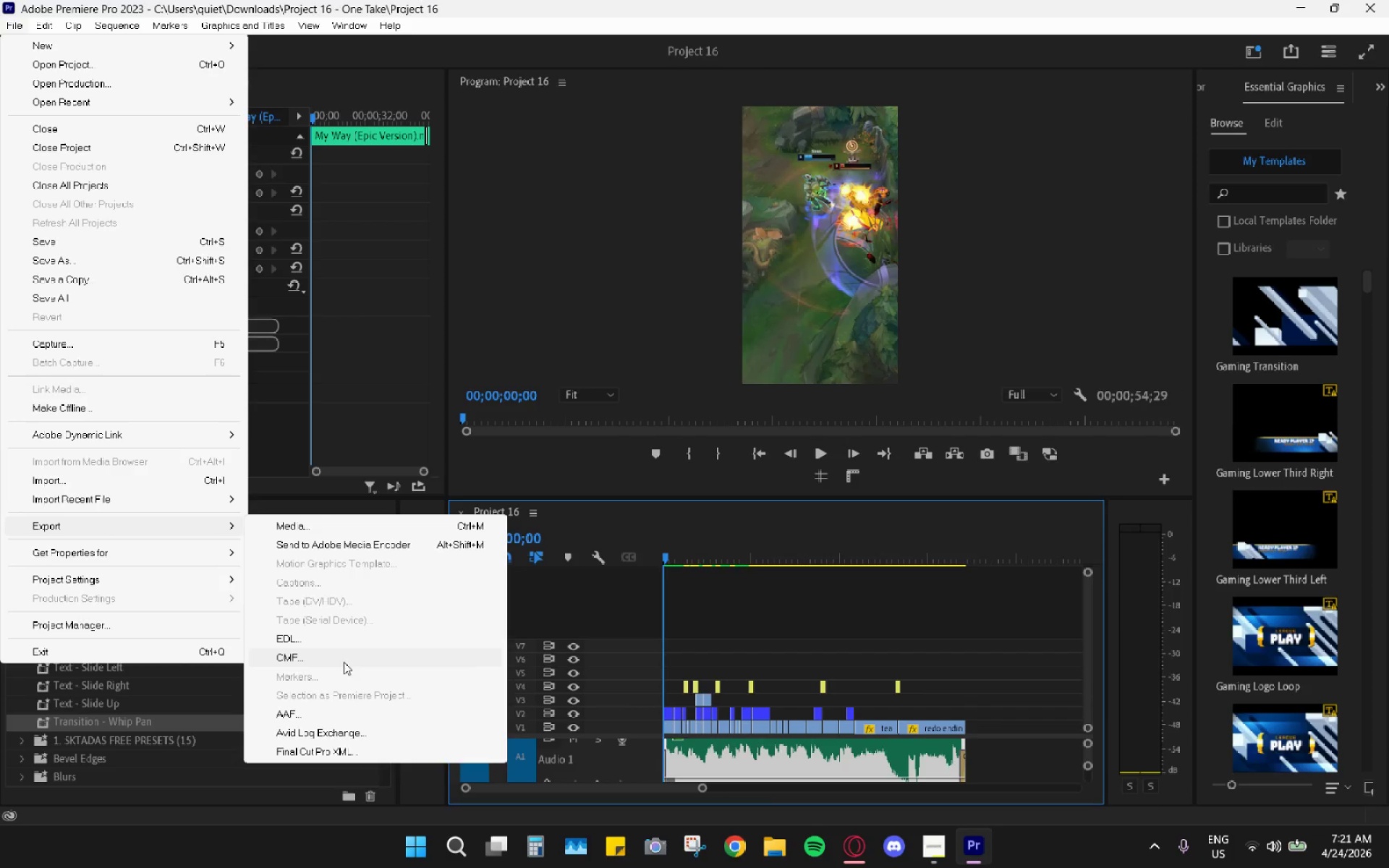 
left_click([301, 528])
 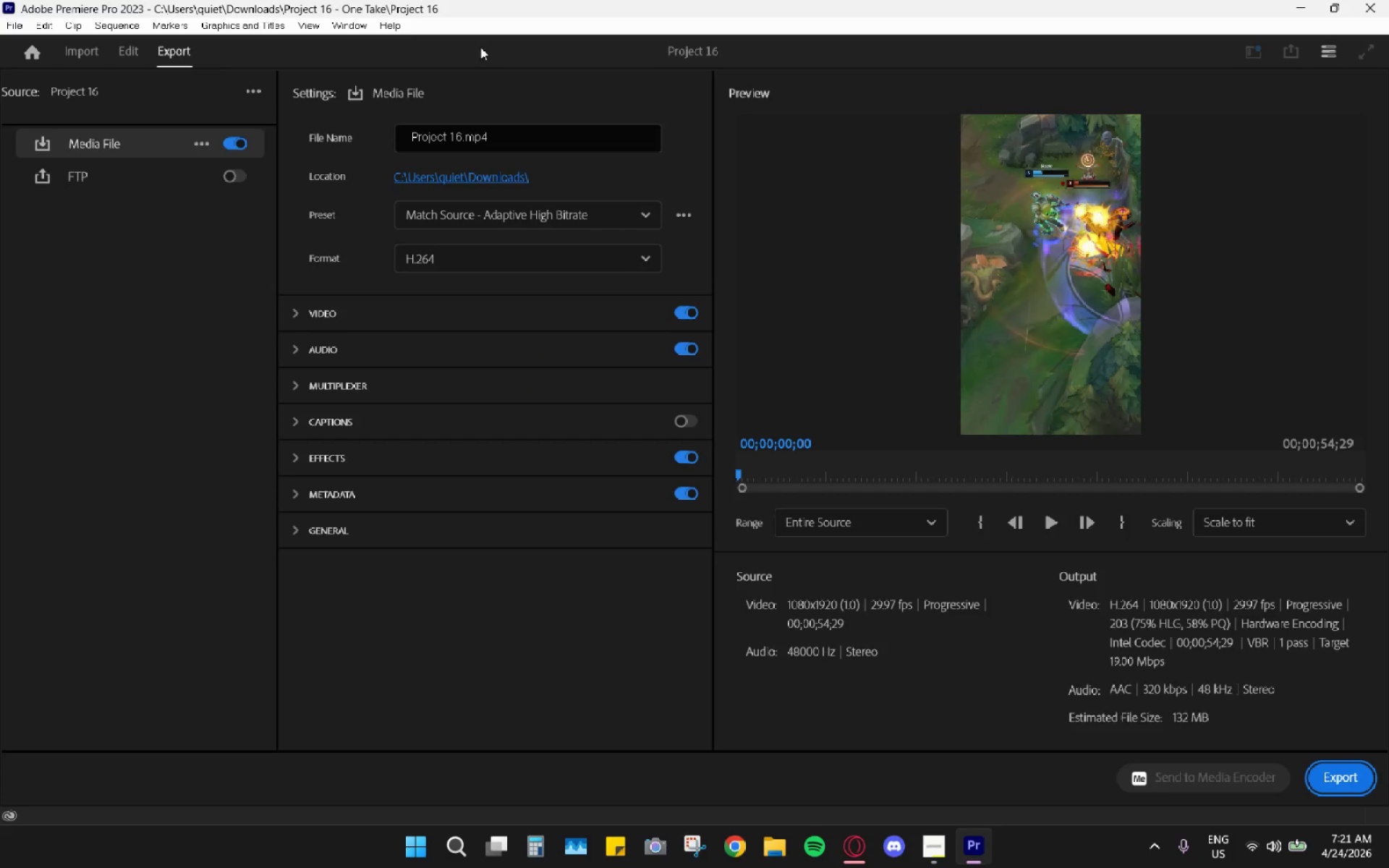 
left_click_drag(start_coordinate=[461, 135], to_coordinate=[387, 135])
 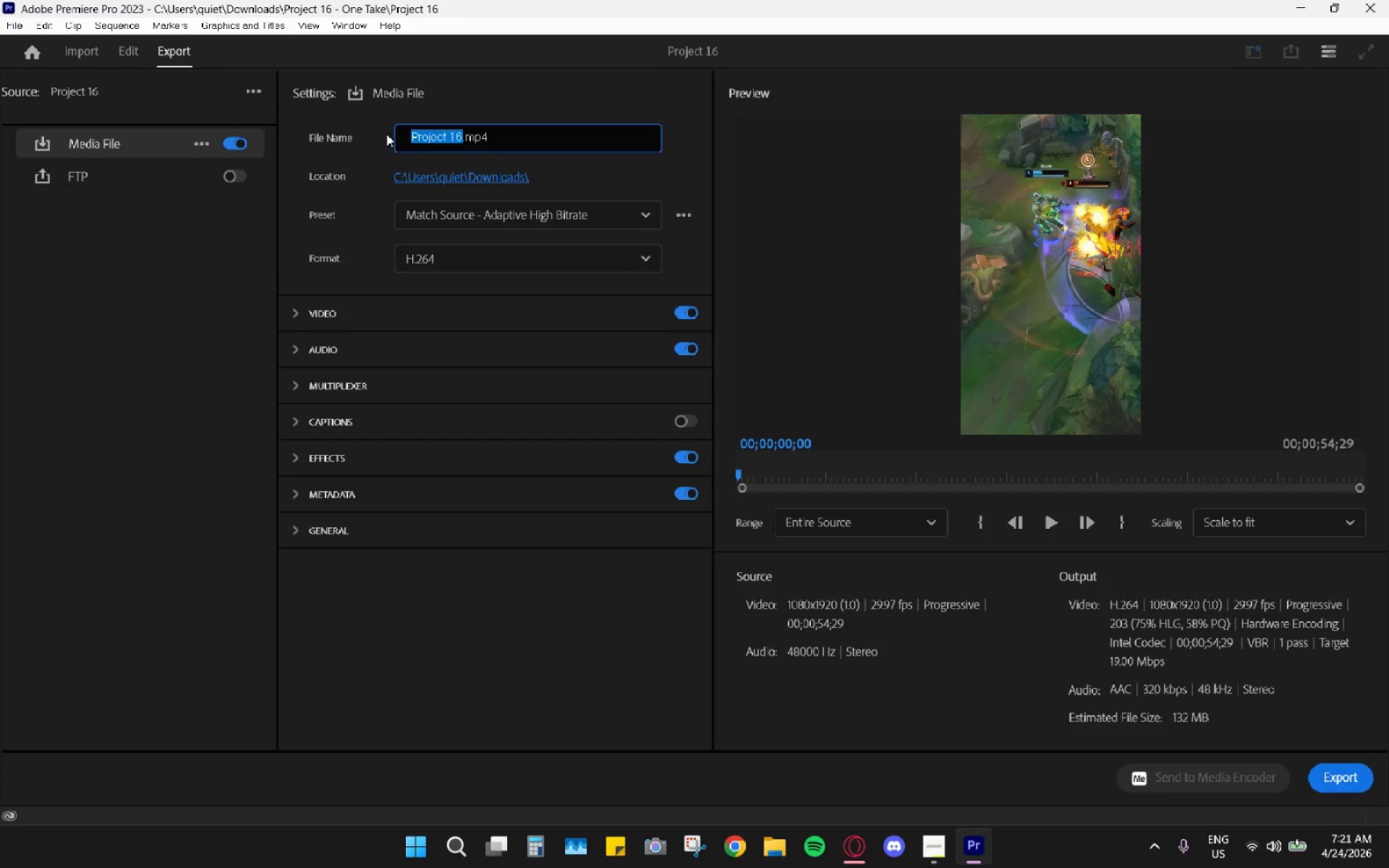 
type(trial)
 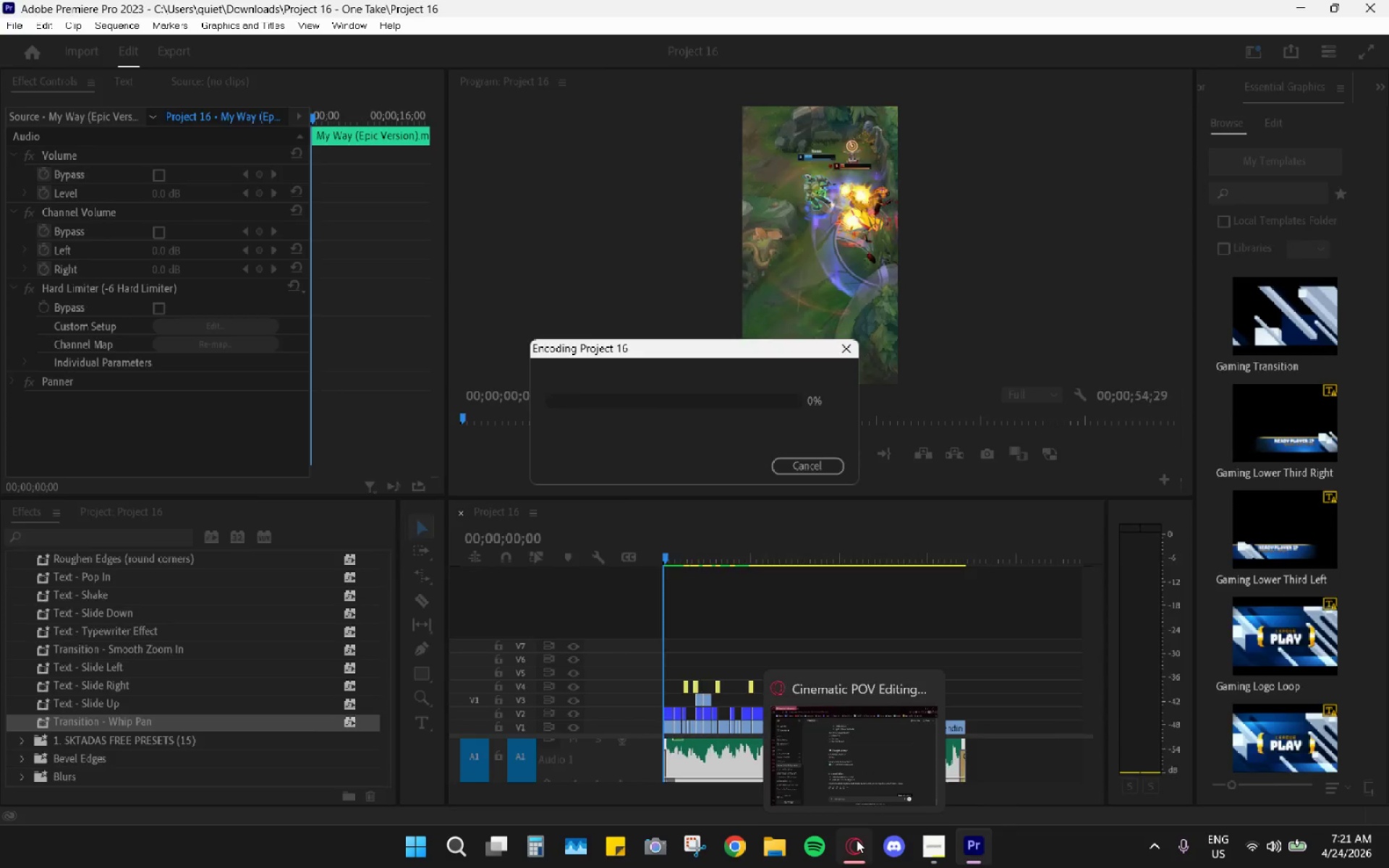 
wait(5.22)
 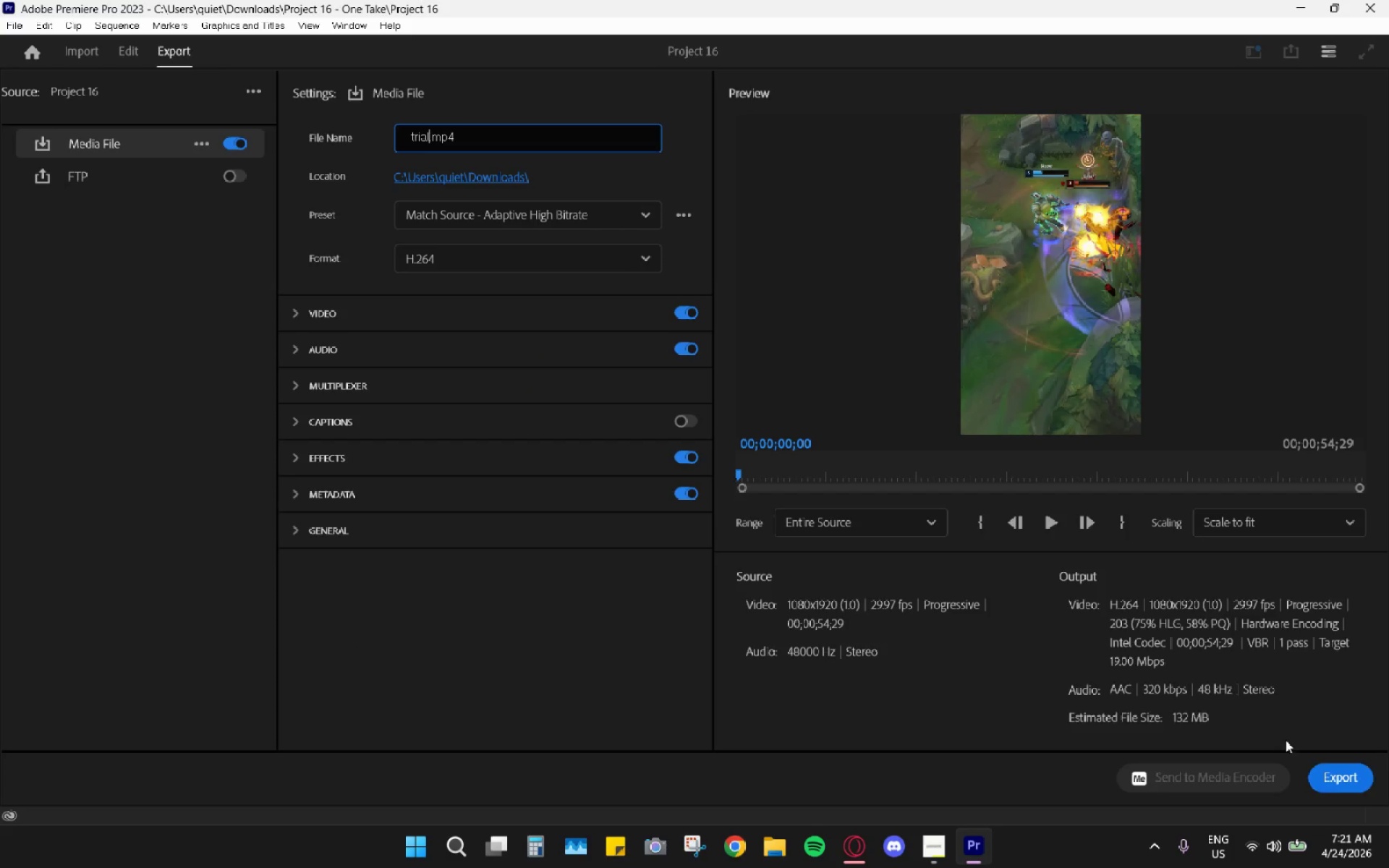 
left_click([213, 17])
 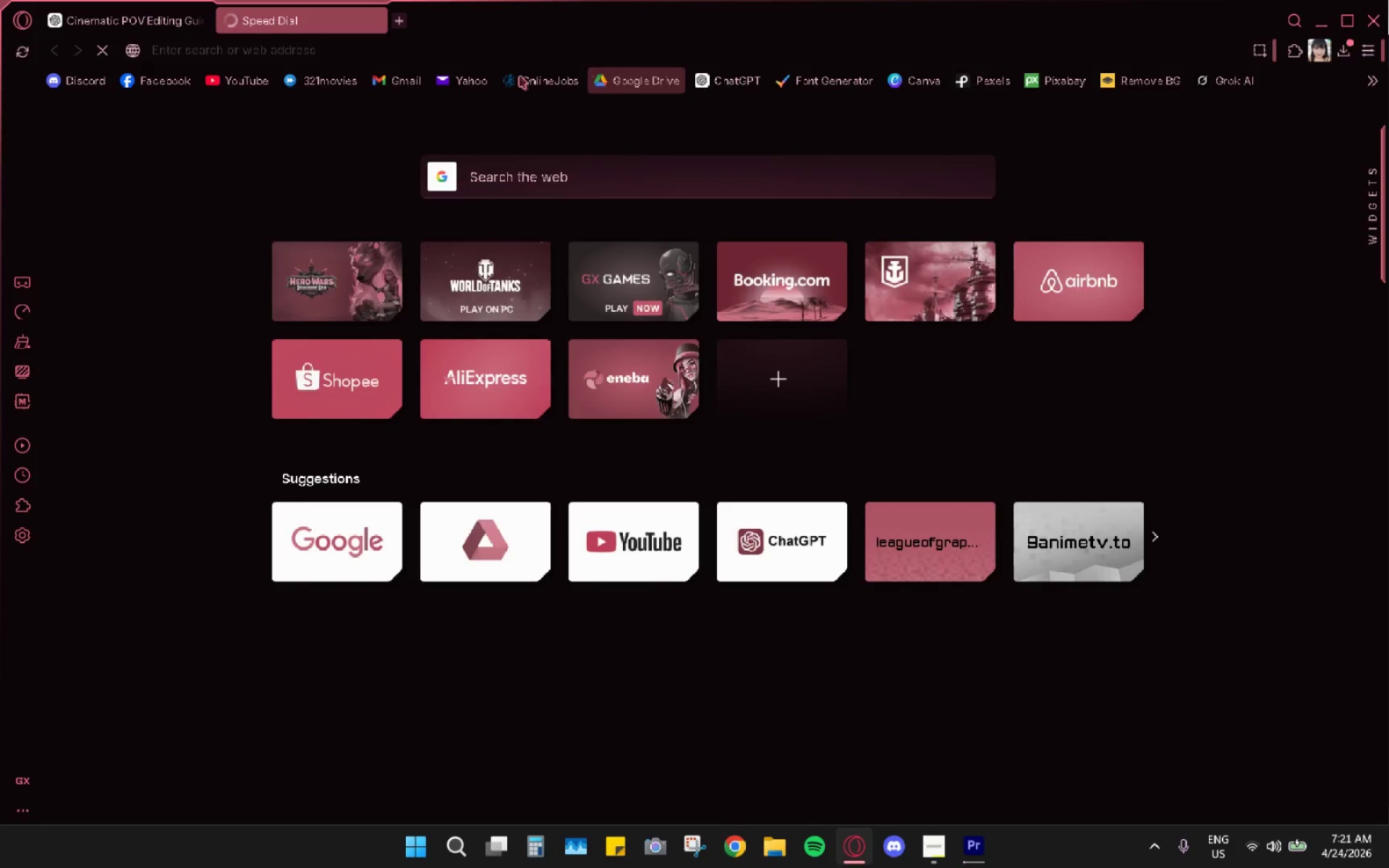 
left_click([130, 20])
 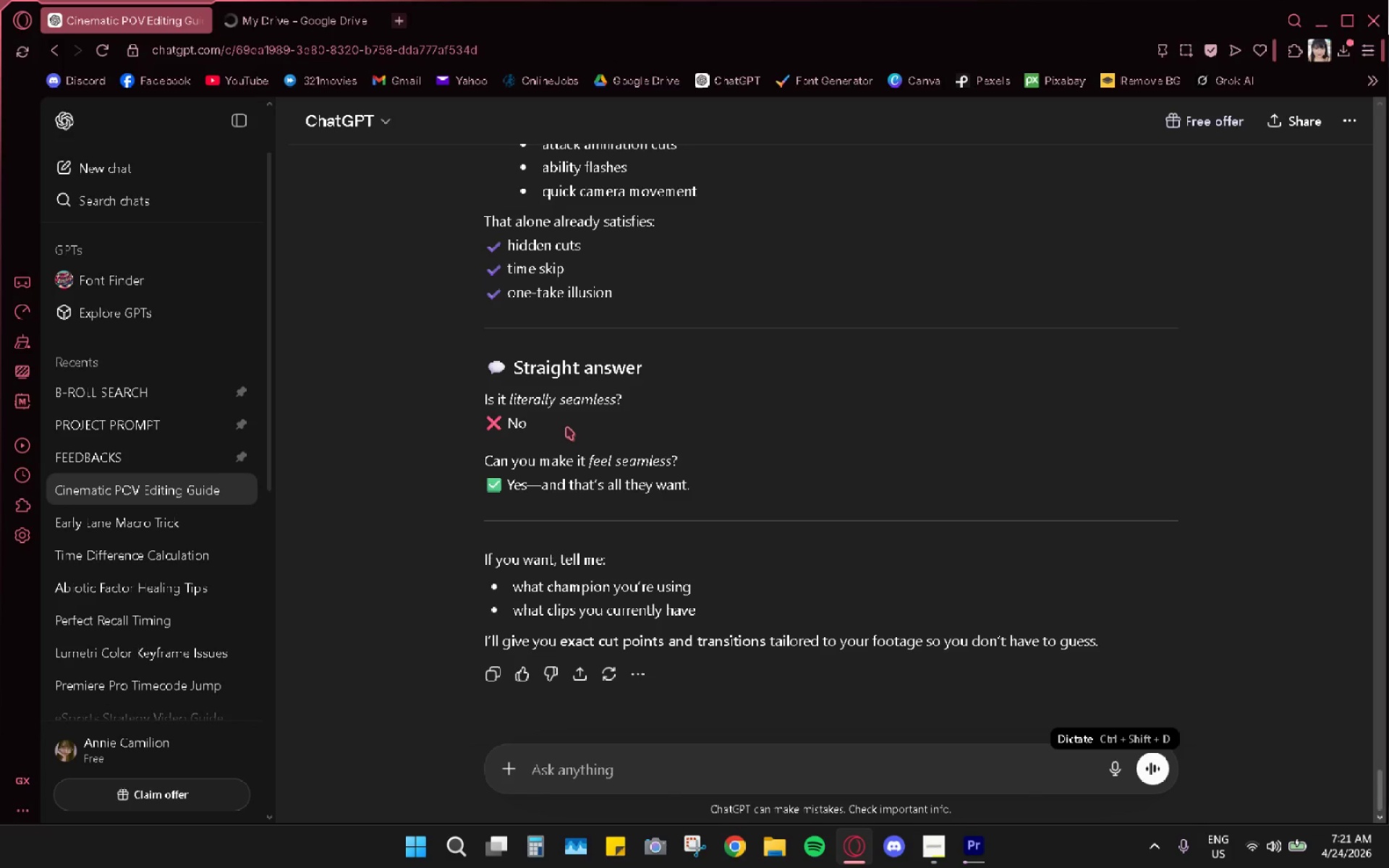 
scroll: coordinate [571, 419], scroll_direction: down, amount: 2.0
 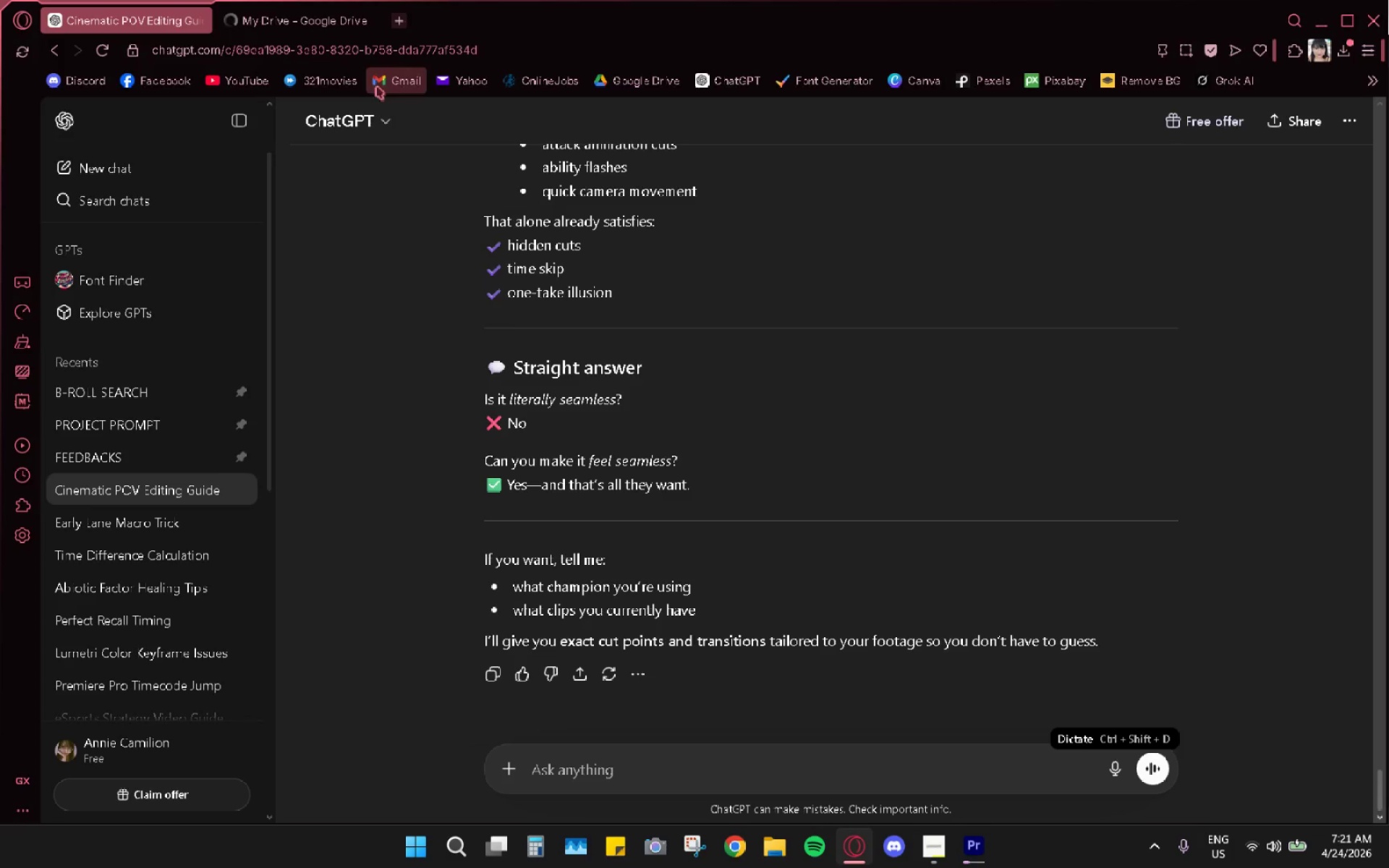 
left_click([305, 21])
 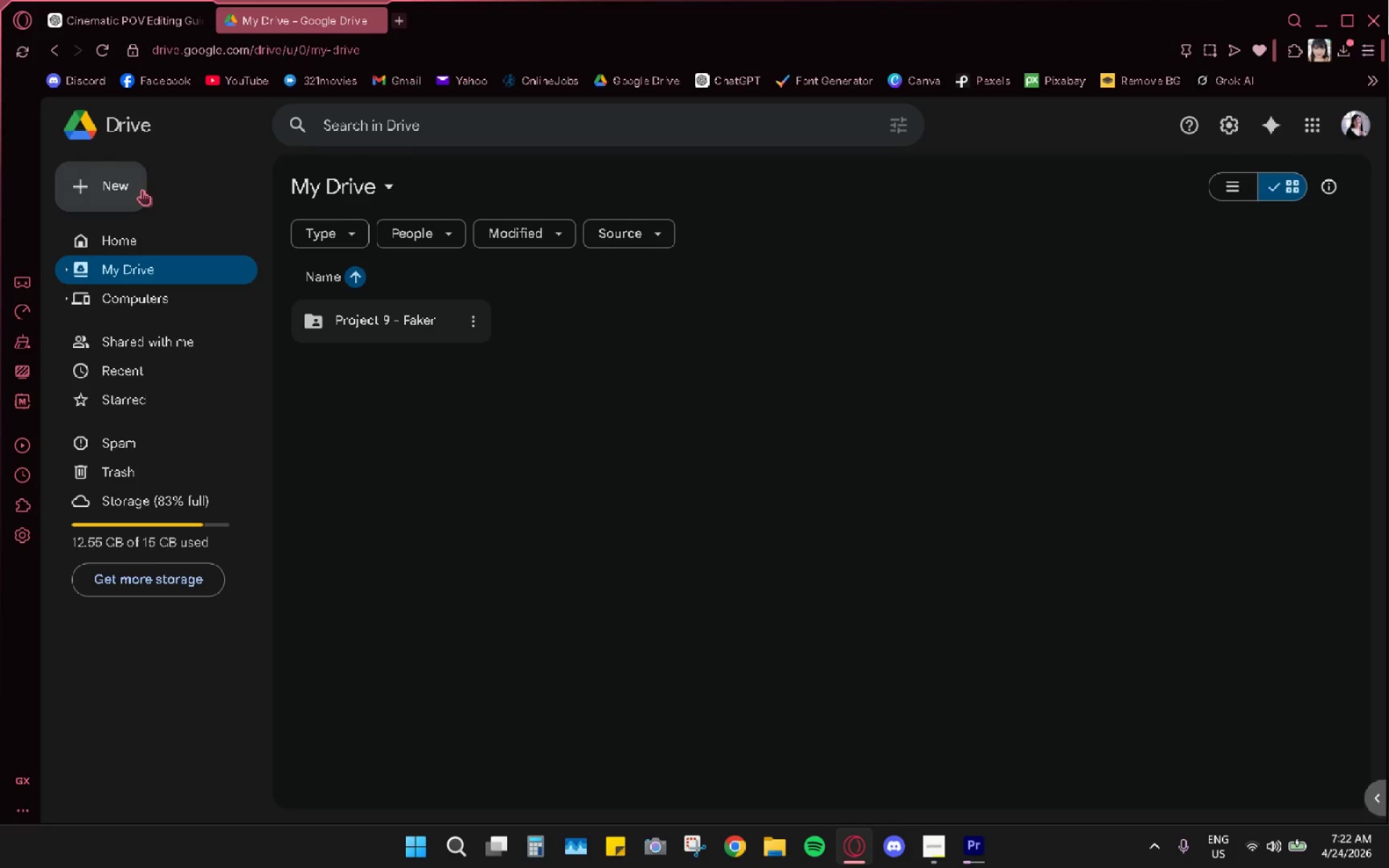 
left_click([139, 189])
 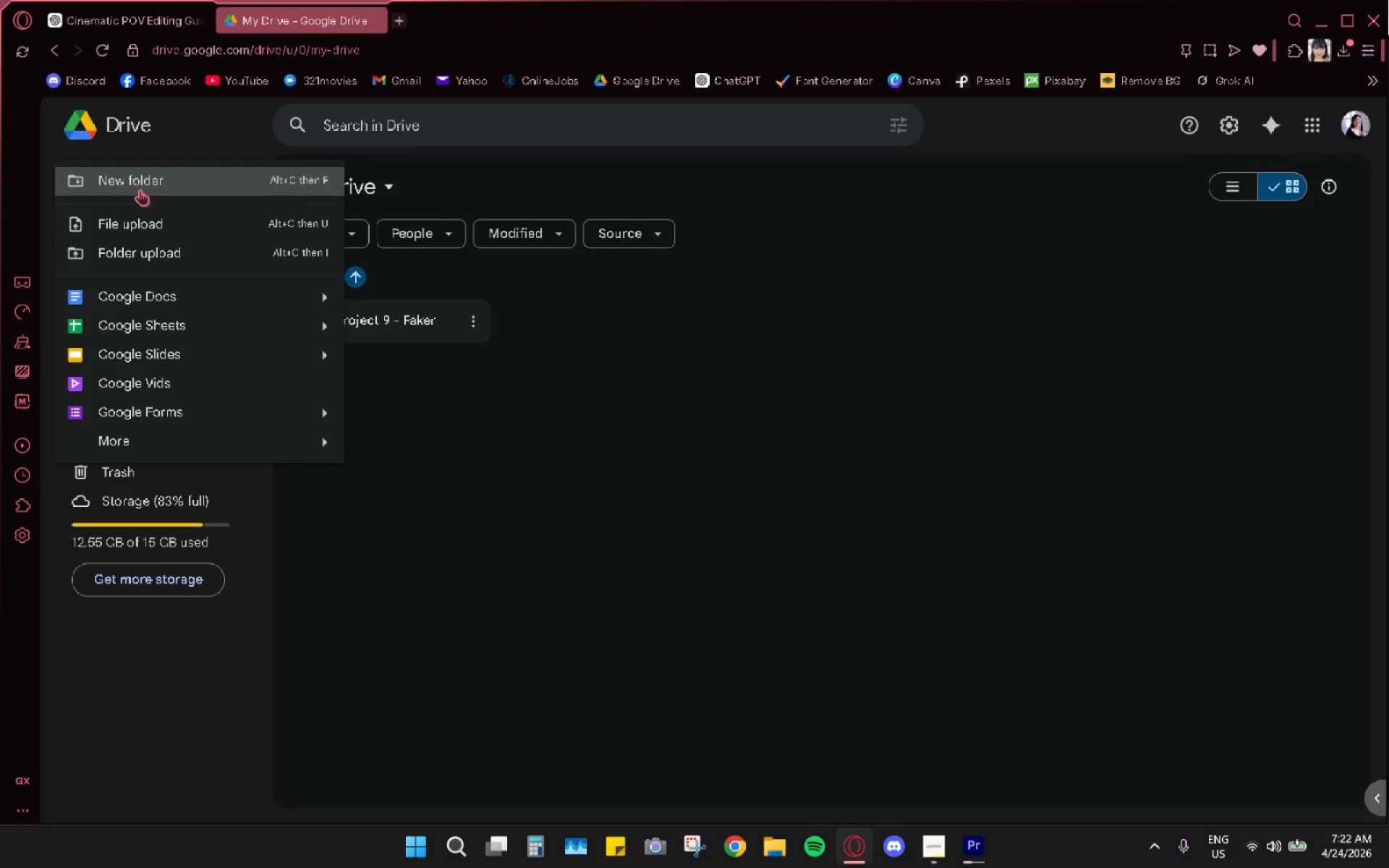 
left_click_drag(start_coordinate=[467, 488], to_coordinate=[487, 500])
 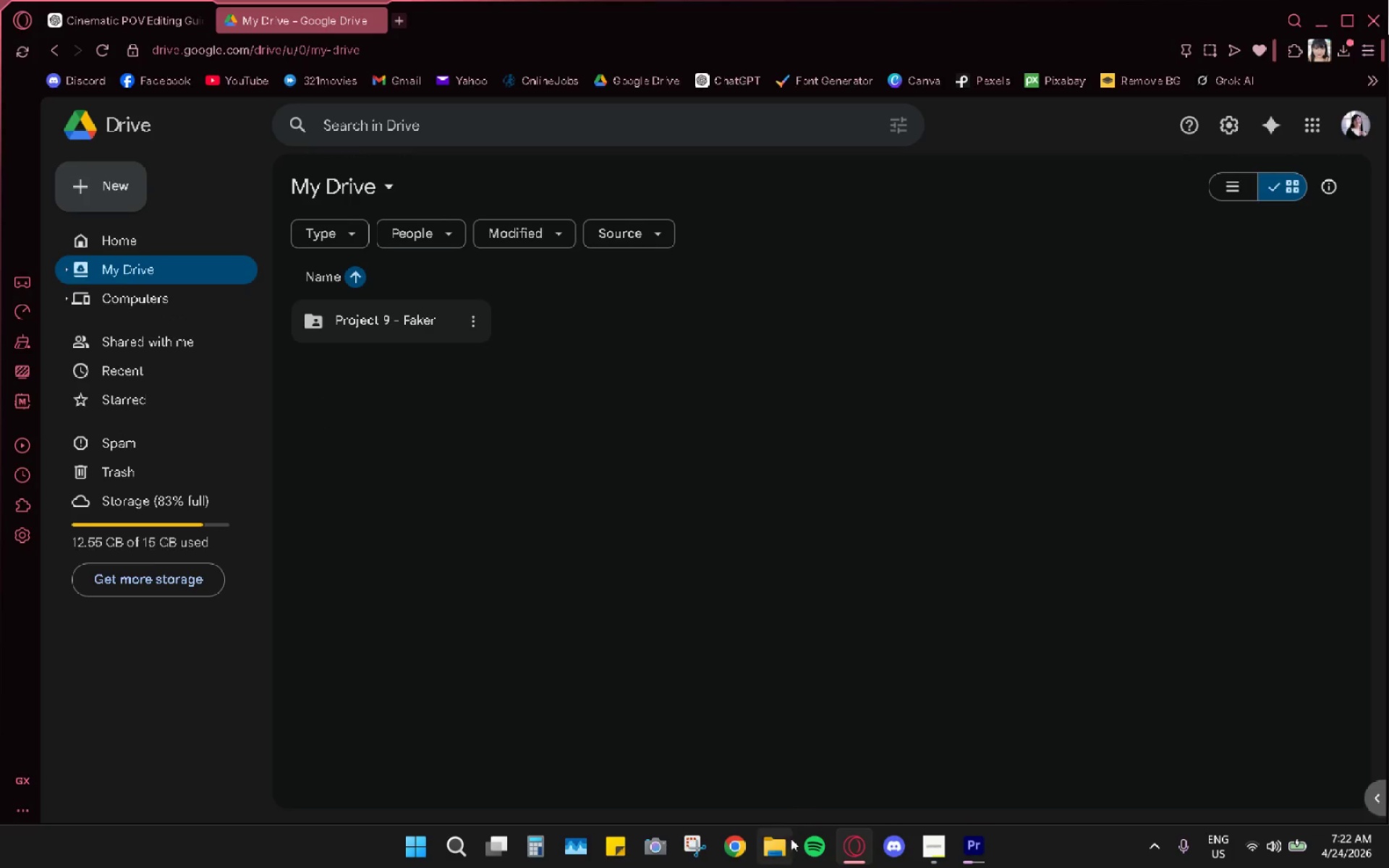 
left_click([786, 859])
 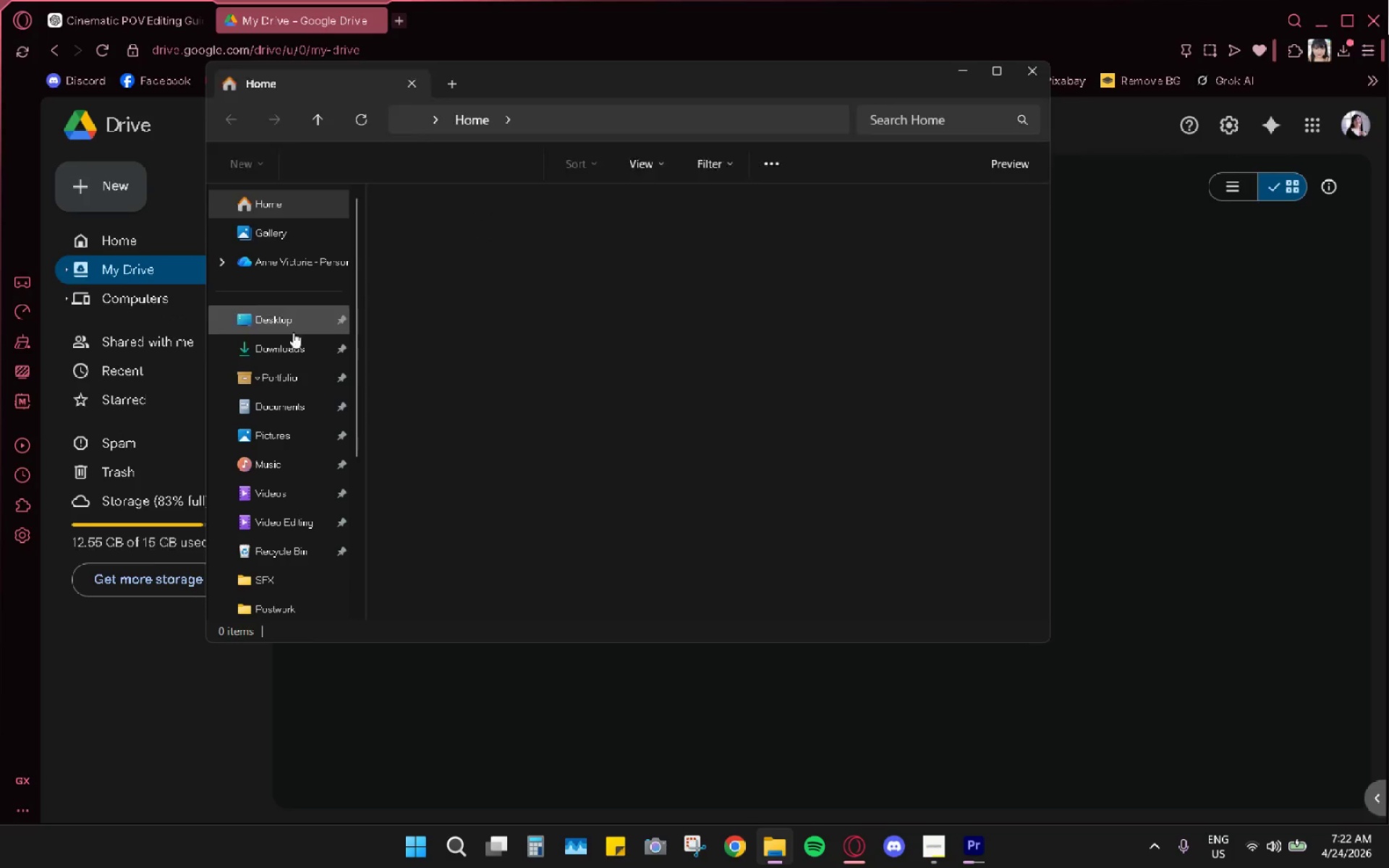 
left_click([279, 348])
 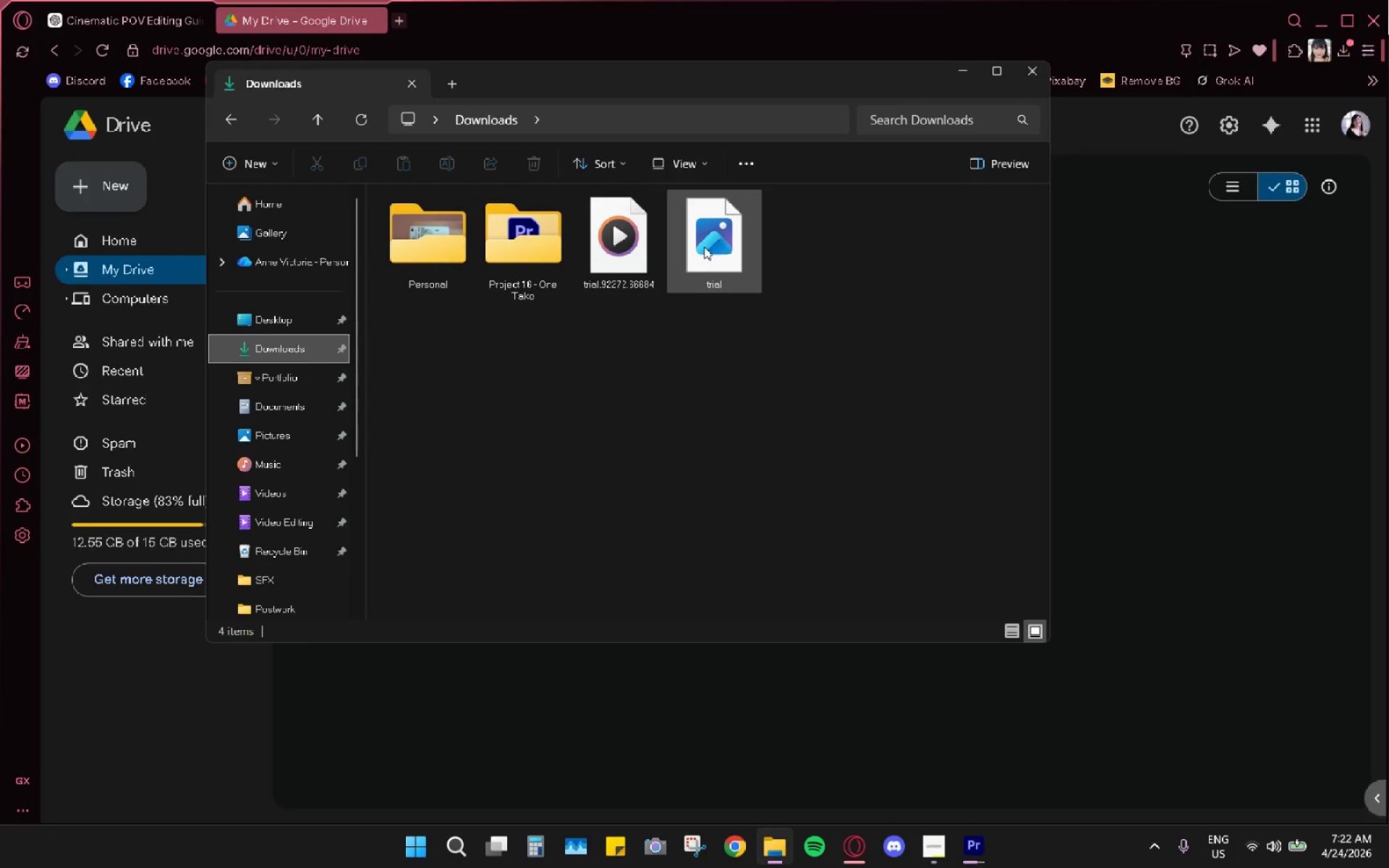 
double_click([704, 247])
 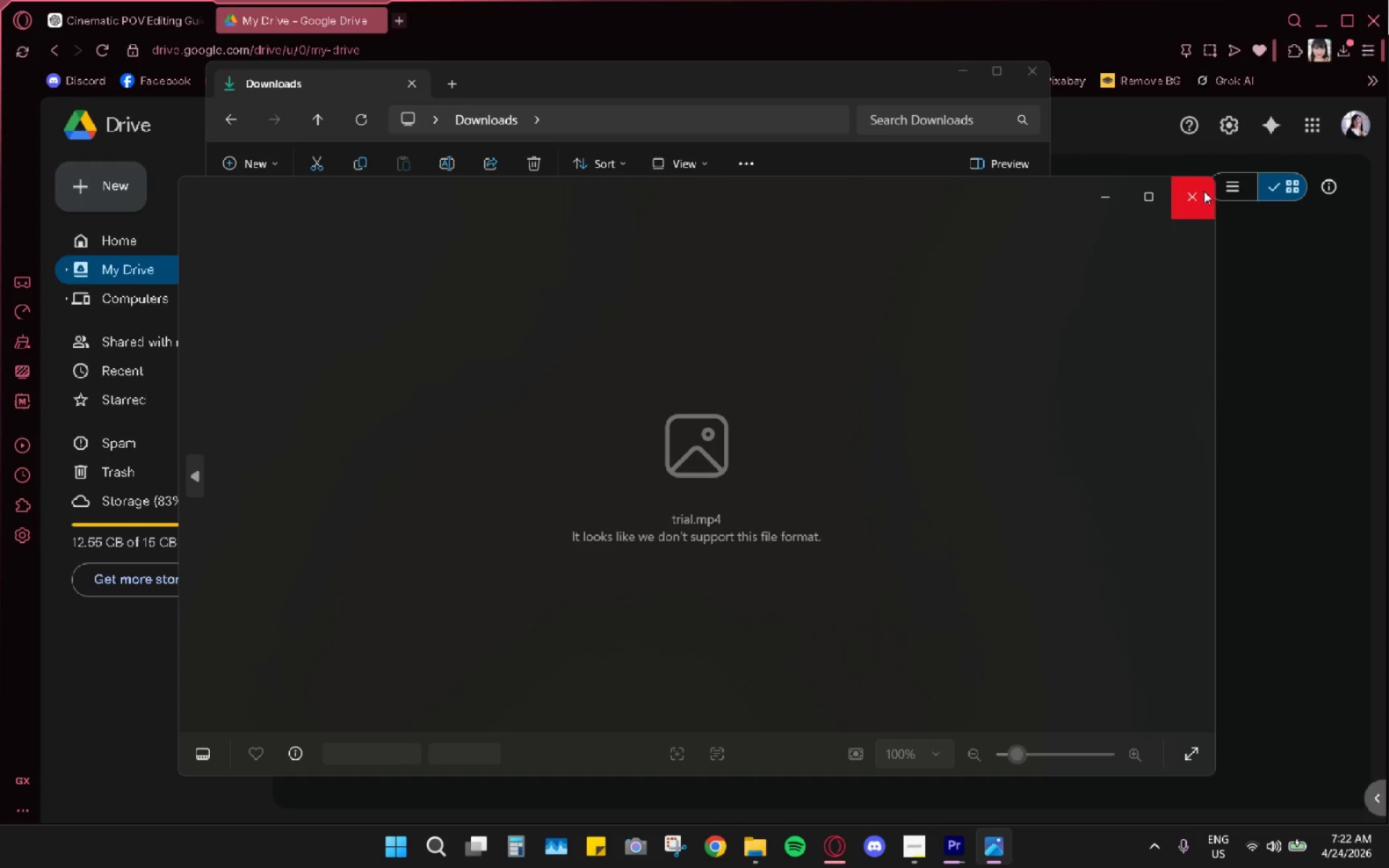 
left_click([1204, 191])
 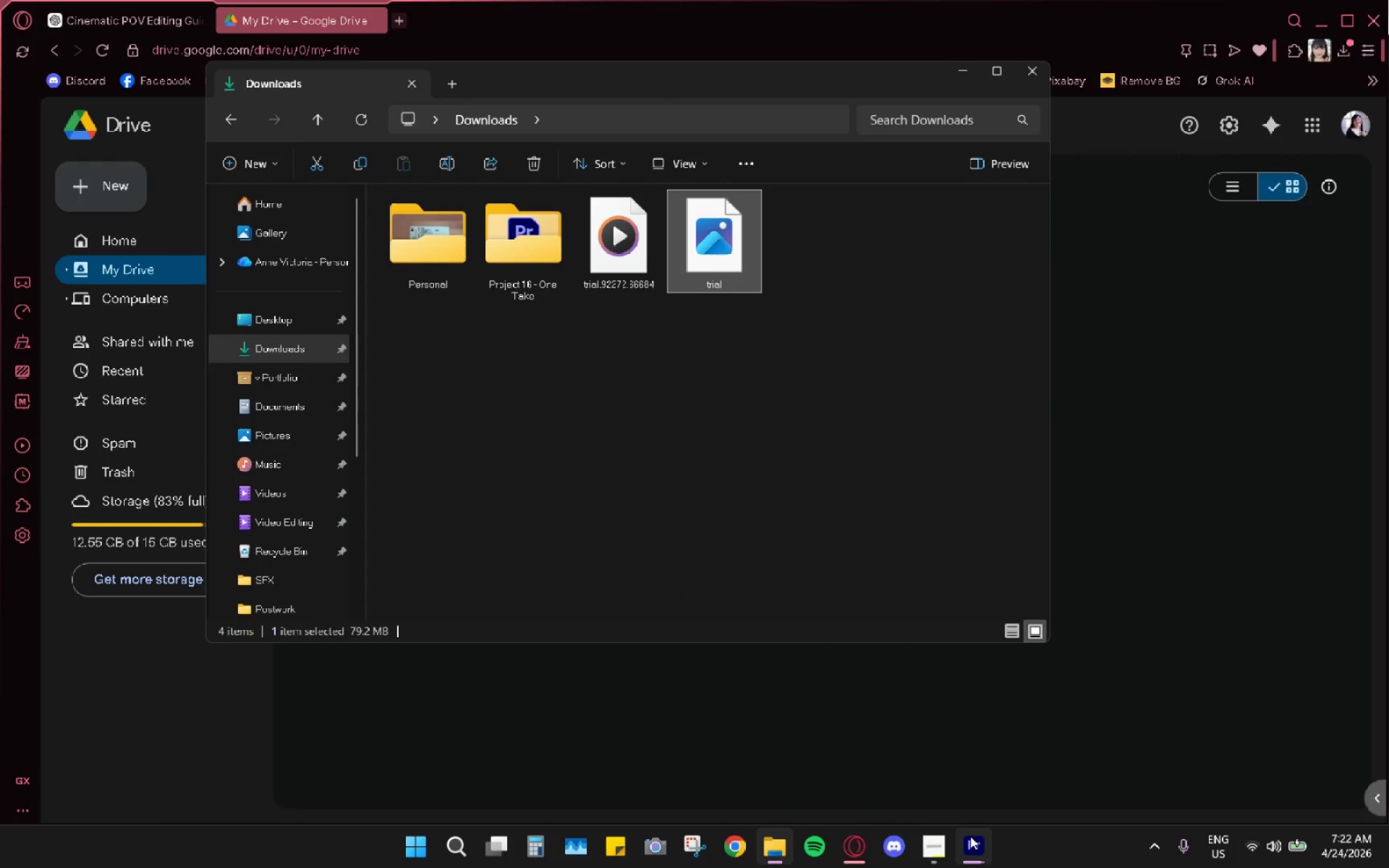 
left_click([973, 853])
 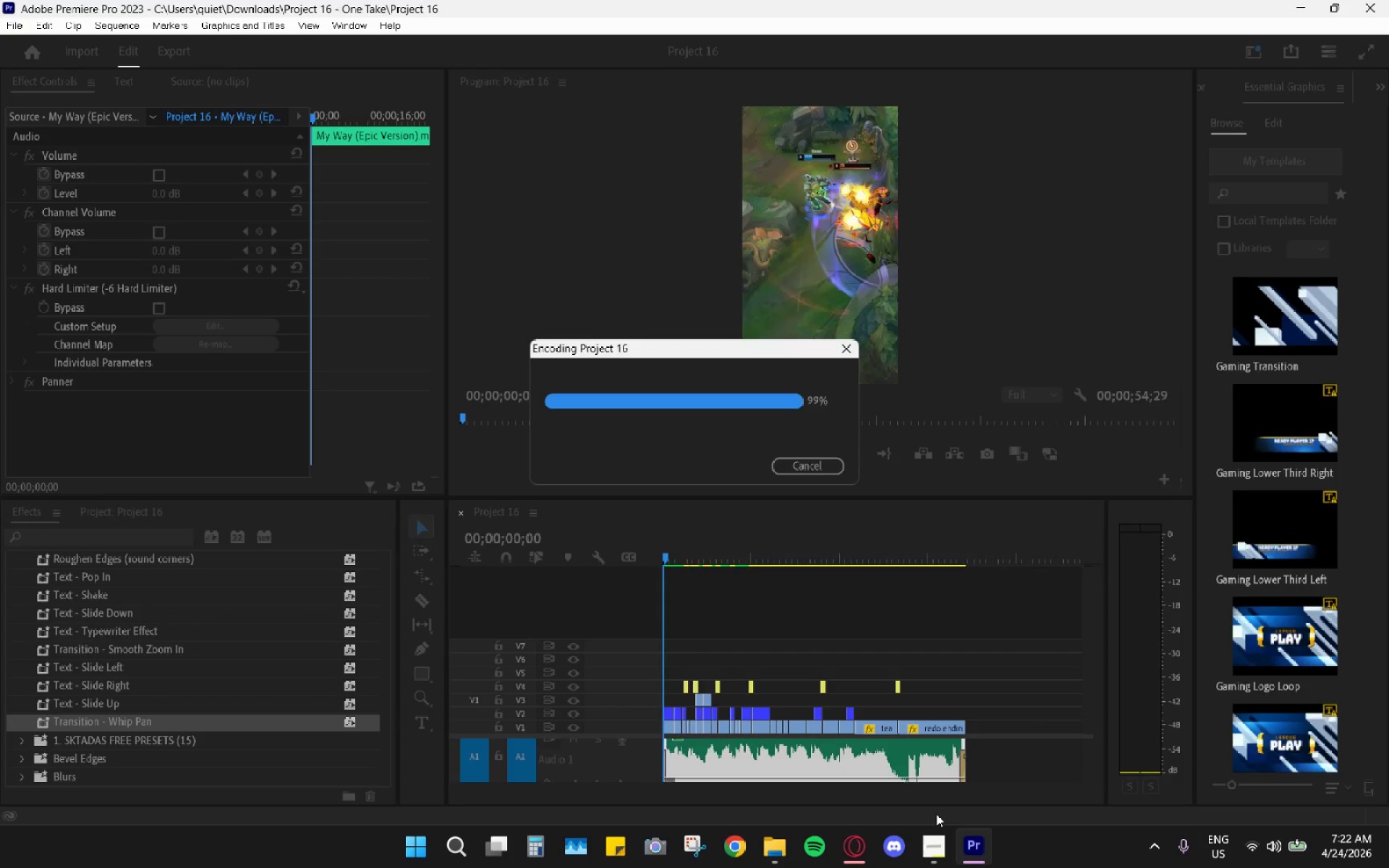 
left_click([772, 859])
 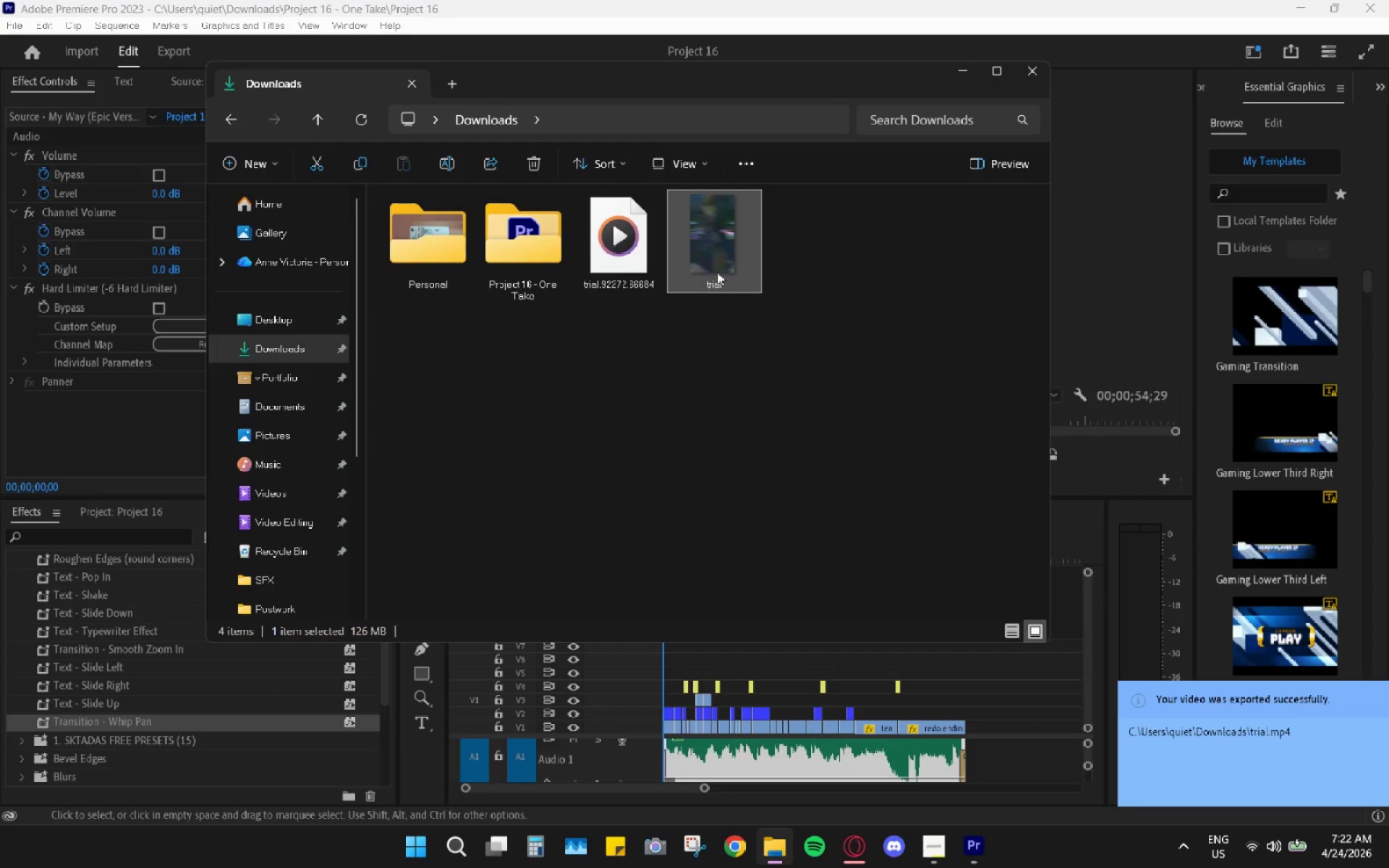 
double_click([717, 243])
 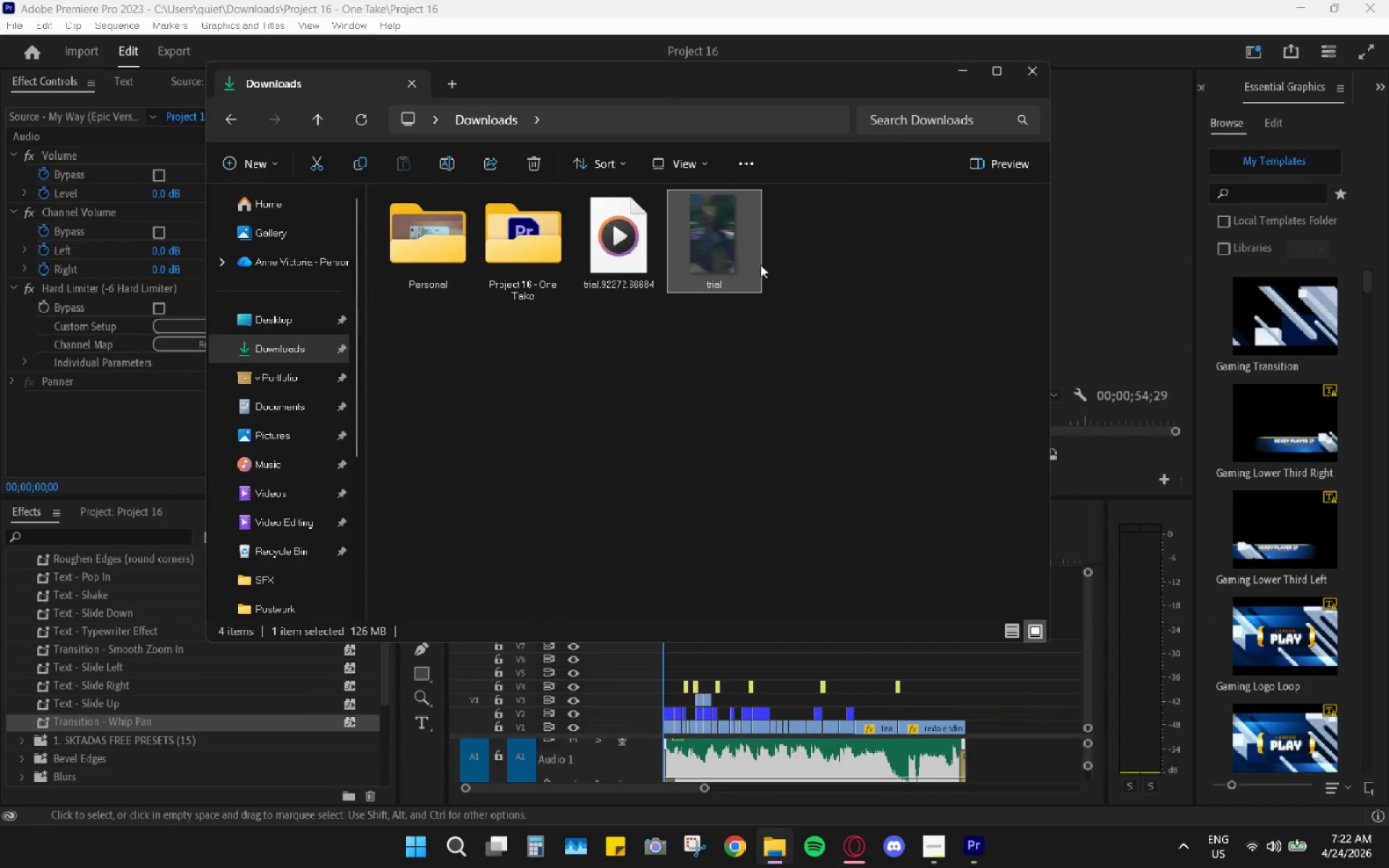 
left_click([859, 848])
 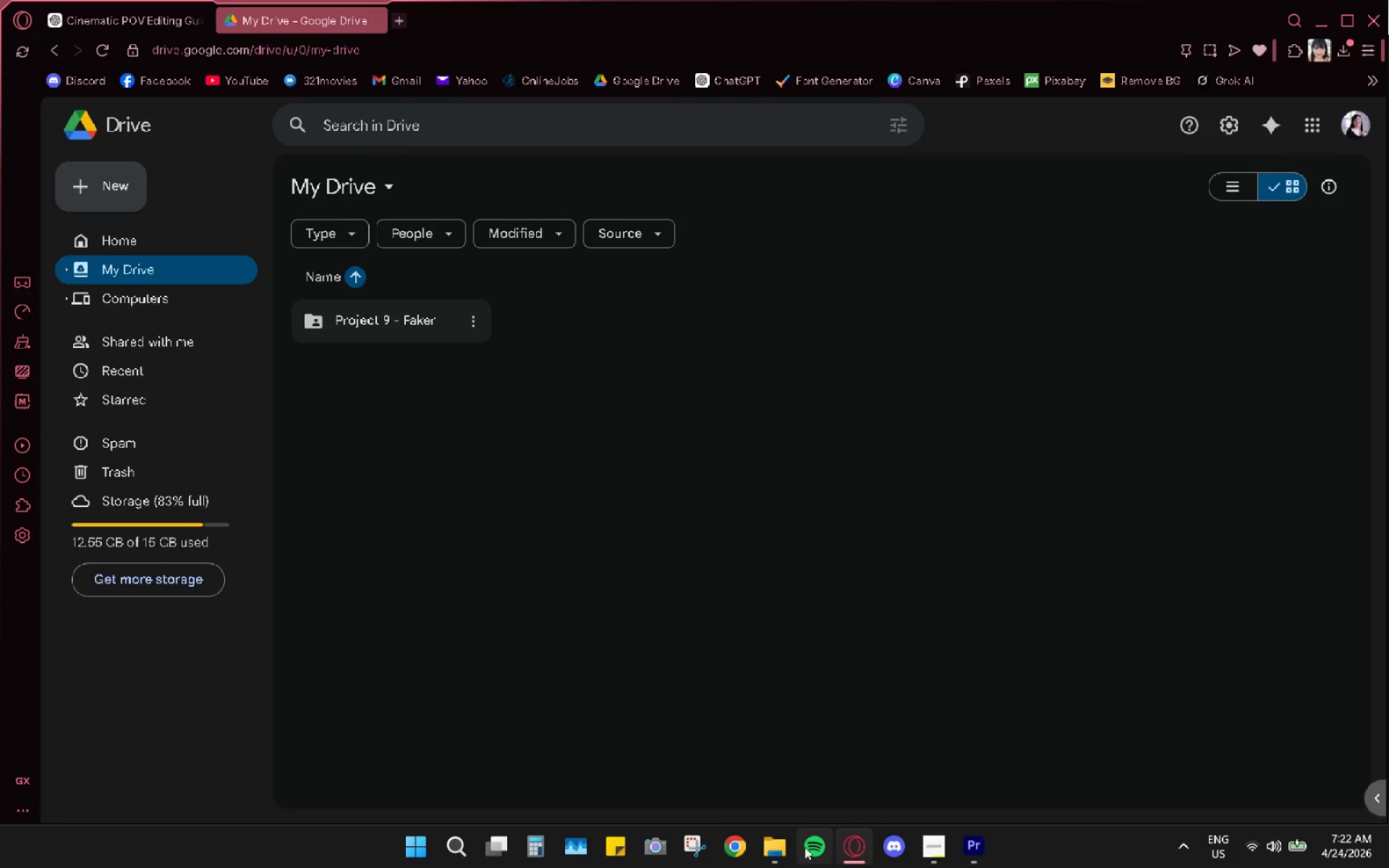 
left_click([776, 850])
 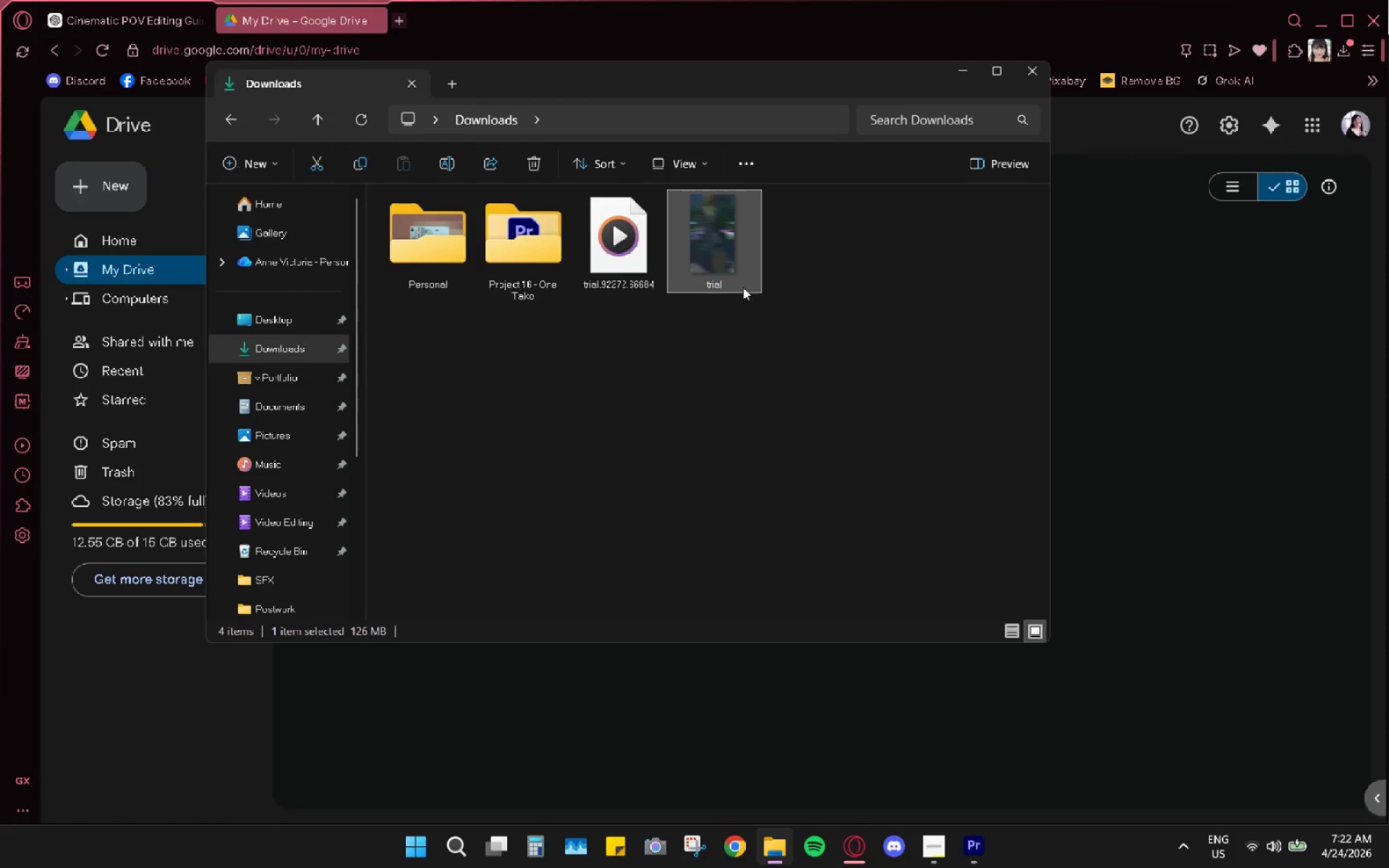 
left_click_drag(start_coordinate=[721, 258], to_coordinate=[1140, 467])
 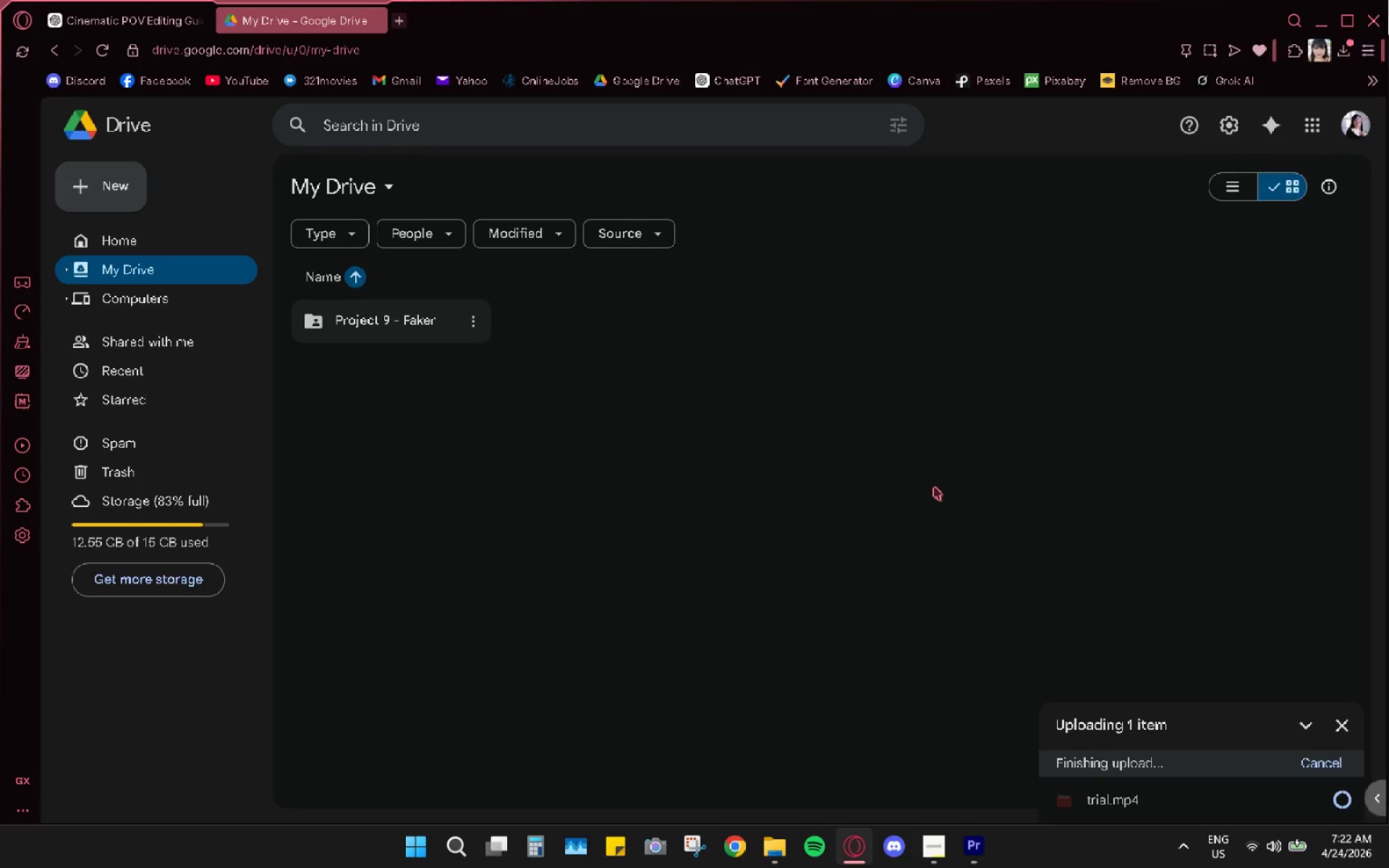 
wait(27.61)
 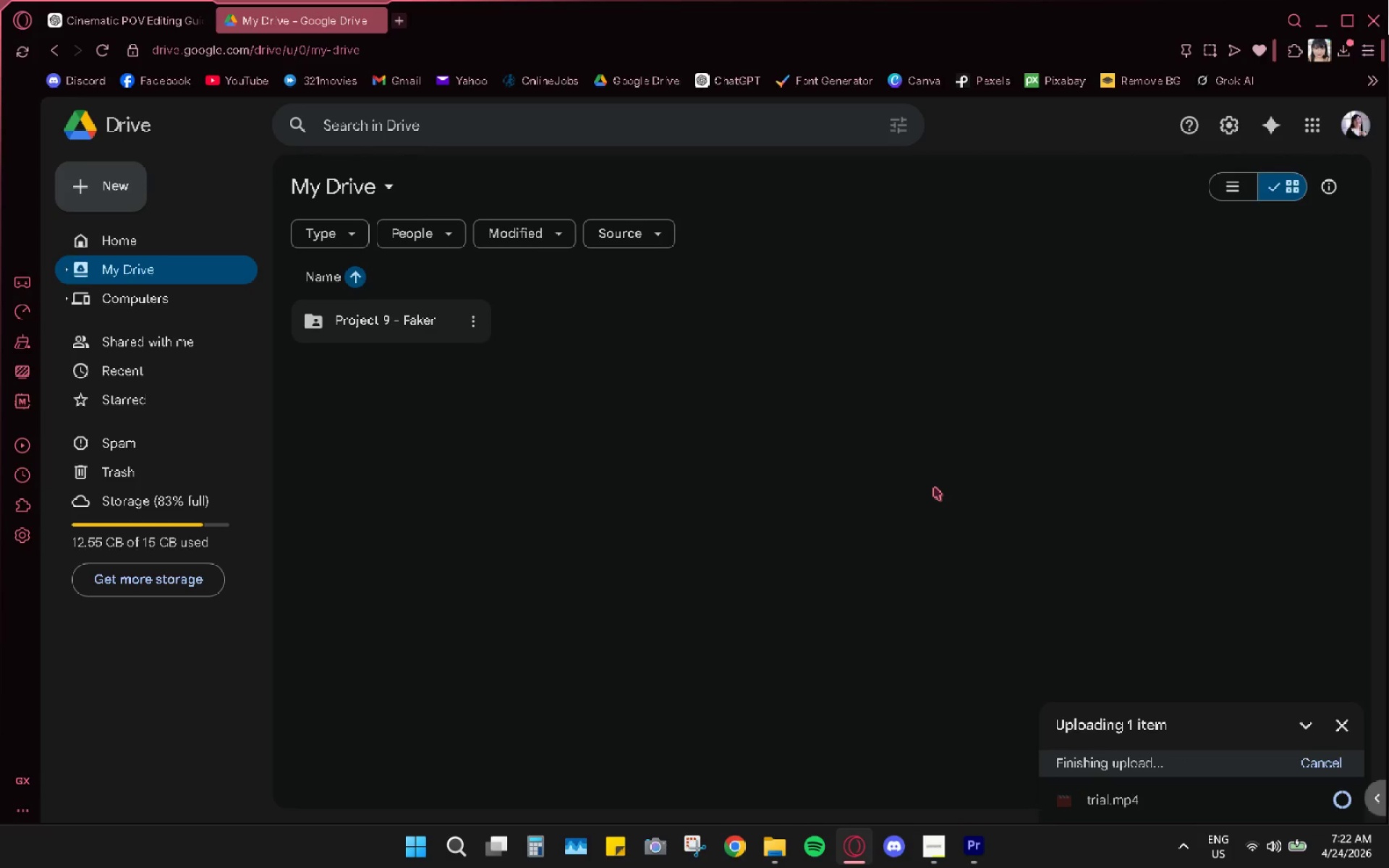 
left_click([483, 388])
 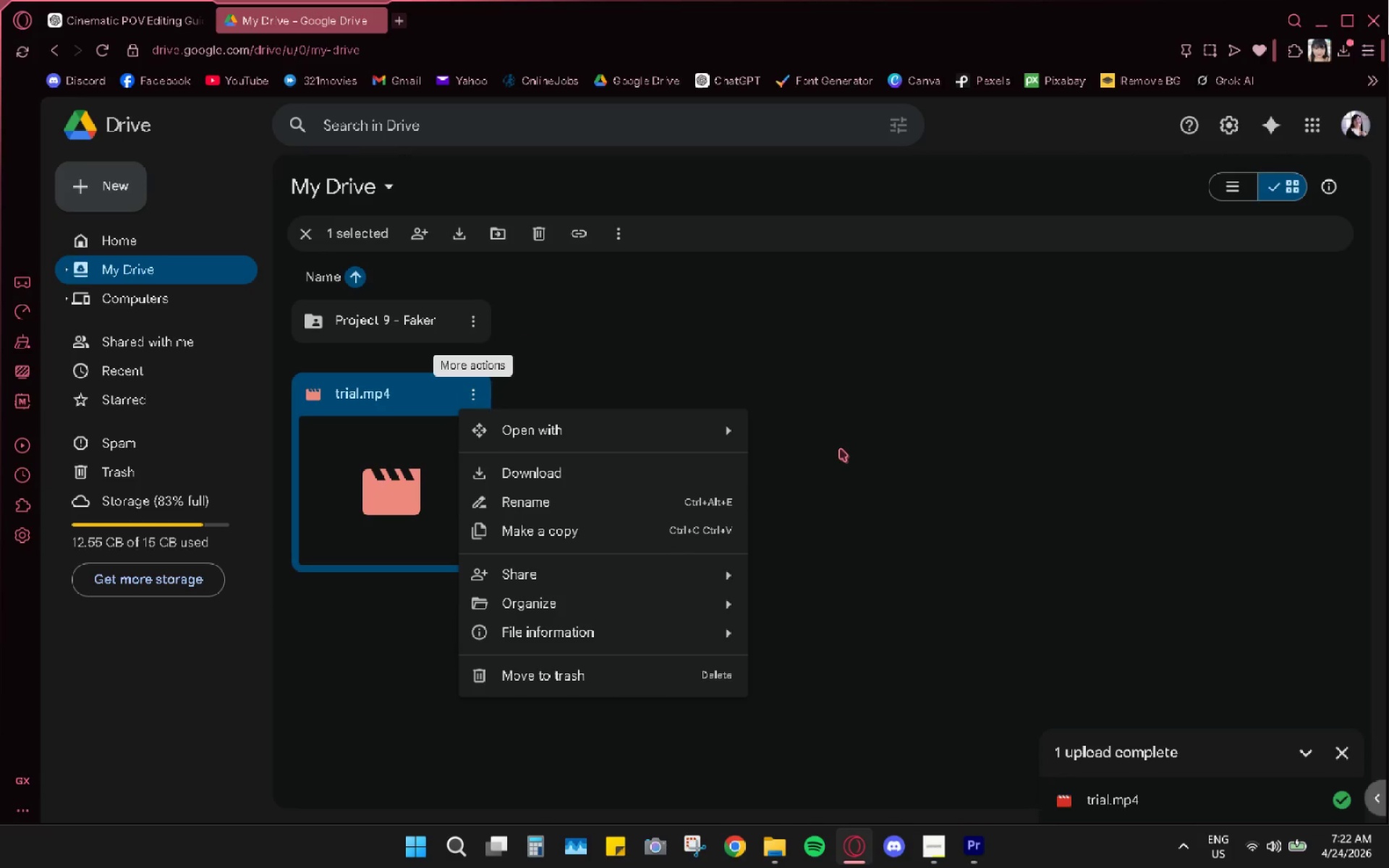 
wait(11.05)
 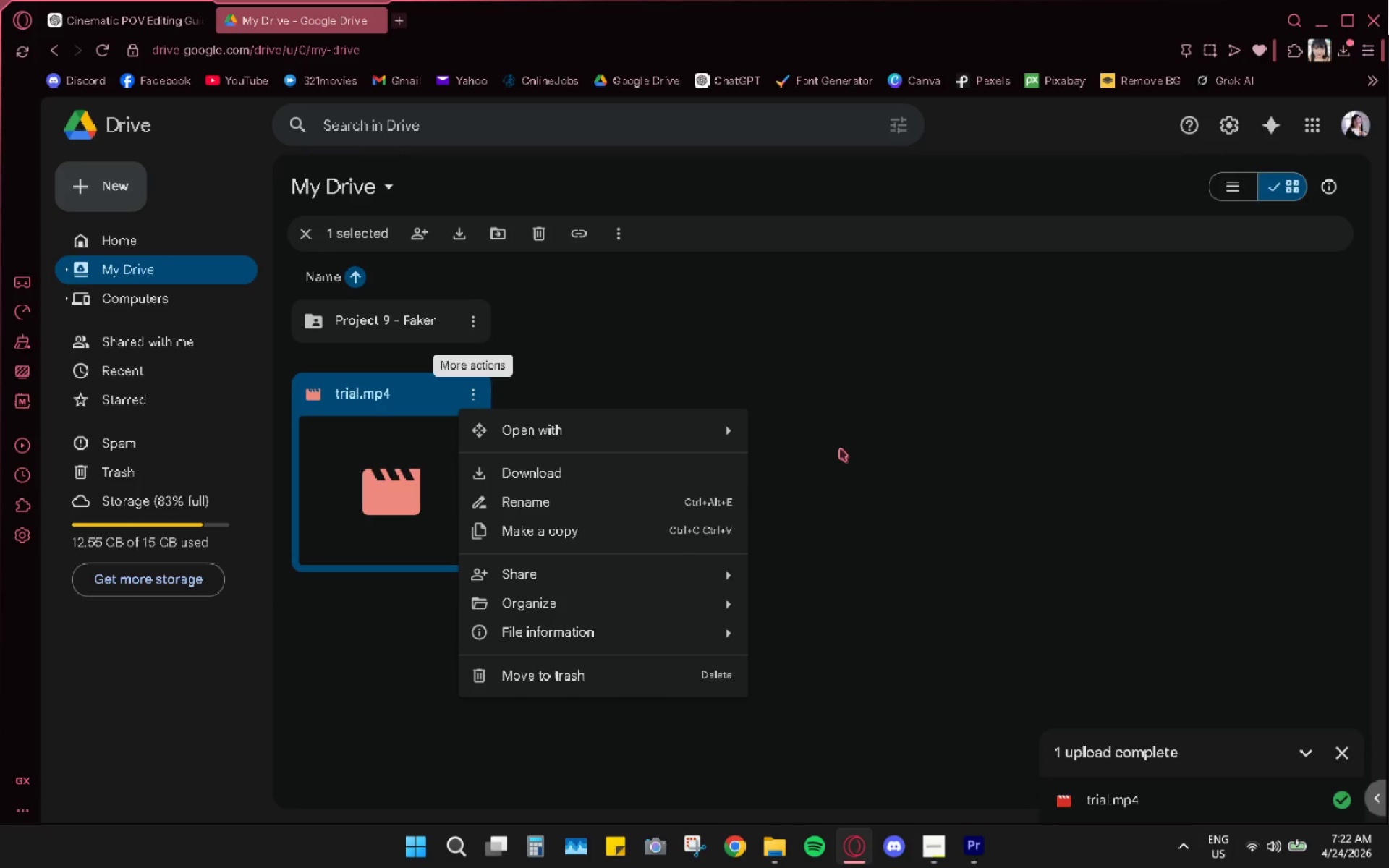 
left_click_drag(start_coordinate=[747, 339], to_coordinate=[755, 336])
 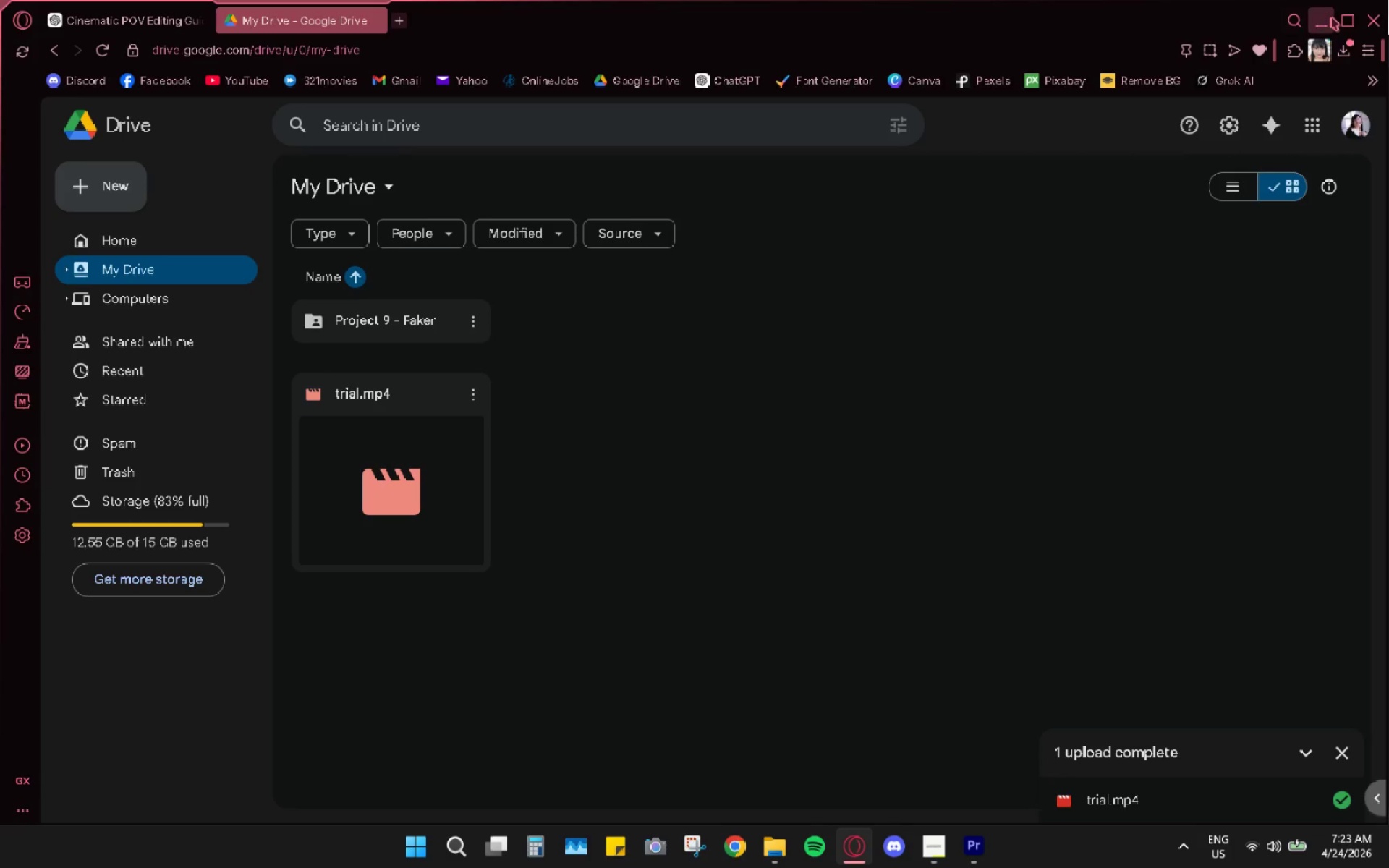 
left_click([1331, 18])
 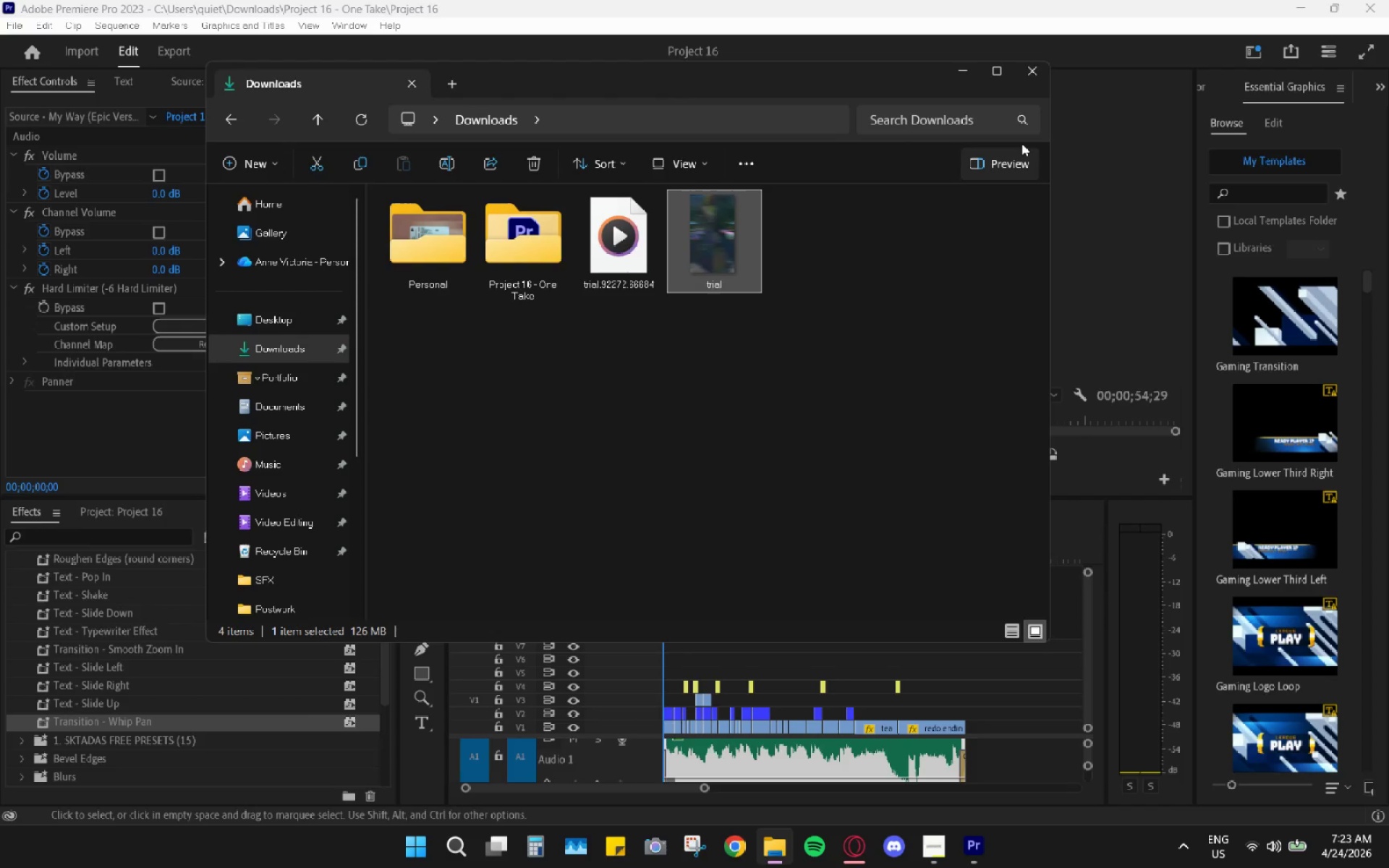 
left_click([1045, 65])
 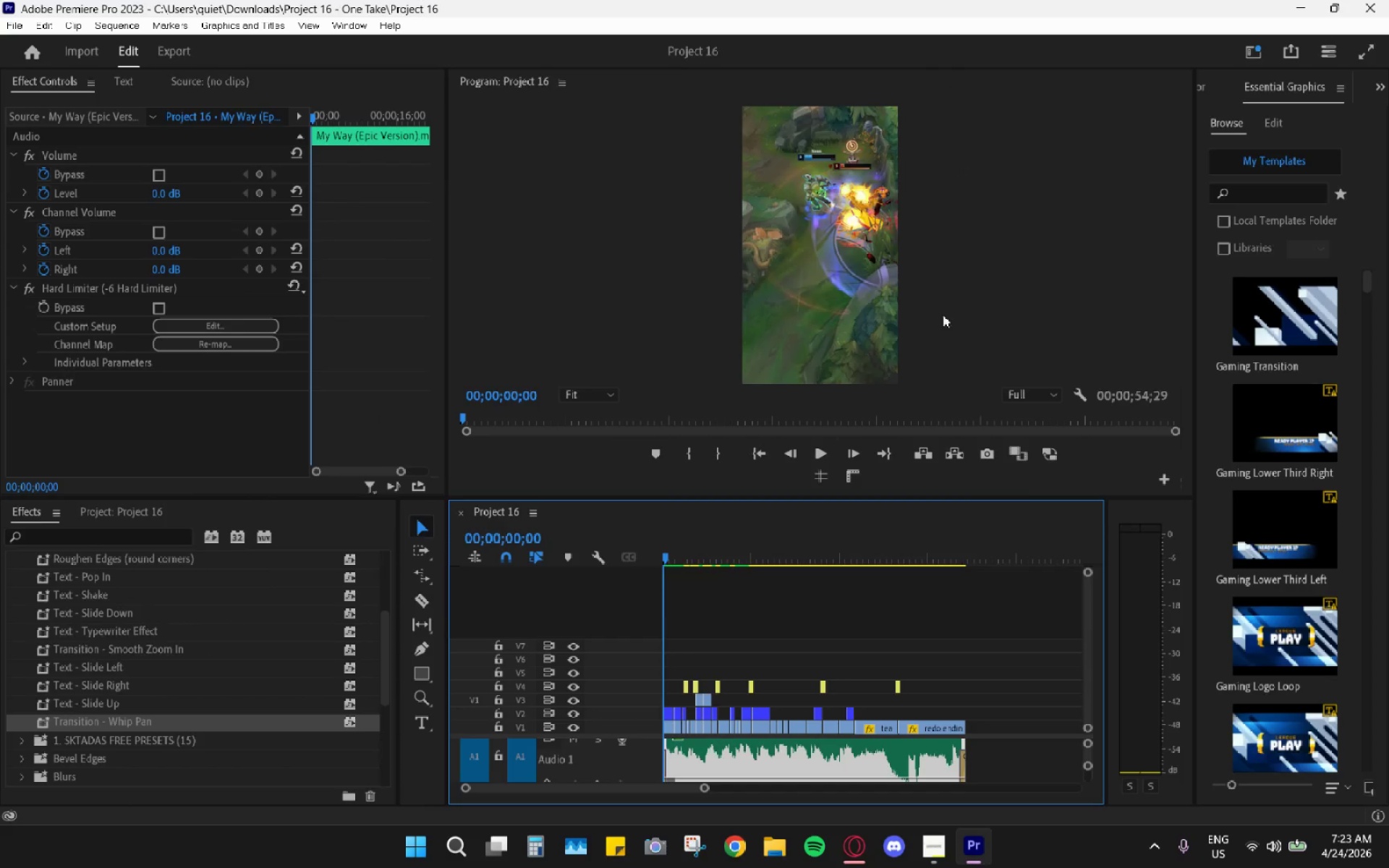 
left_click([773, 851])
 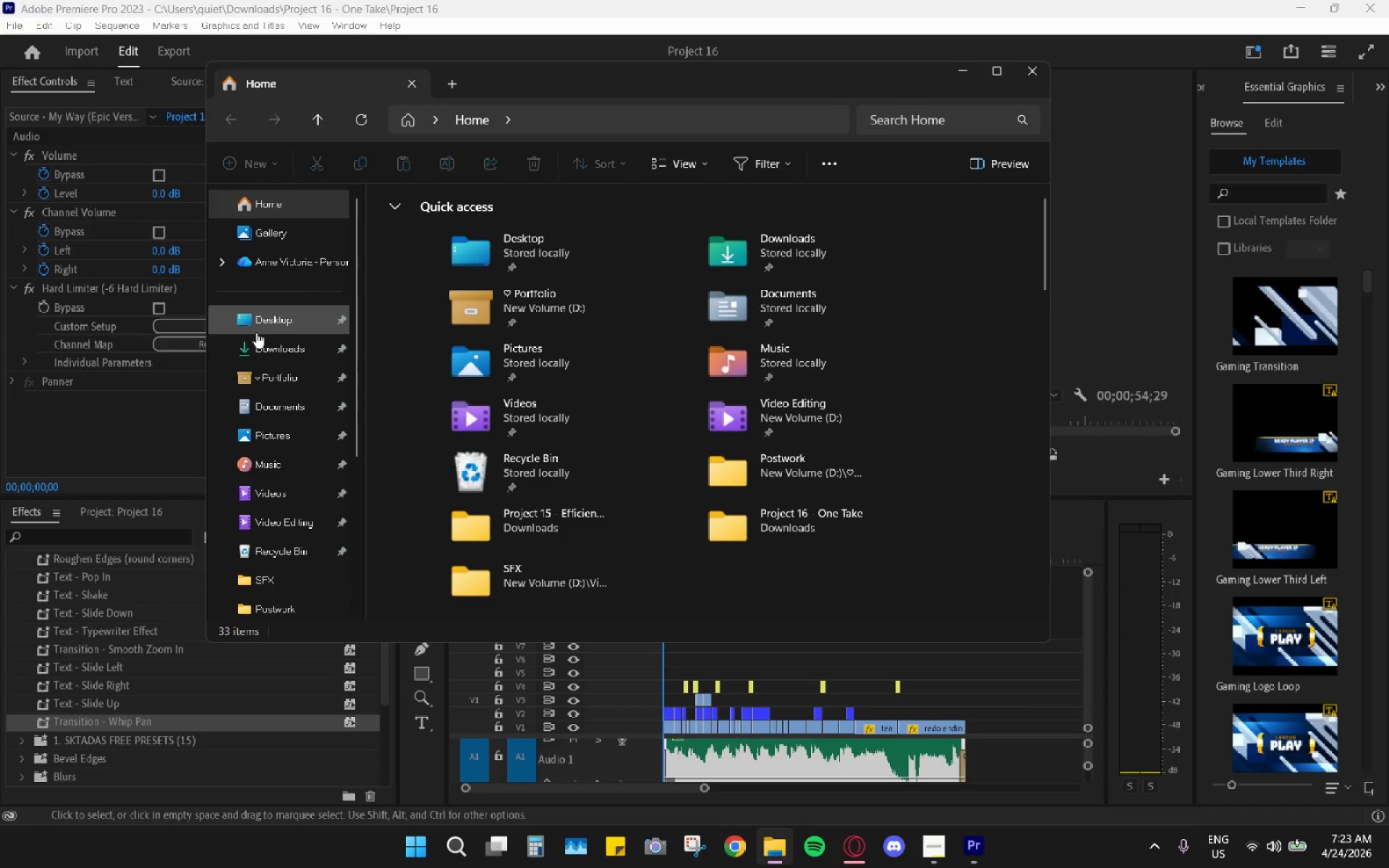 
left_click([259, 346])
 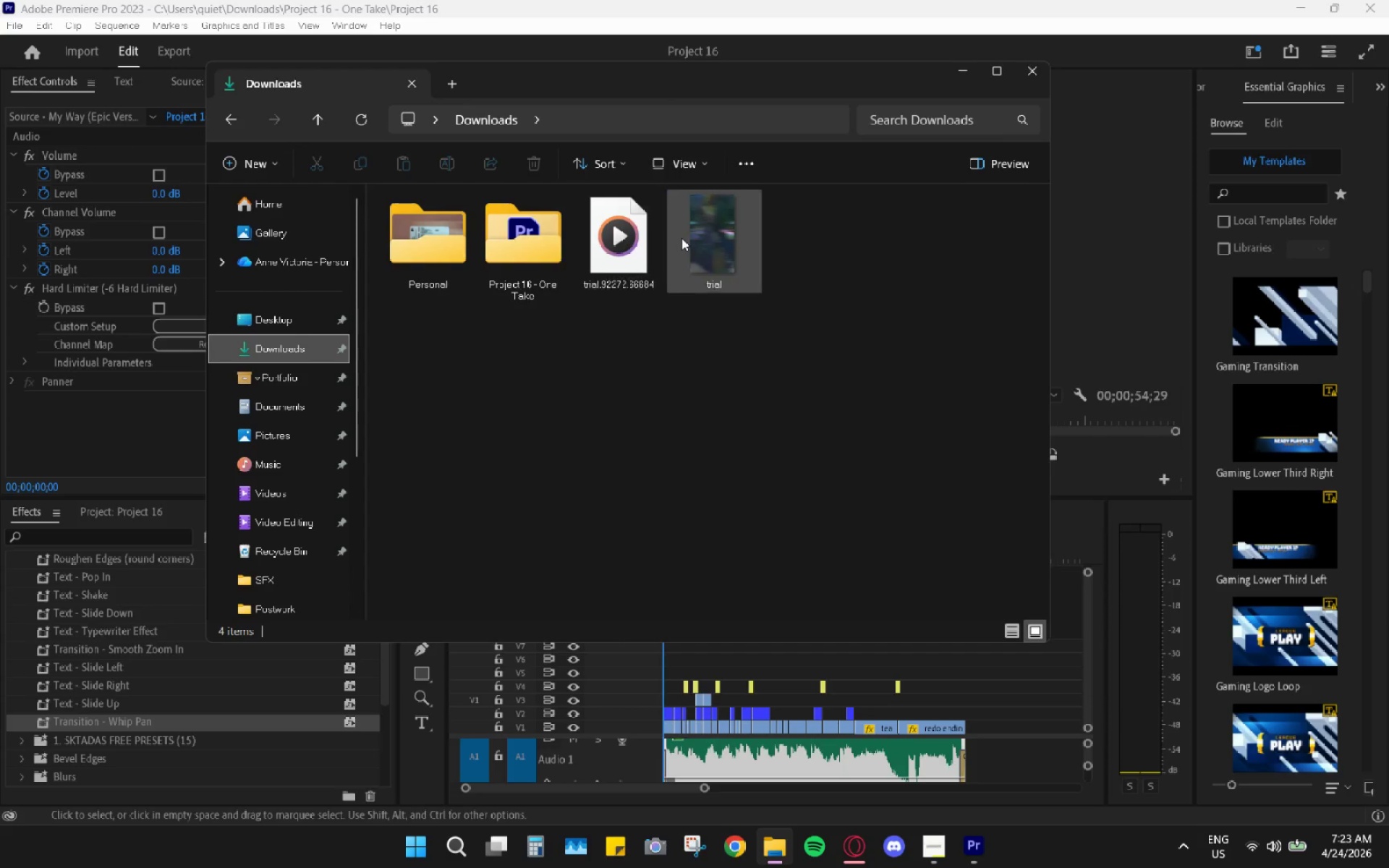 
double_click([684, 238])
 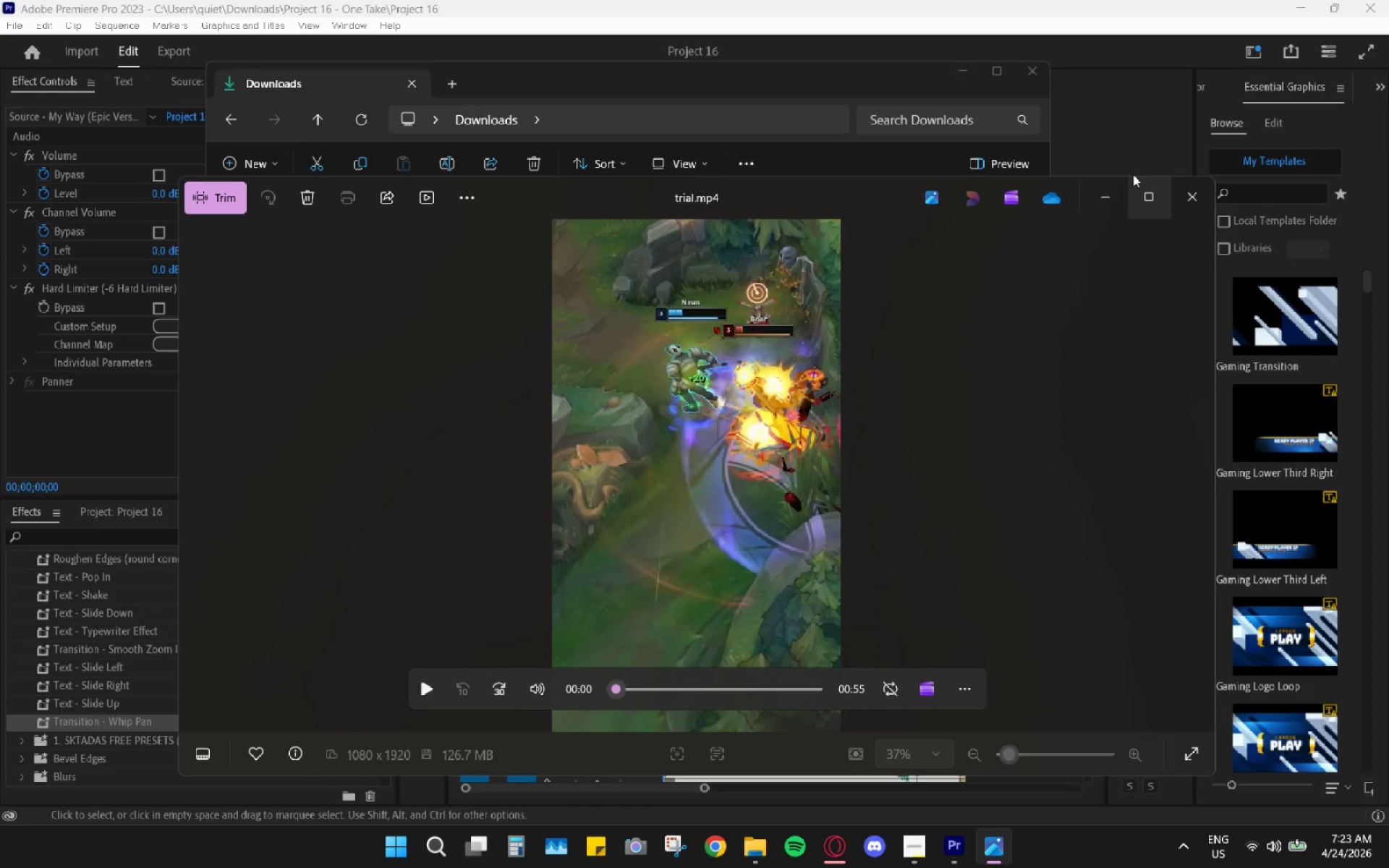 
left_click([1157, 194])
 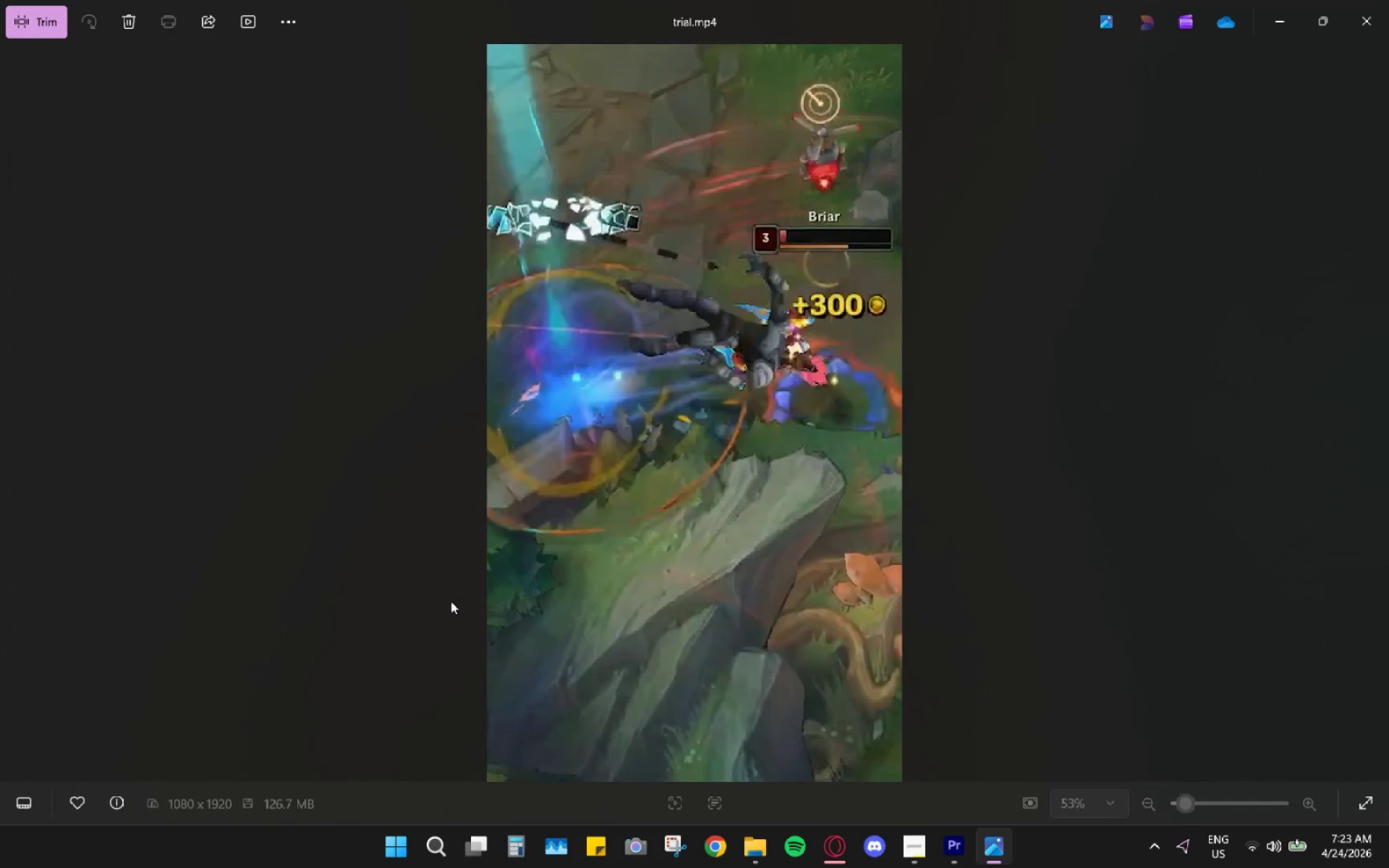 
left_click_drag(start_coordinate=[660, 693], to_coordinate=[662, 697])
 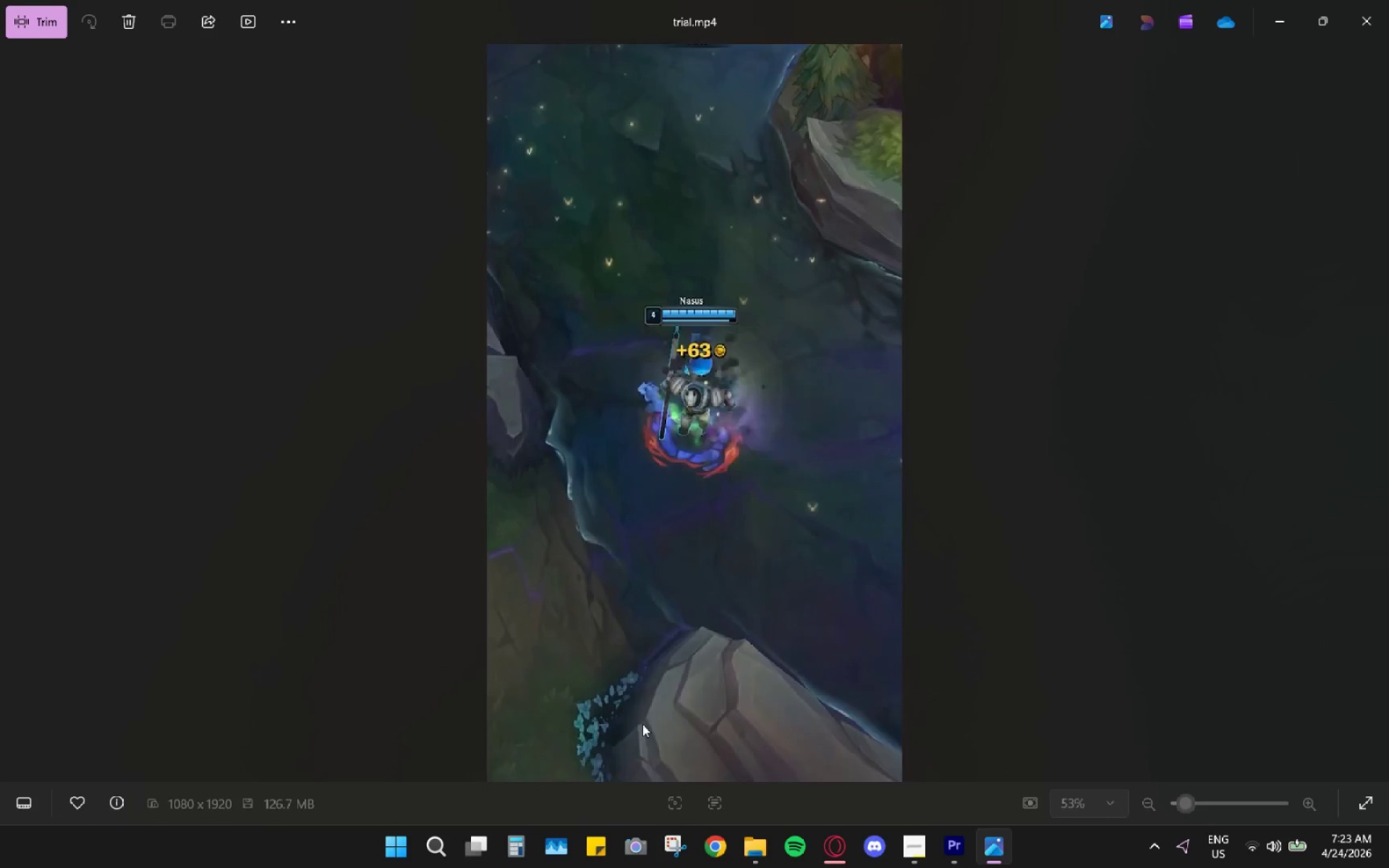 
double_click([642, 724])
 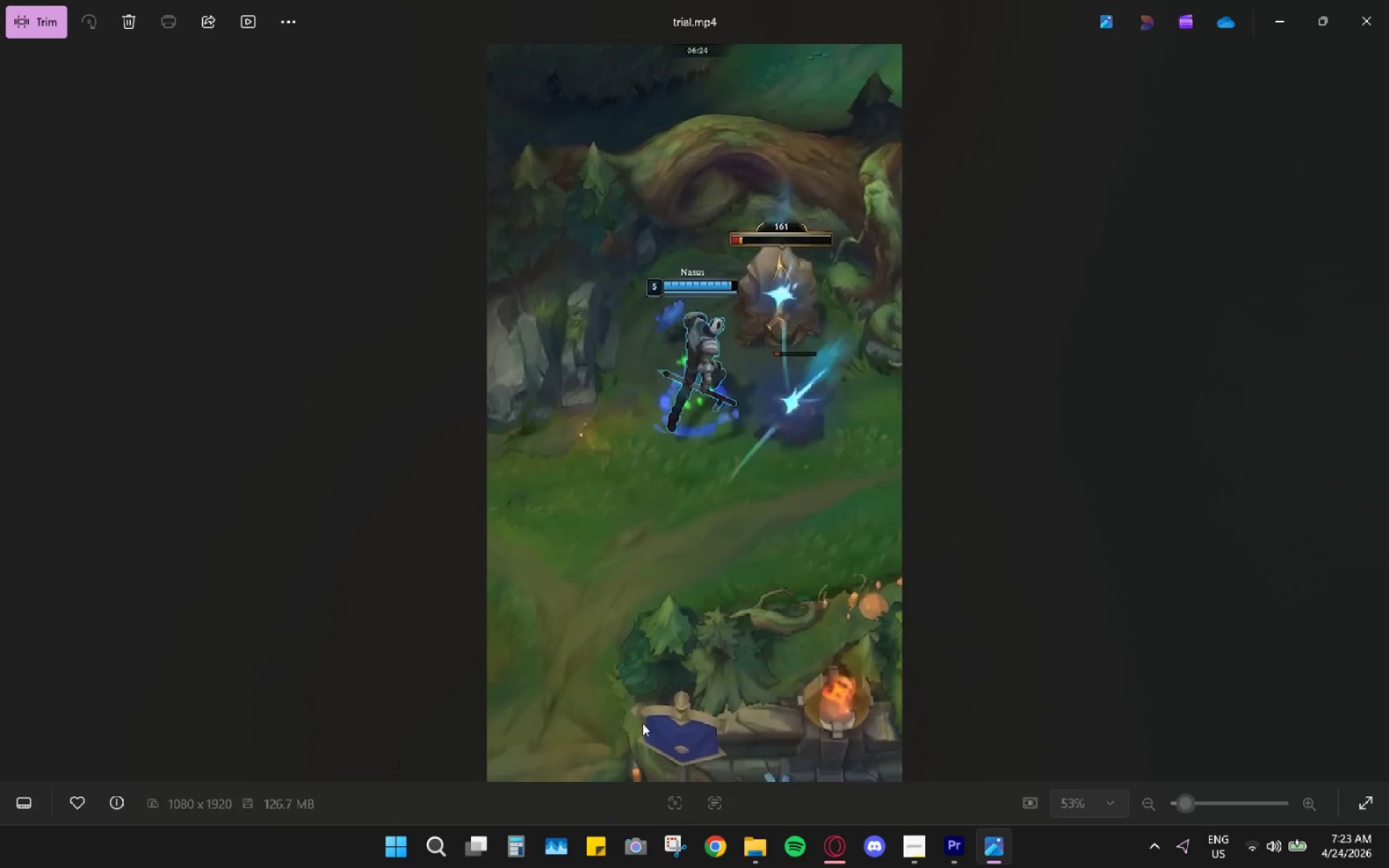 
triple_click([642, 723])
 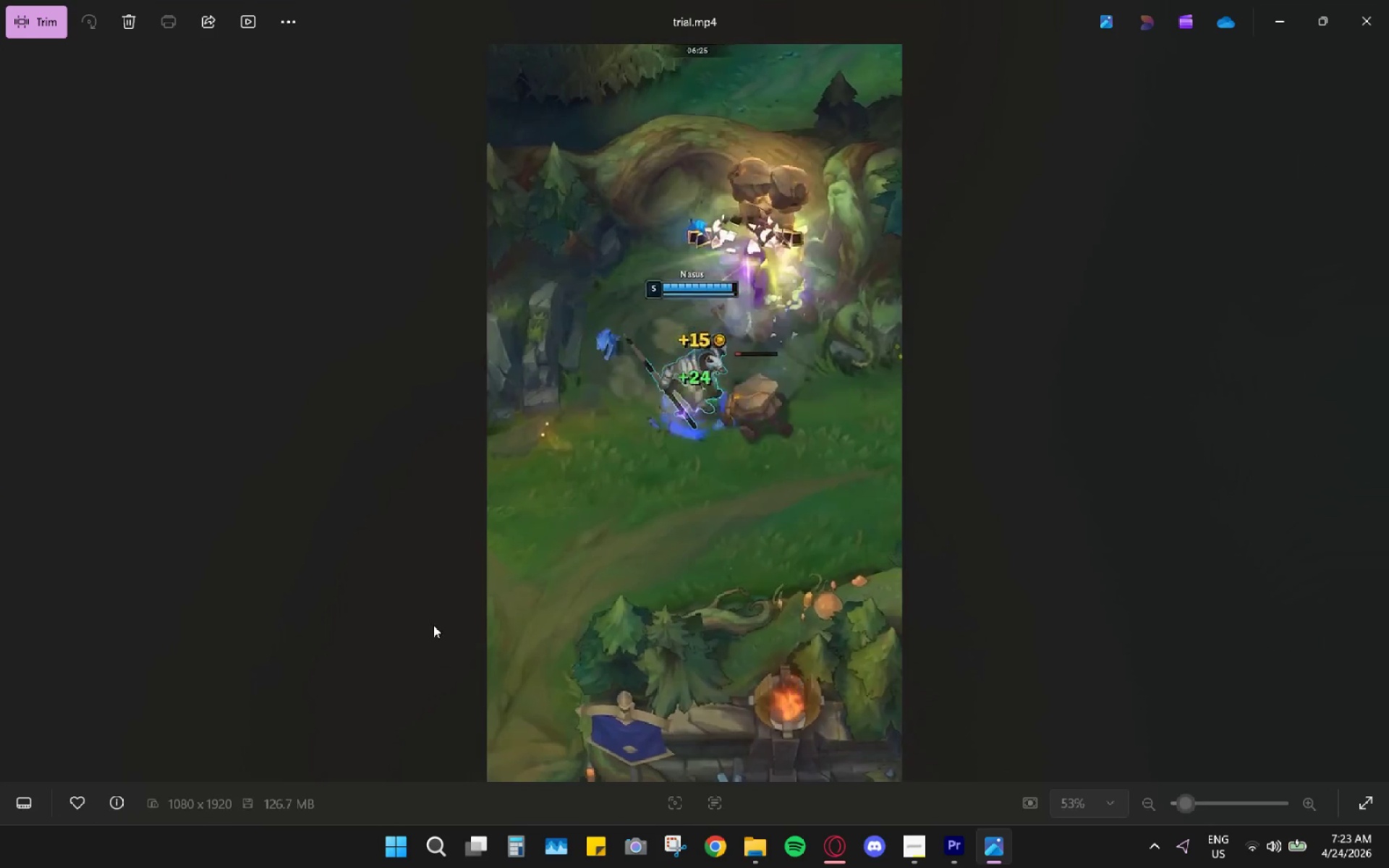 
triple_click([433, 625])
 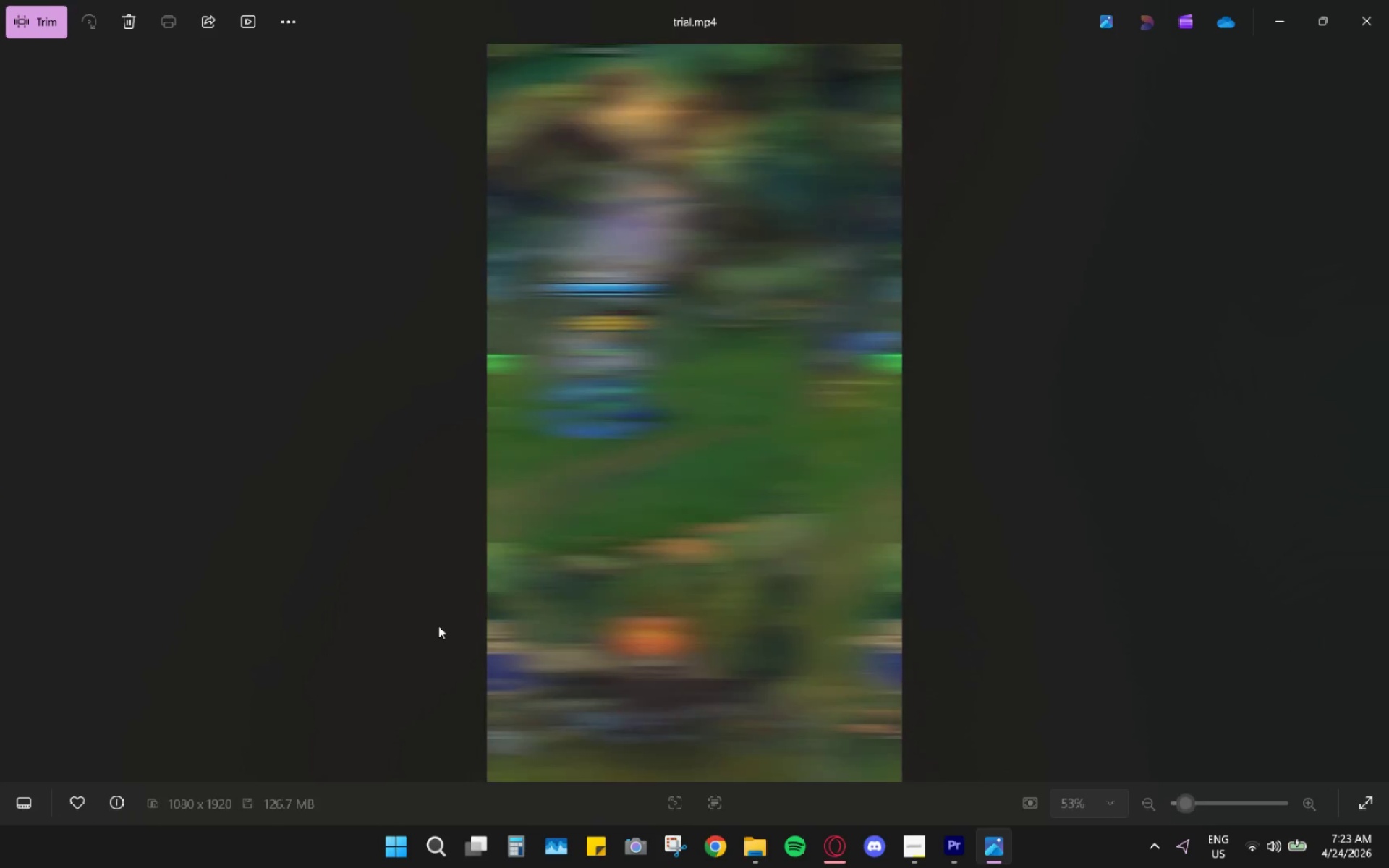 
left_click_drag(start_coordinate=[663, 659], to_coordinate=[708, 660])
 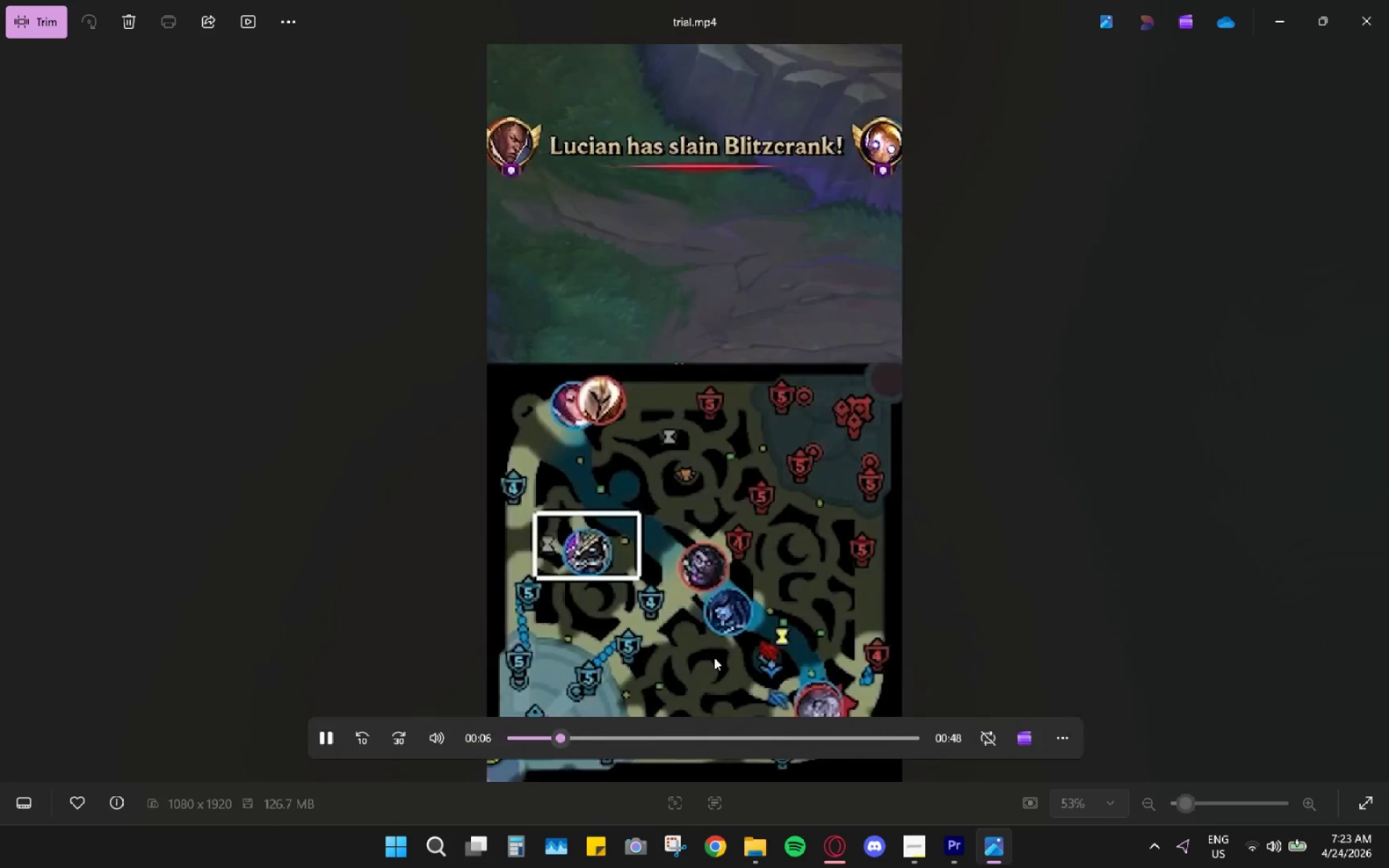 
triple_click([714, 658])
 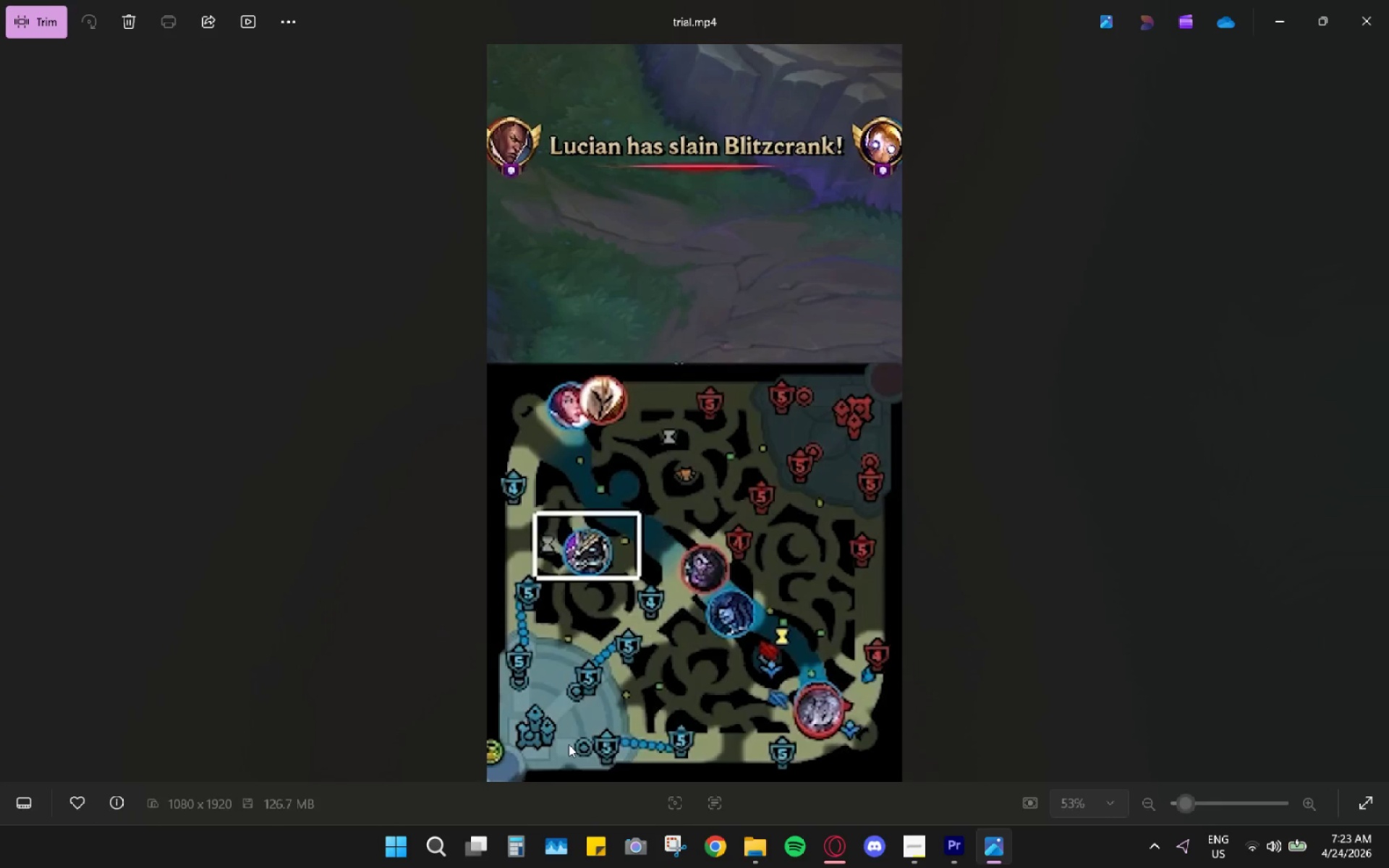 
triple_click([572, 707])
 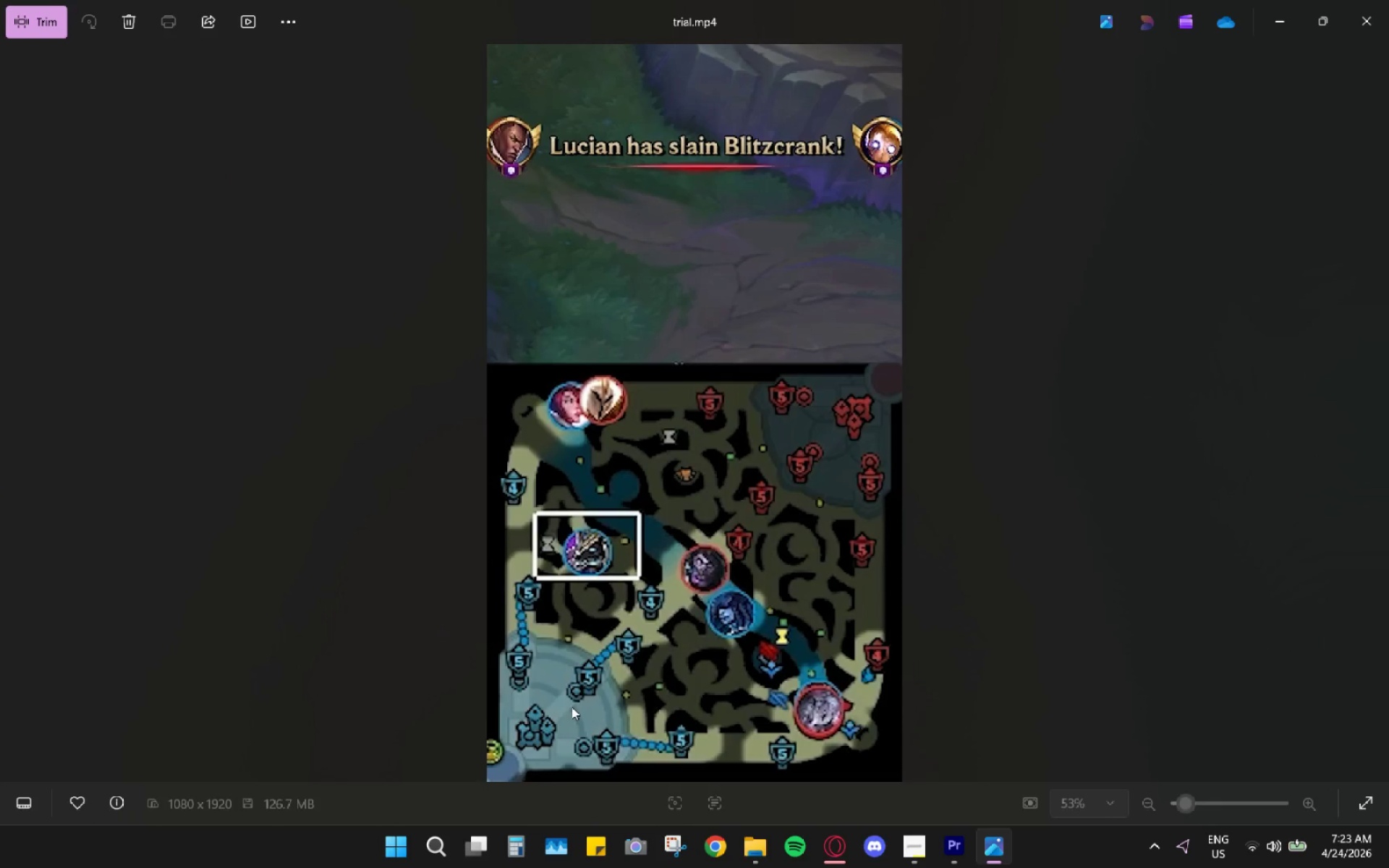 
triple_click([572, 707])
 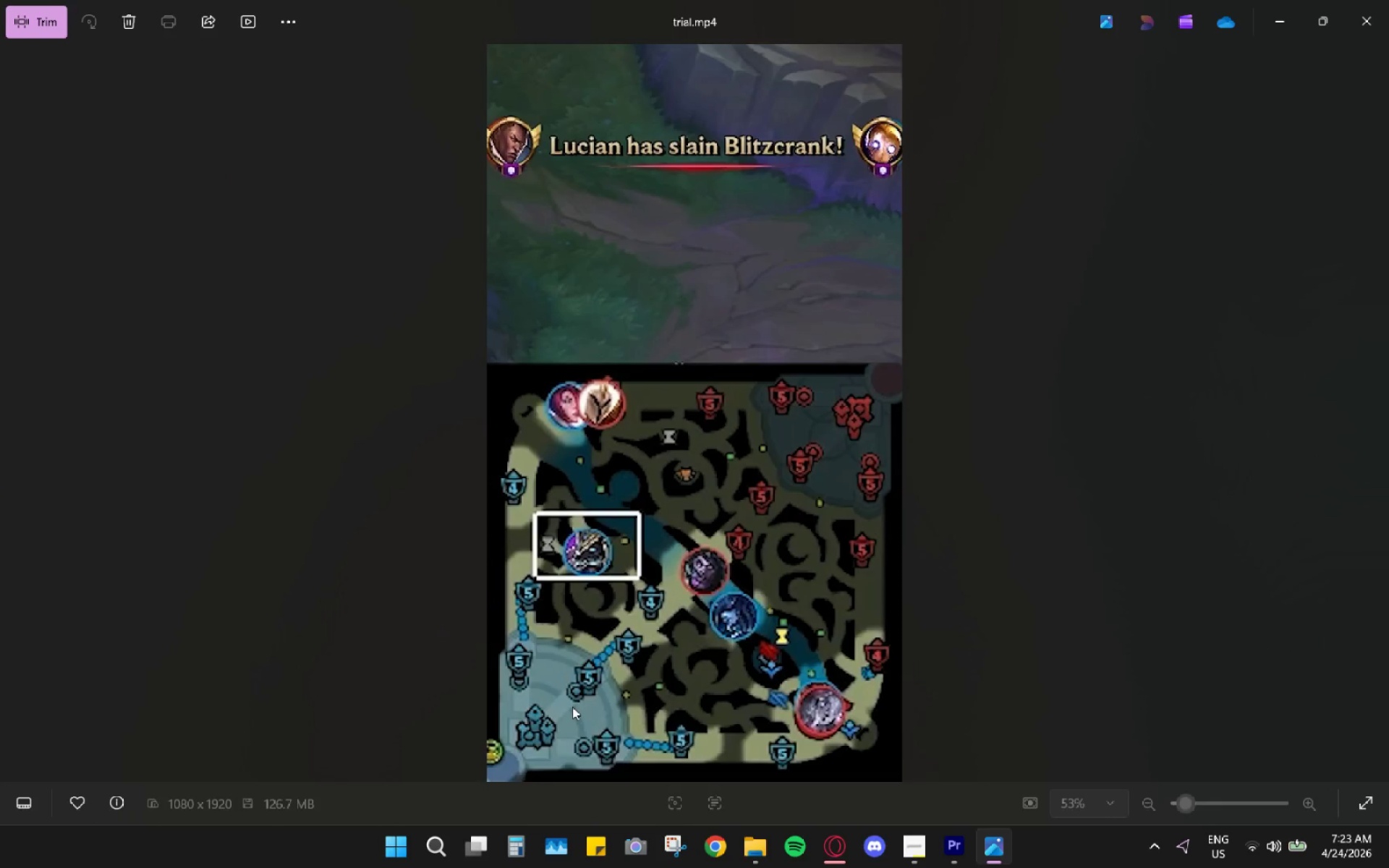 
triple_click([572, 707])
 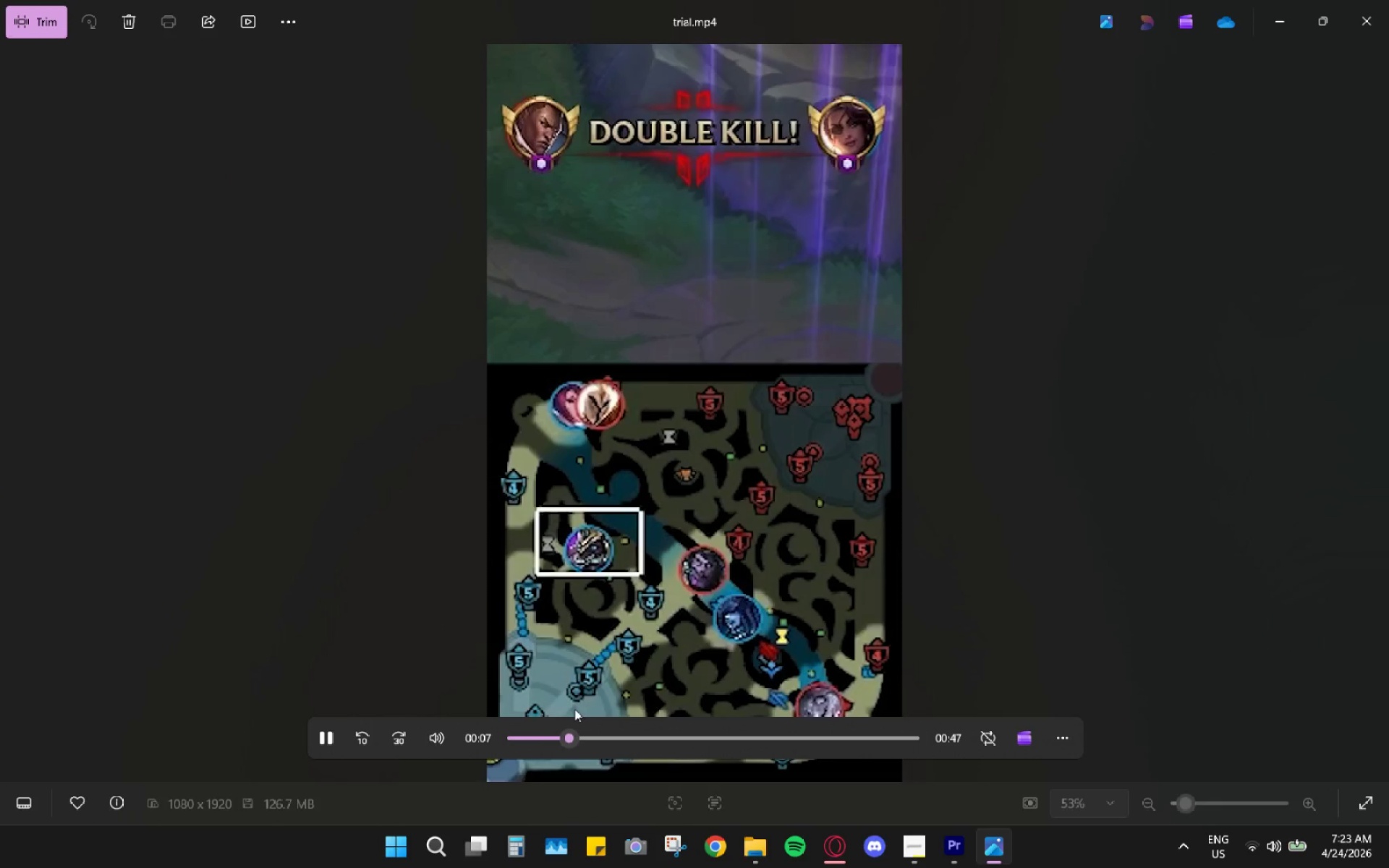 
triple_click([574, 709])
 